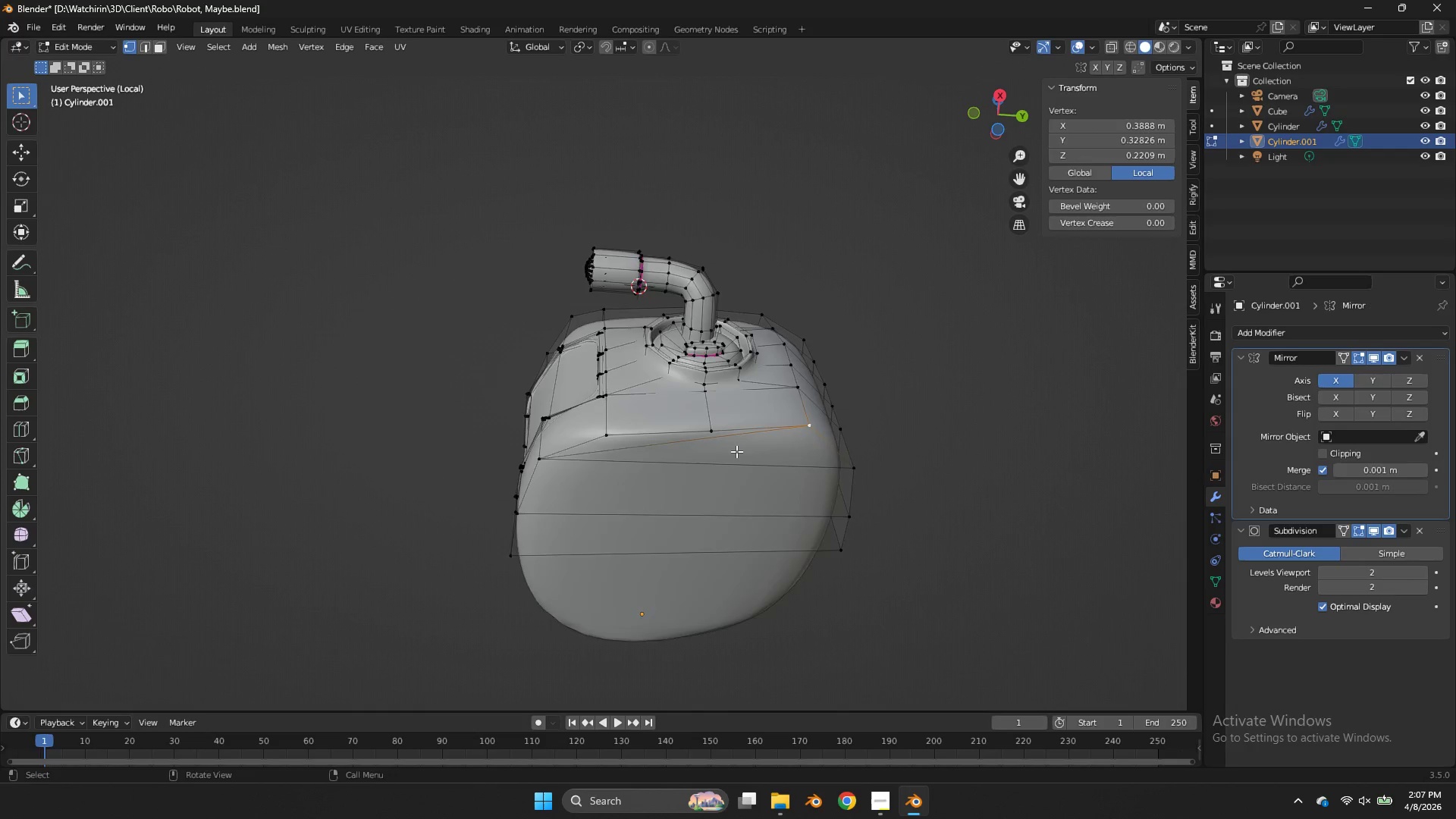 
scroll: coordinate [736, 451], scroll_direction: down, amount: 2.0
 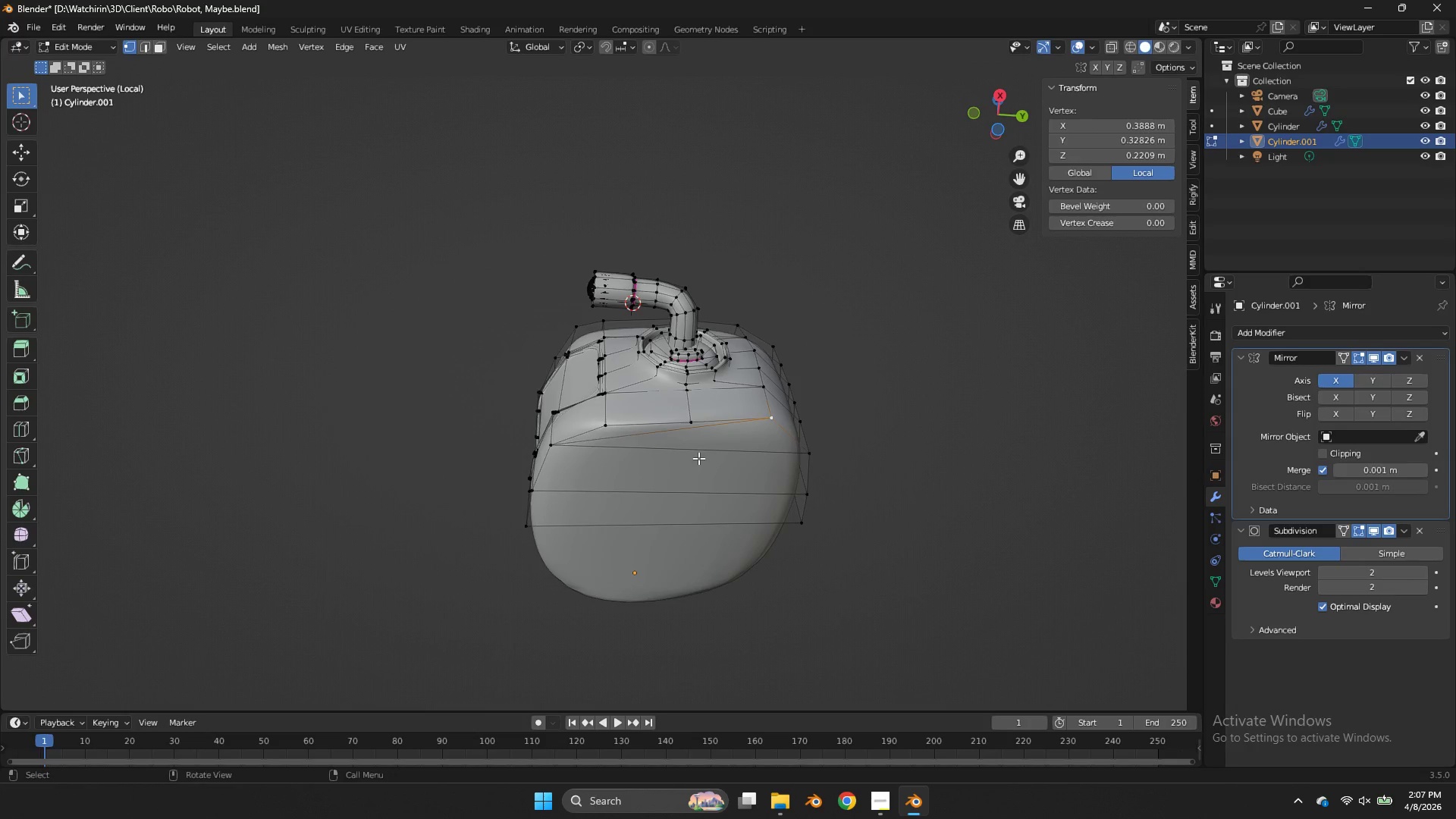 
key(Control+ControlLeft)
 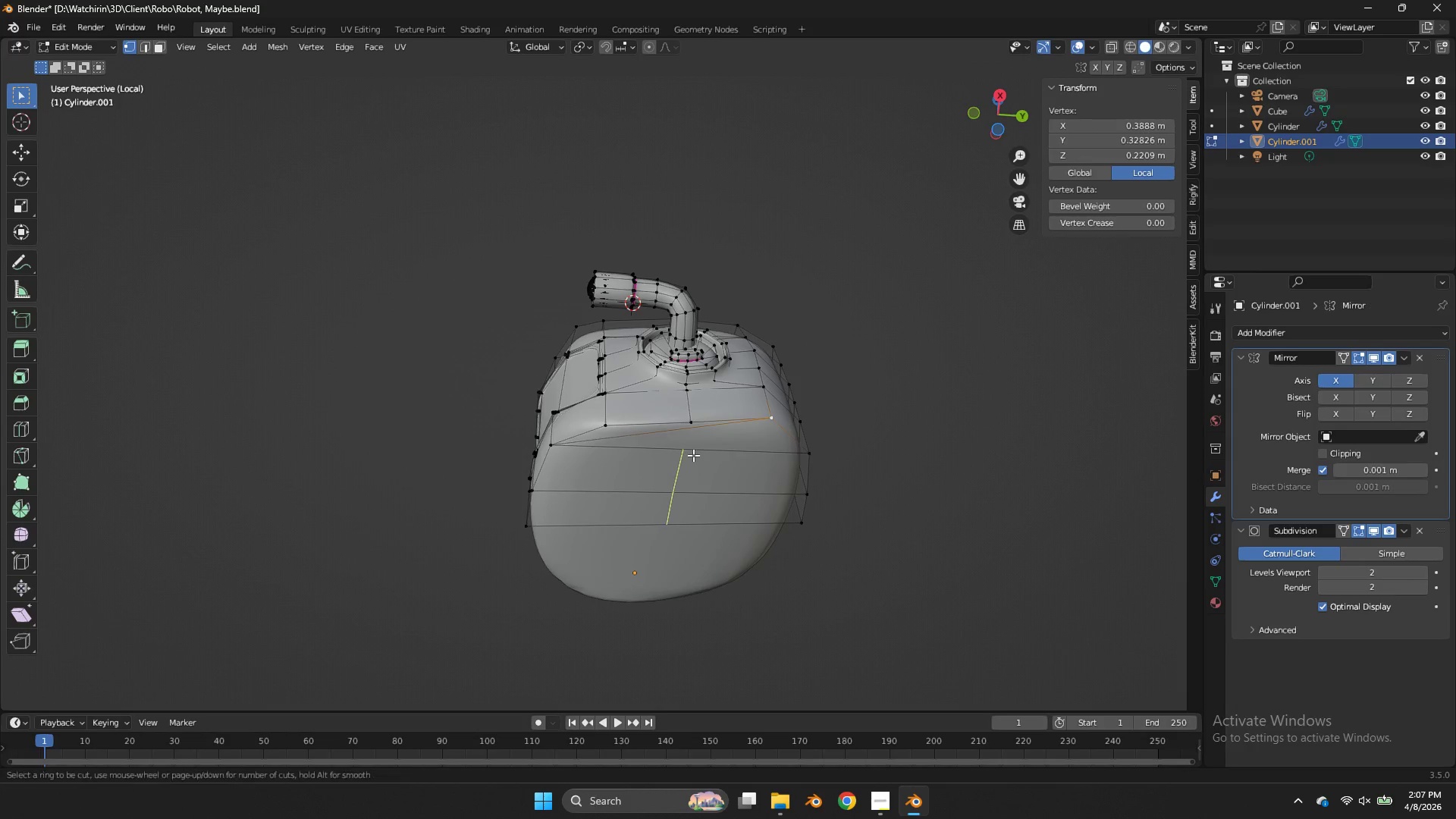 
key(Control+R)
 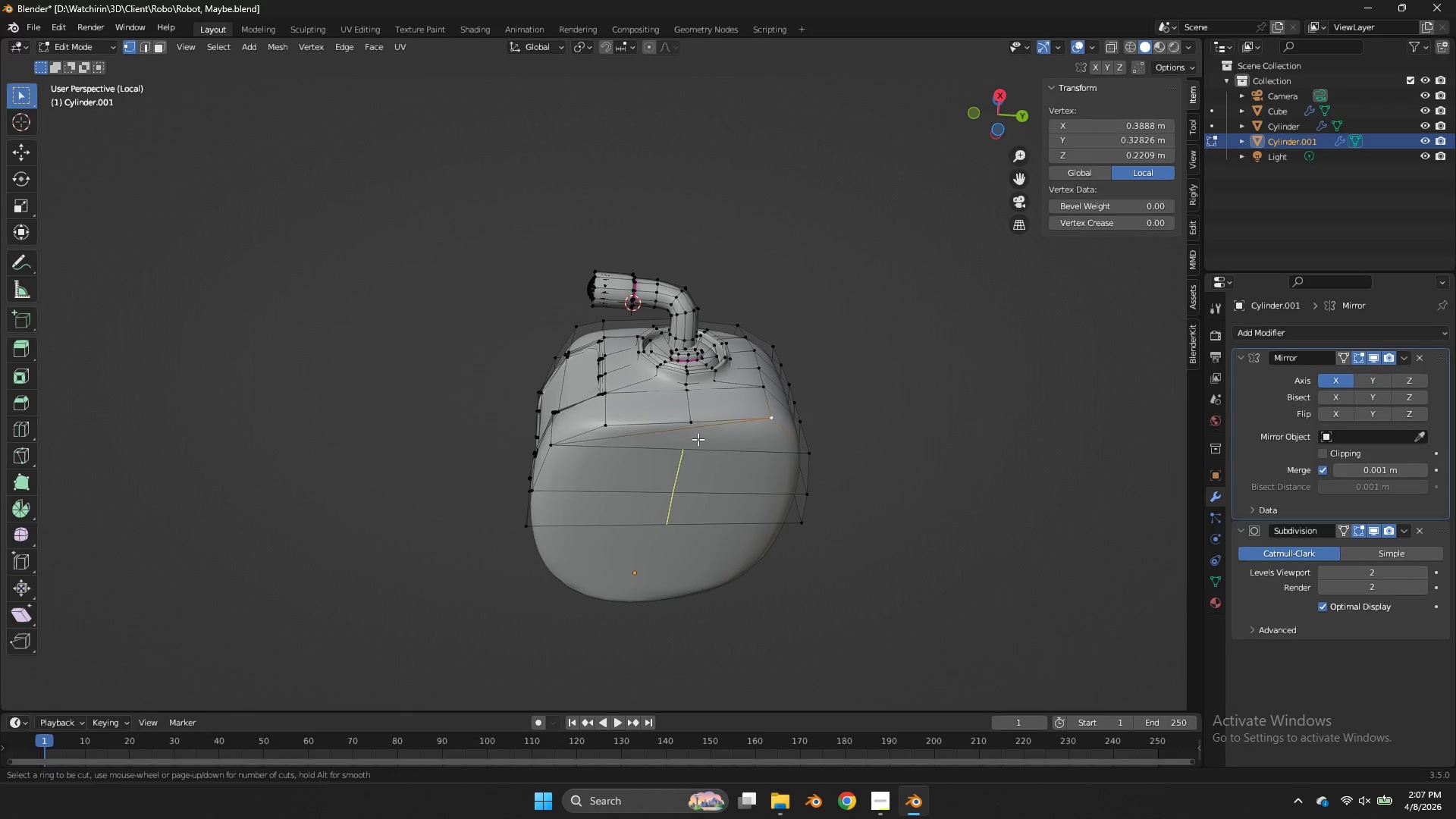 
right_click([698, 439])
 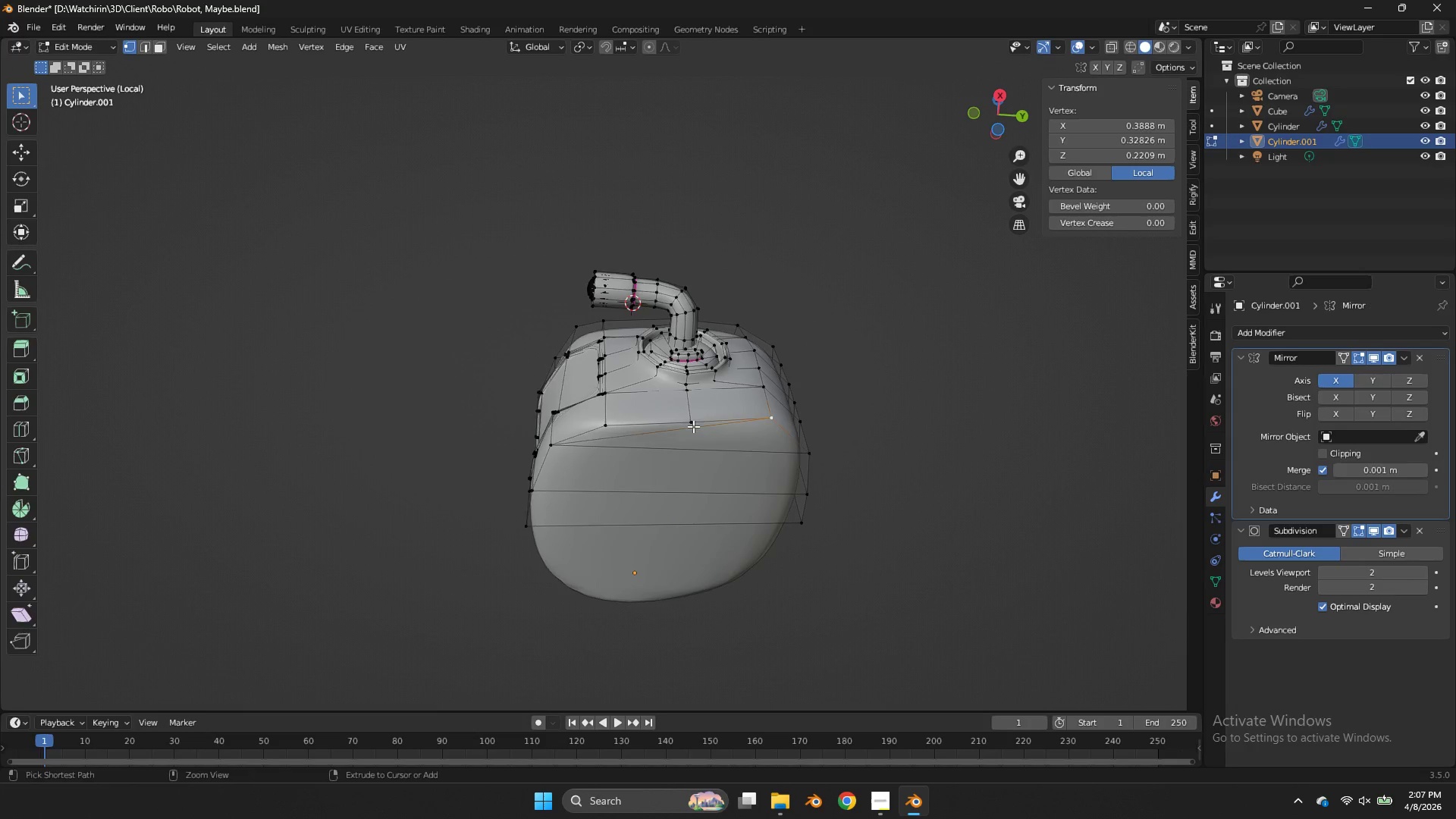 
key(Control+Z)
 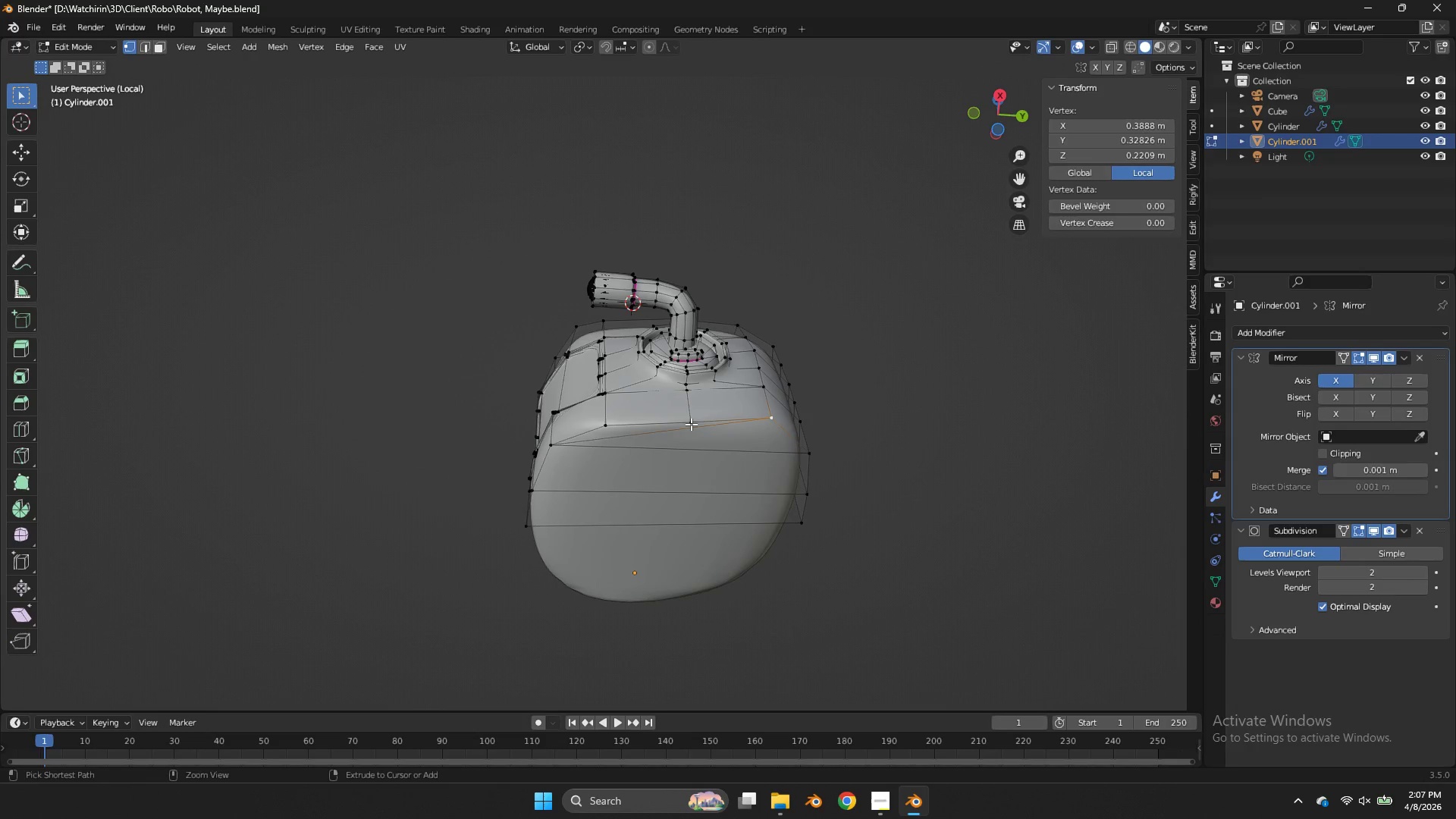 
key(Control+Z)
 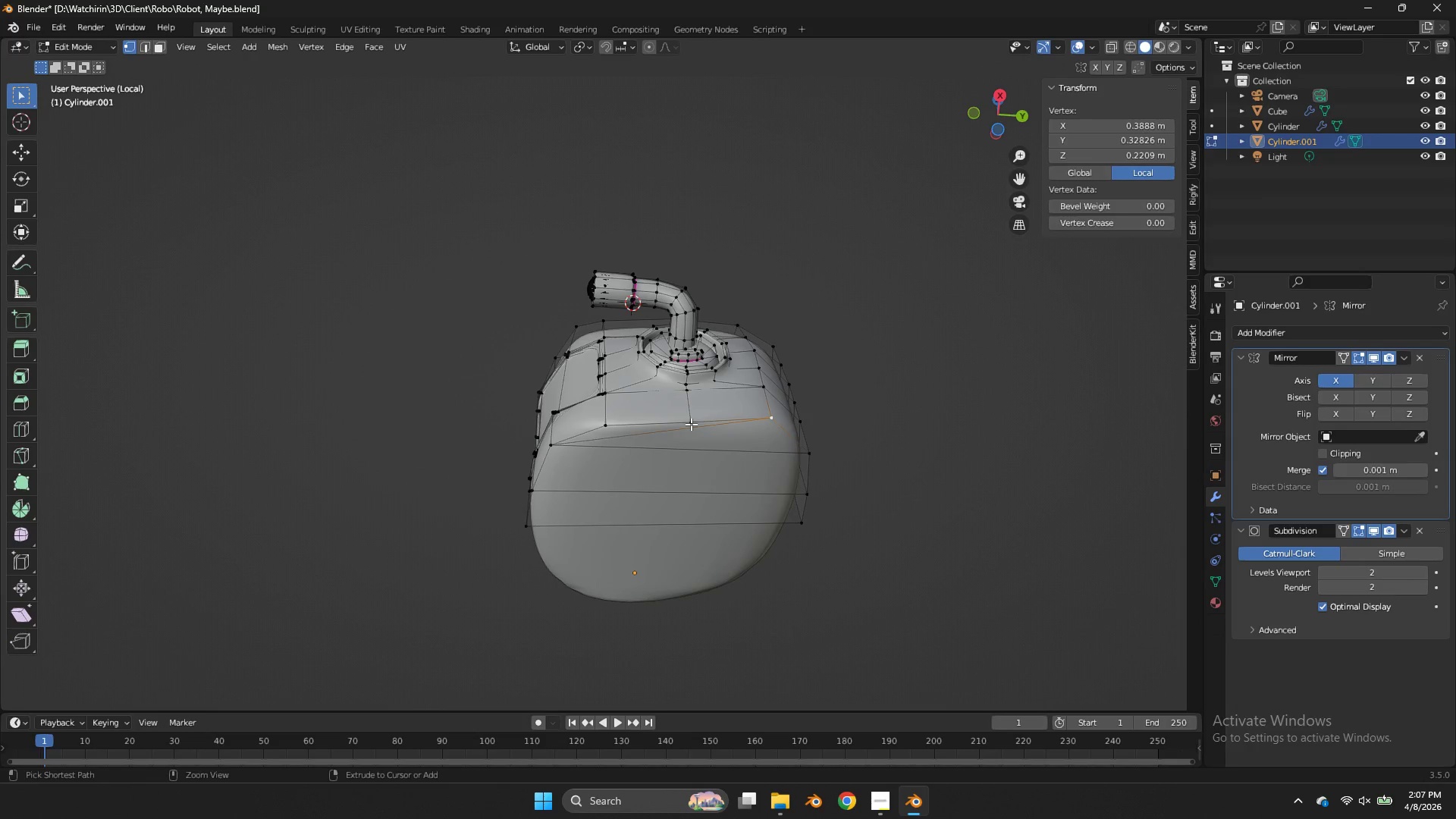 
key(Control+Z)
 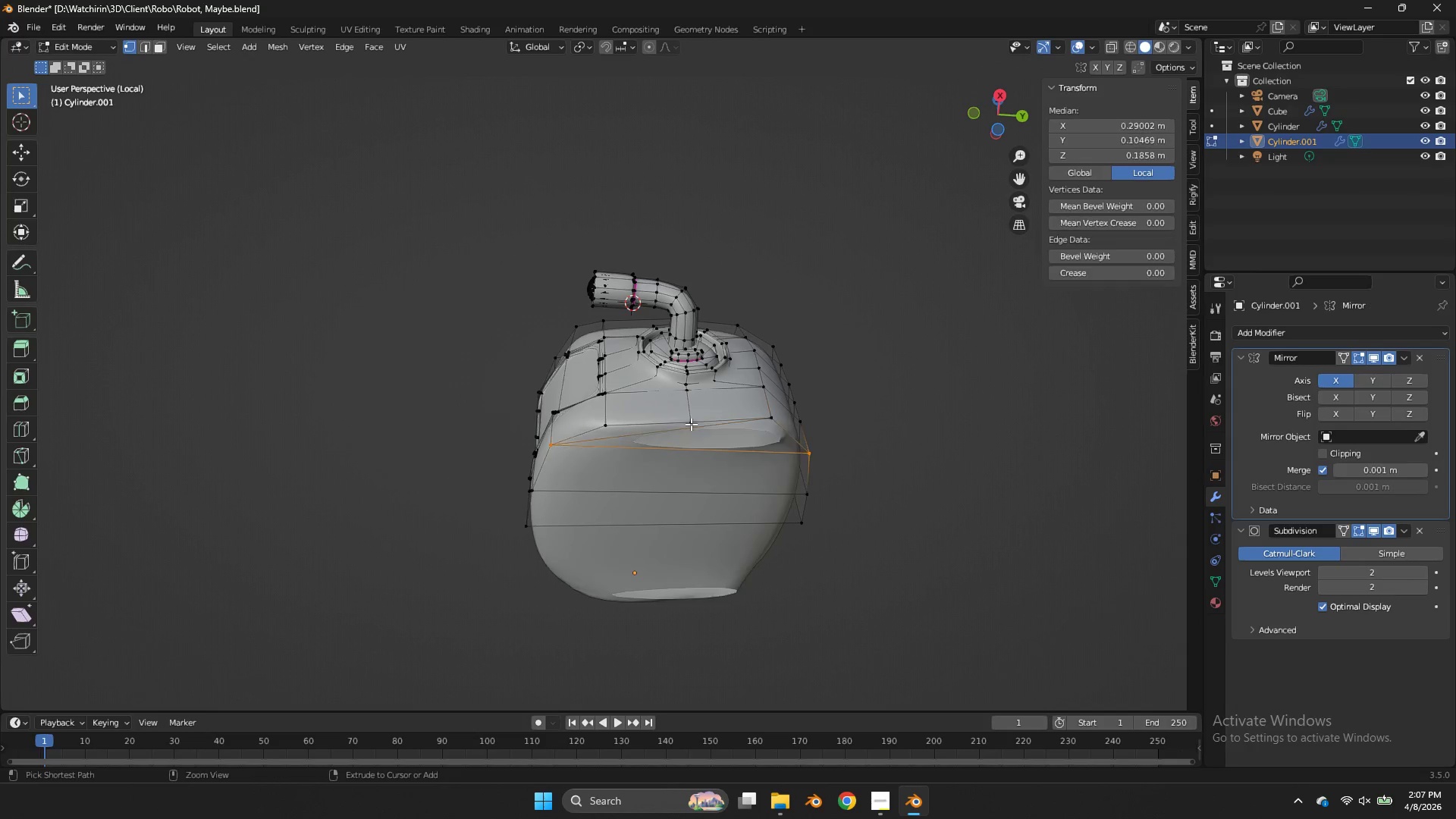 
key(Control+Z)
 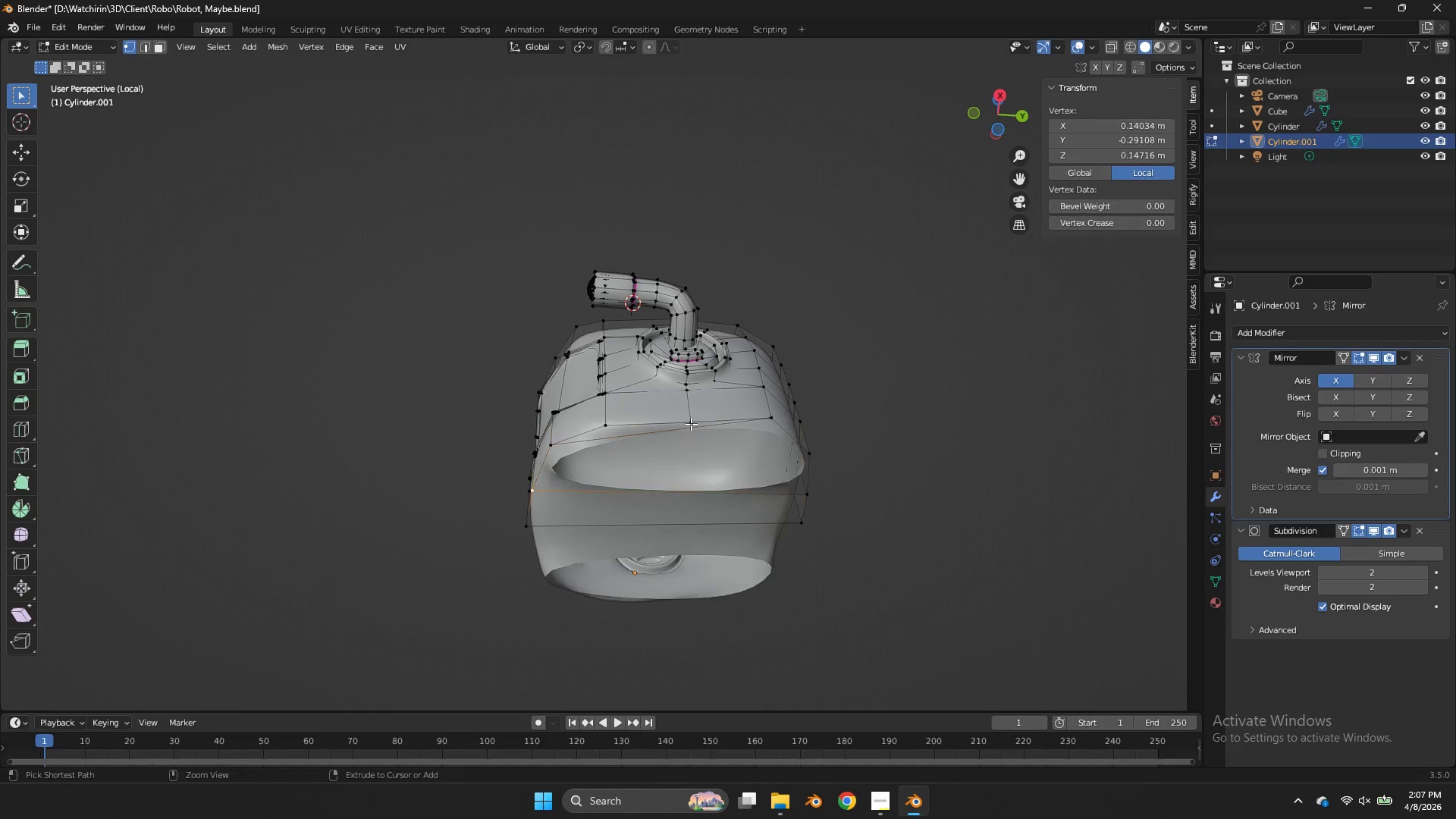 
key(Control+Z)
 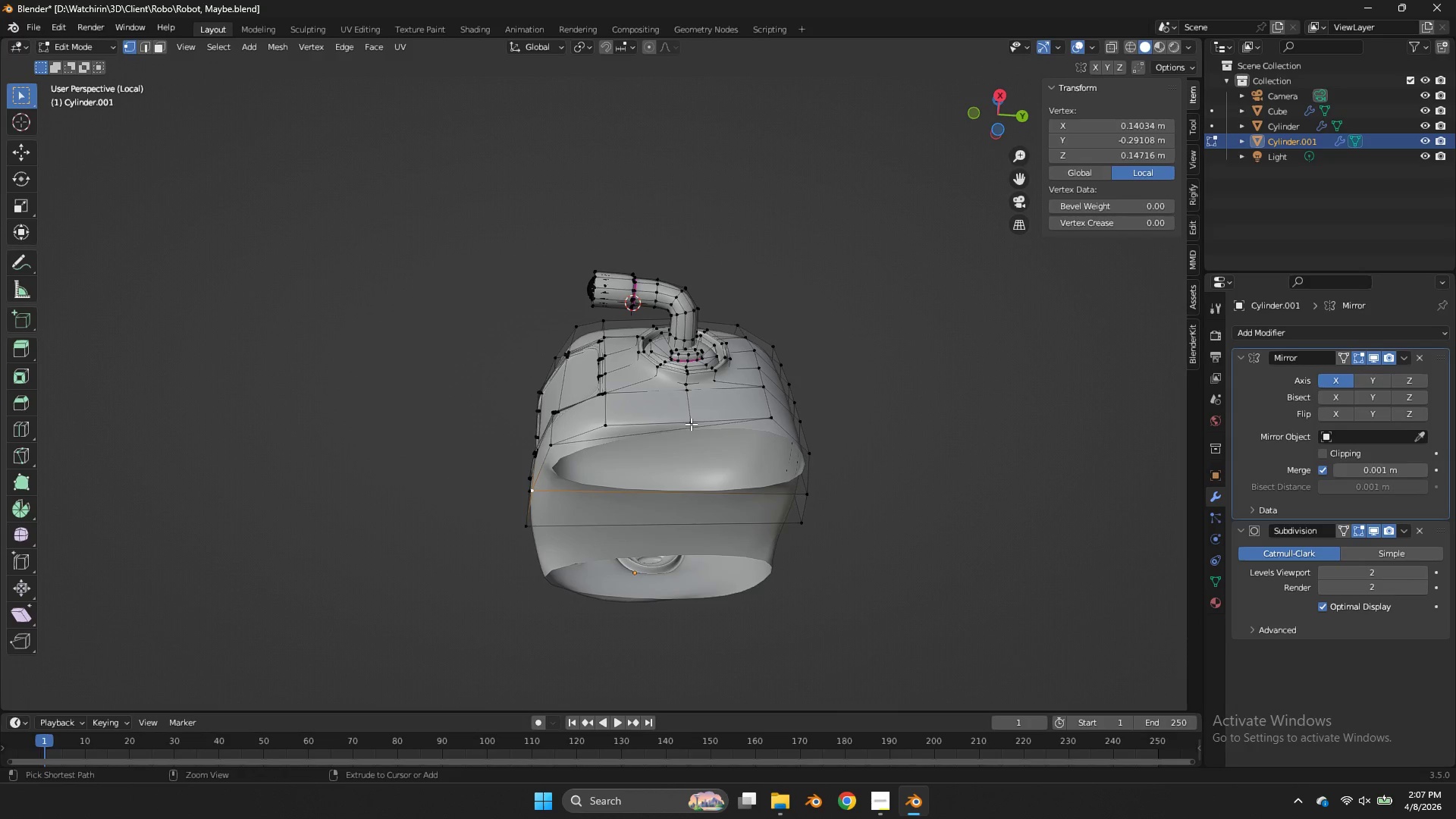 
key(Control+Z)
 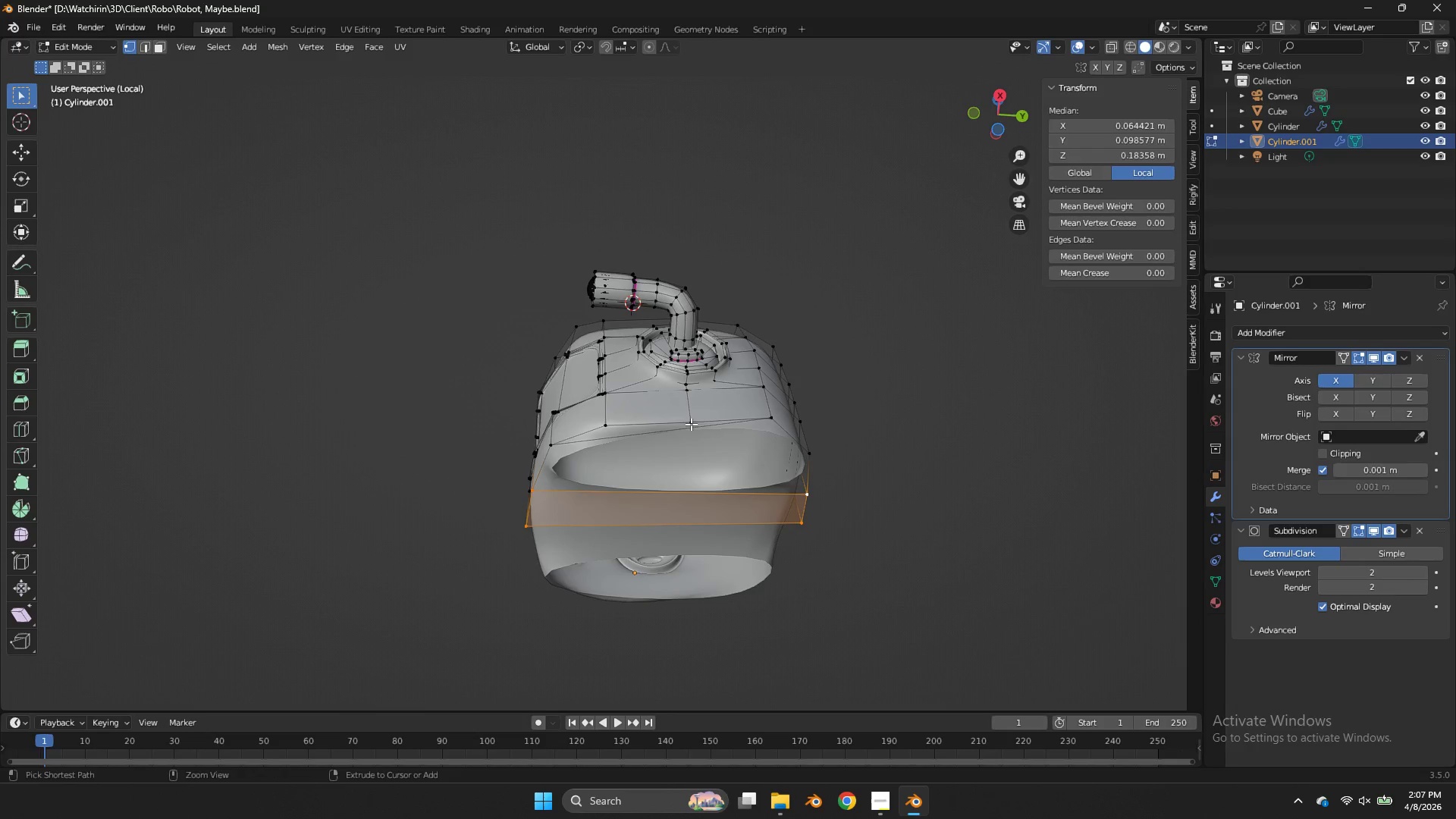 
key(Control+Z)
 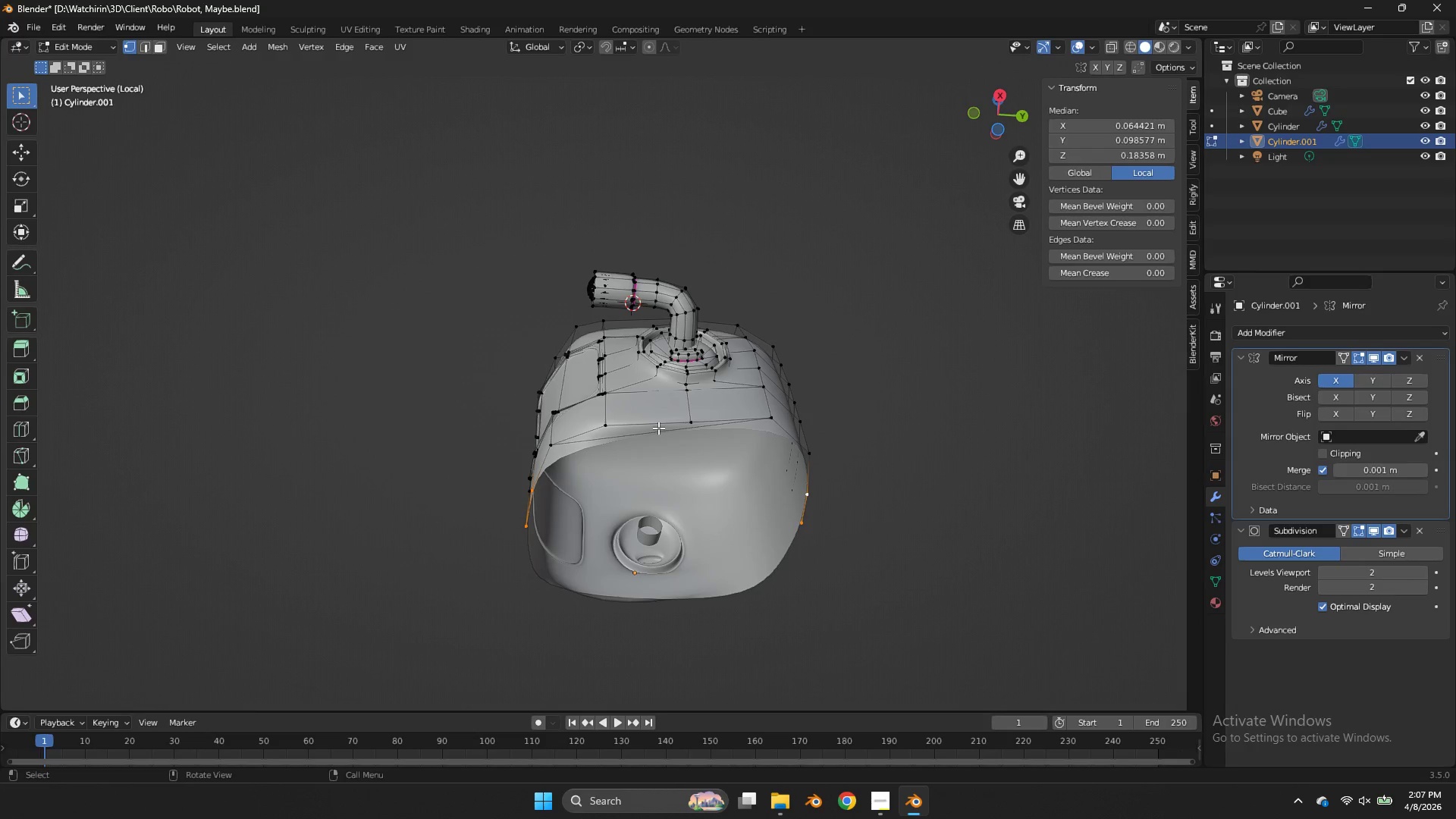 
hold_key(key=AltLeft, duration=0.52)
left_click([657, 428])
 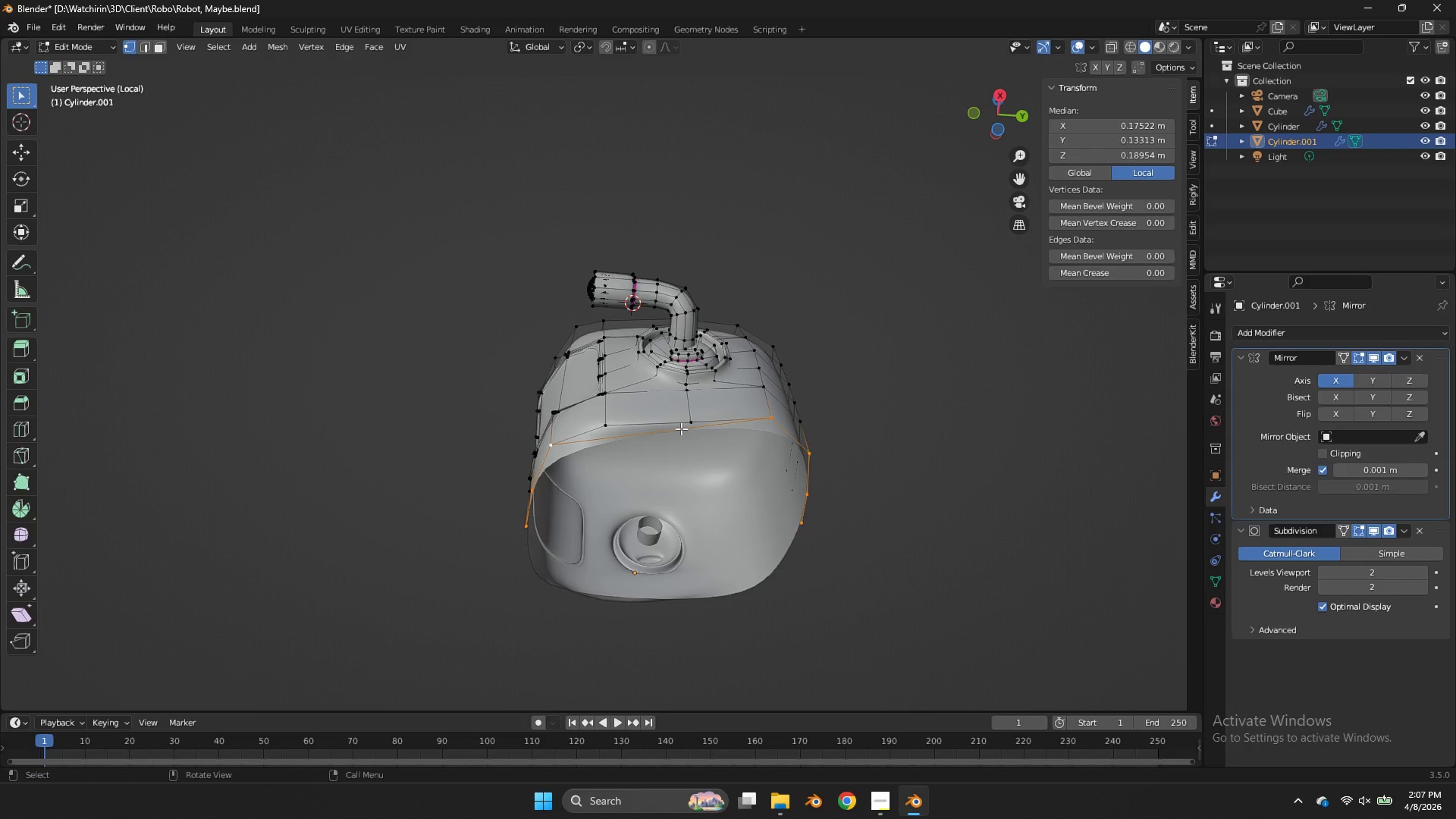 
key(Control+Z)
 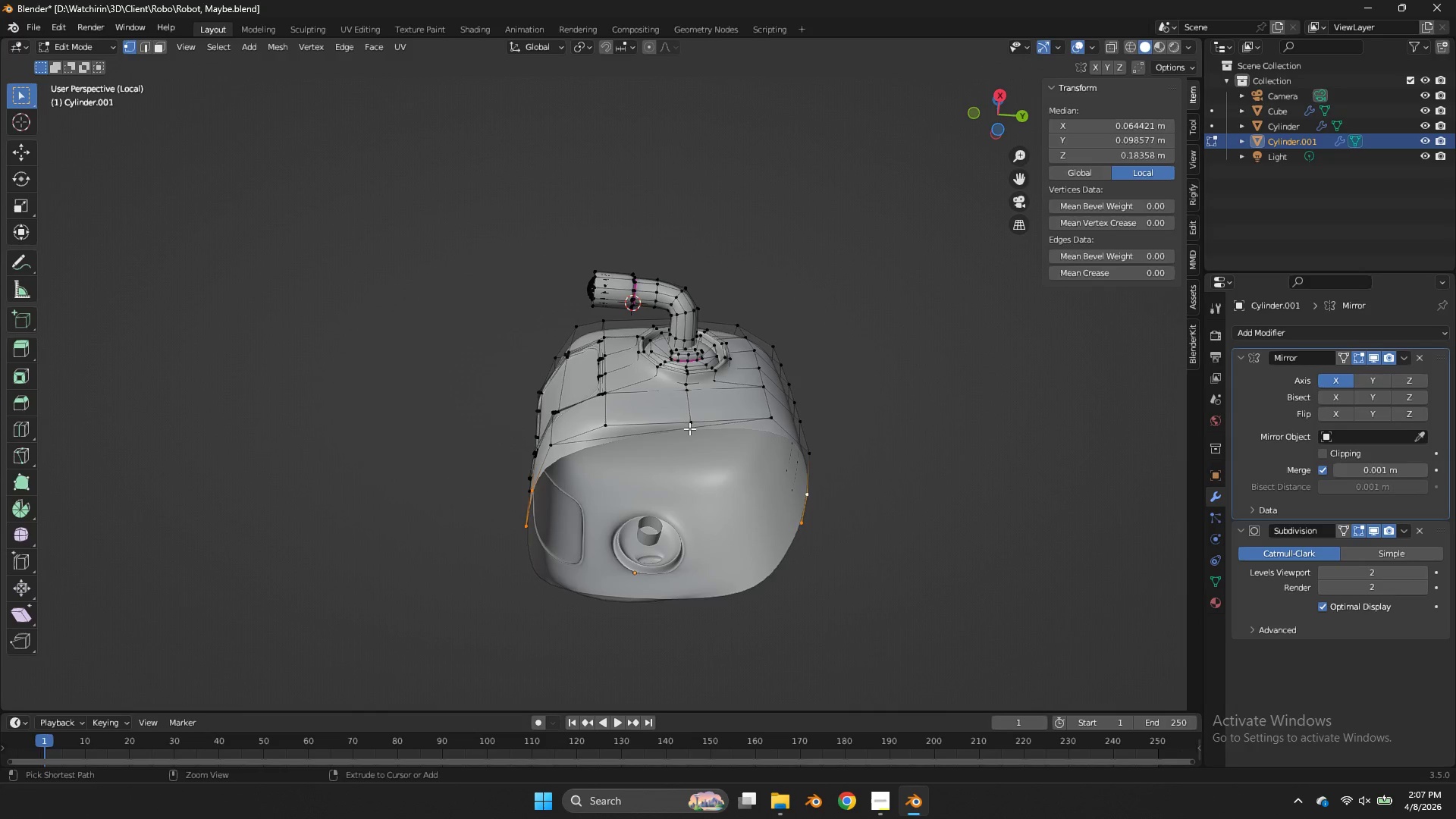 
key(Control+Z)
 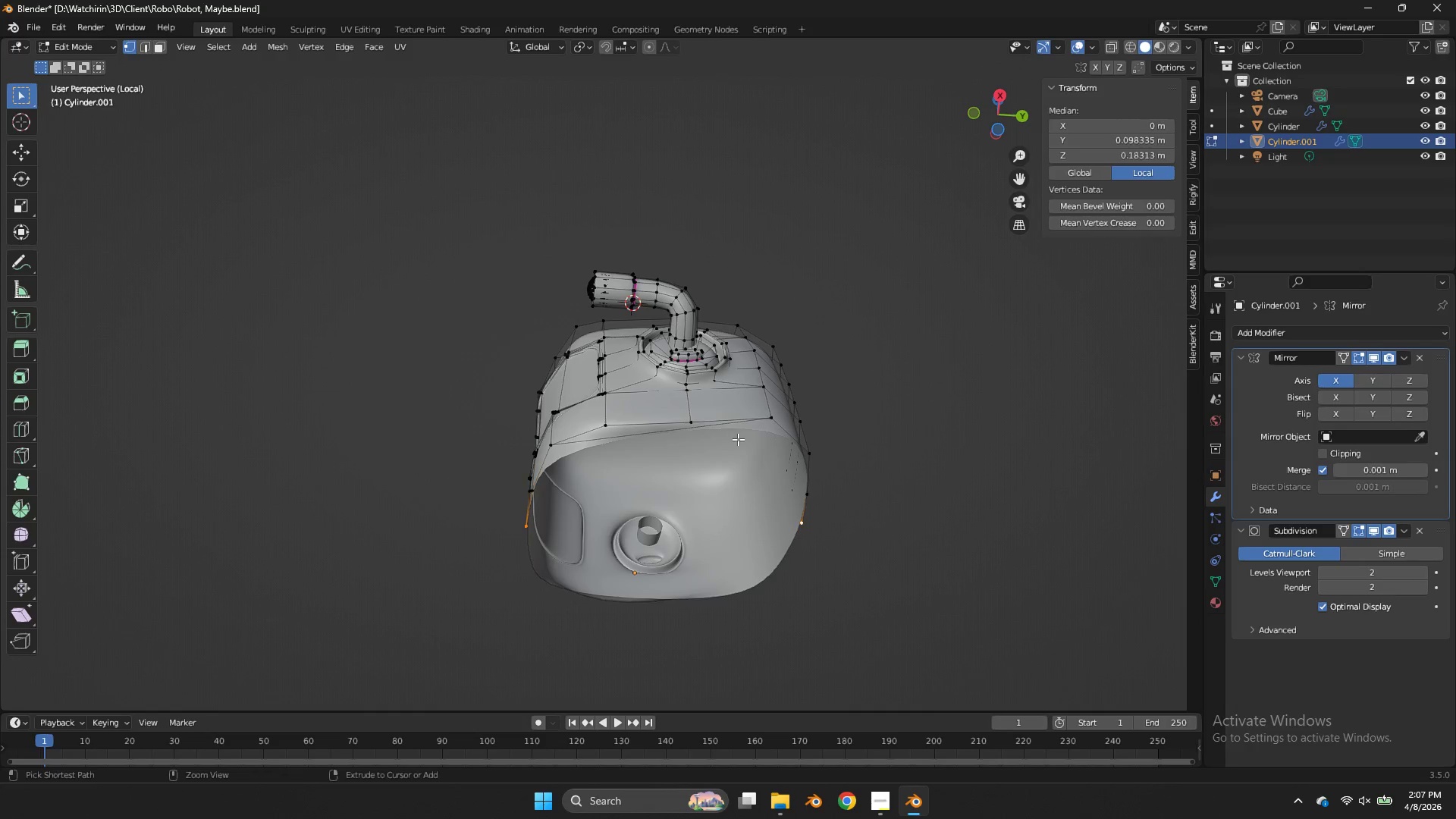 
key(Control+Z)
 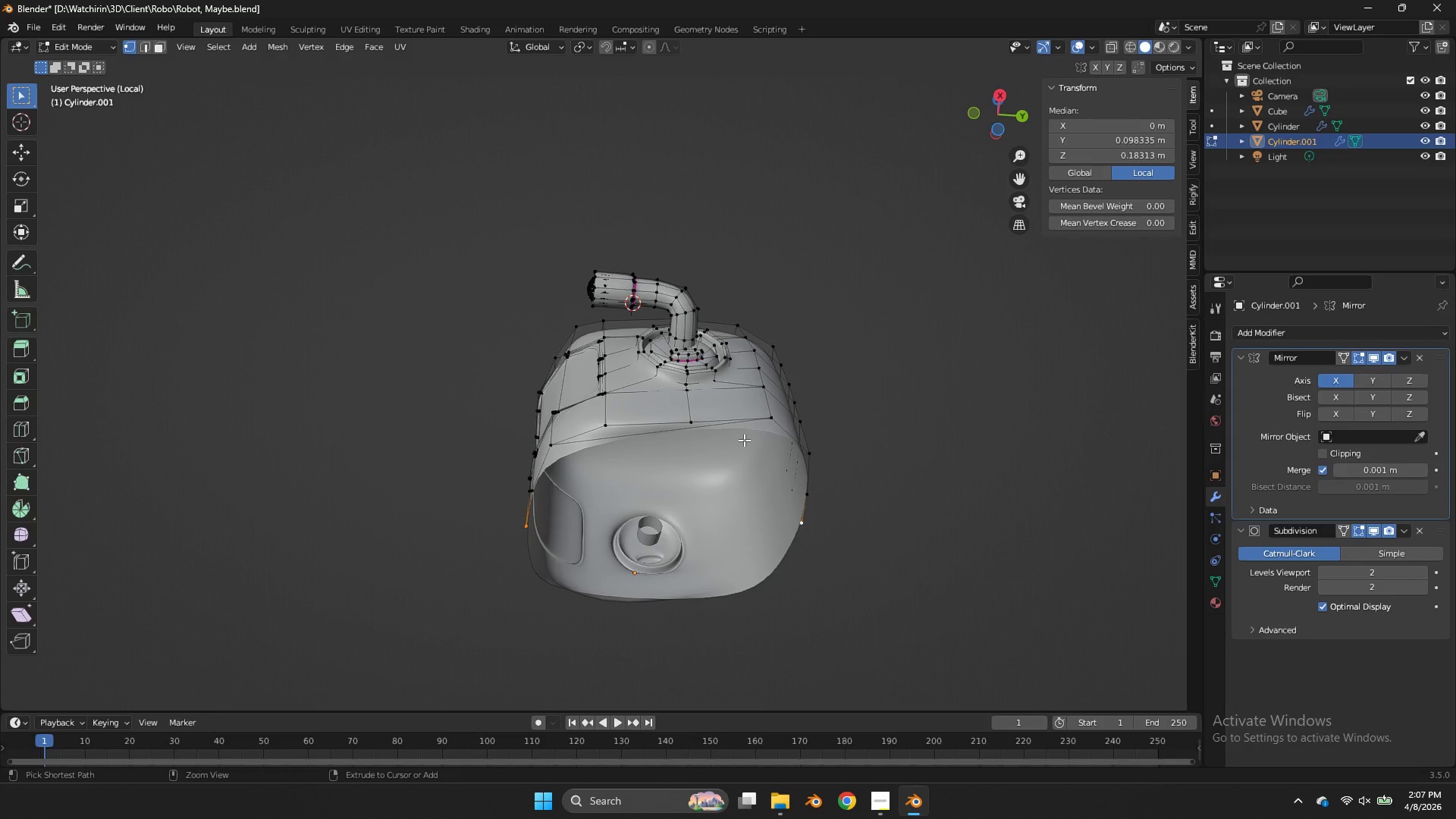 
key(Control+Z)
 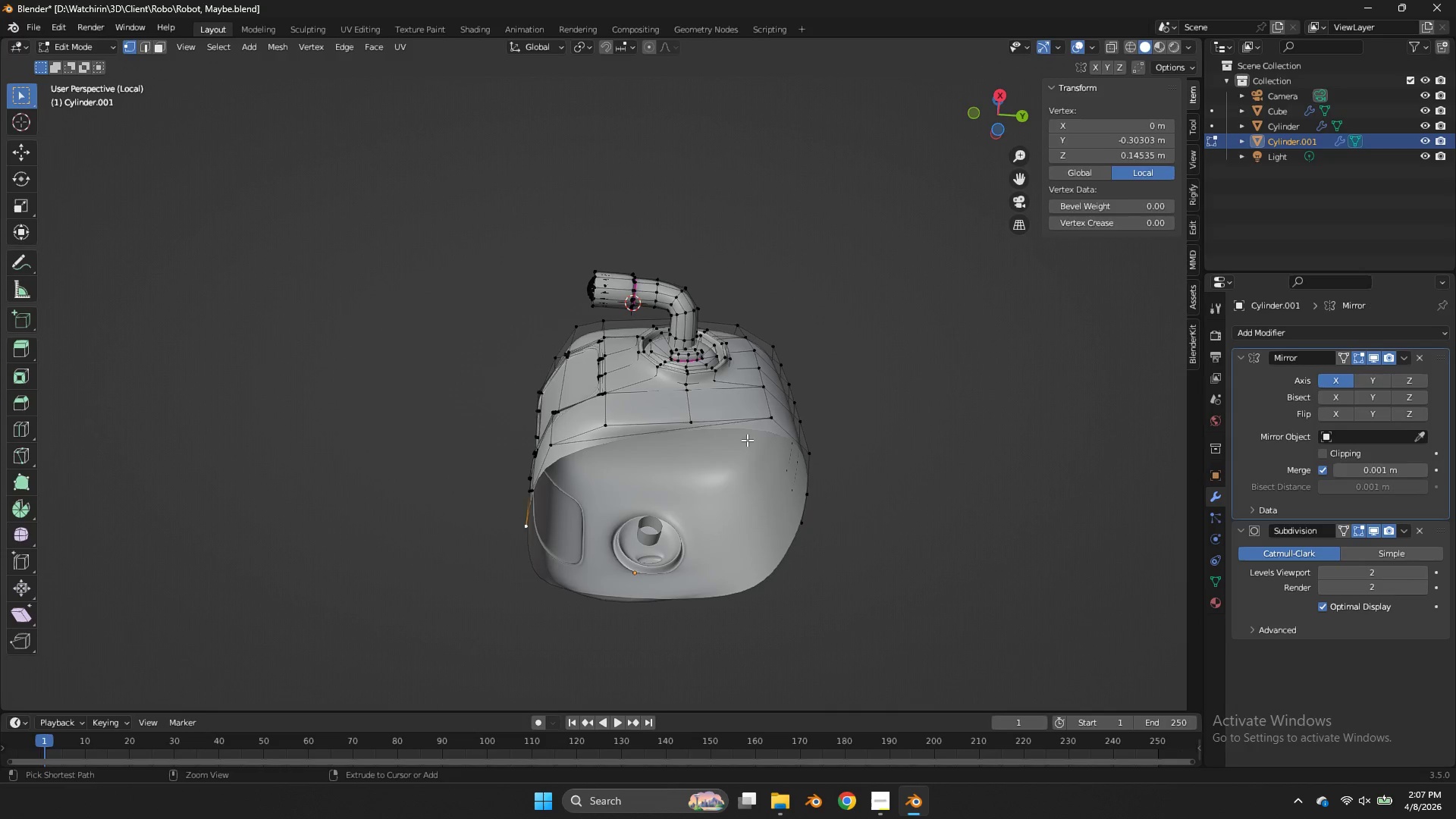 
key(Control+Z)
 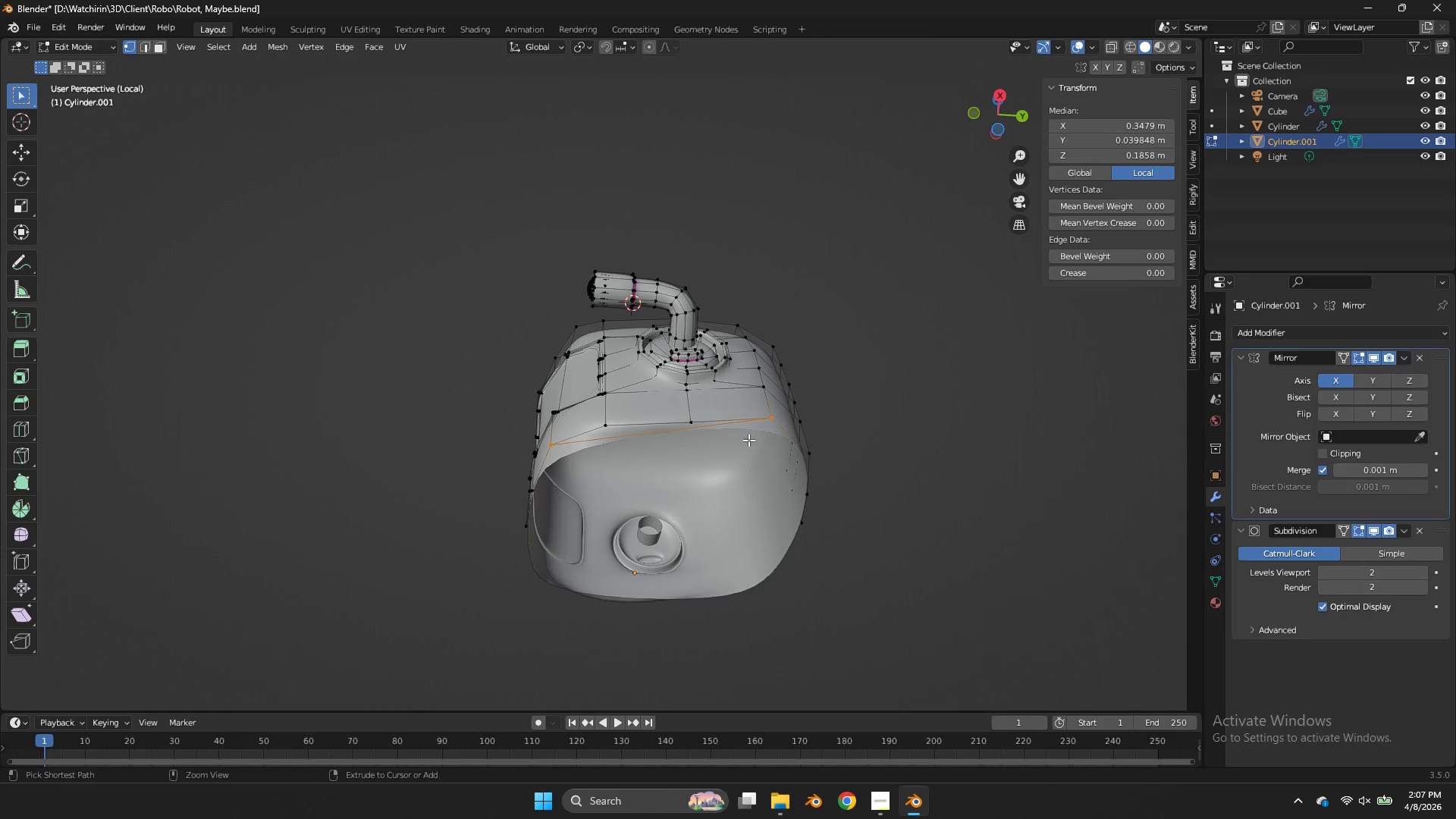 
key(Control+Z)
 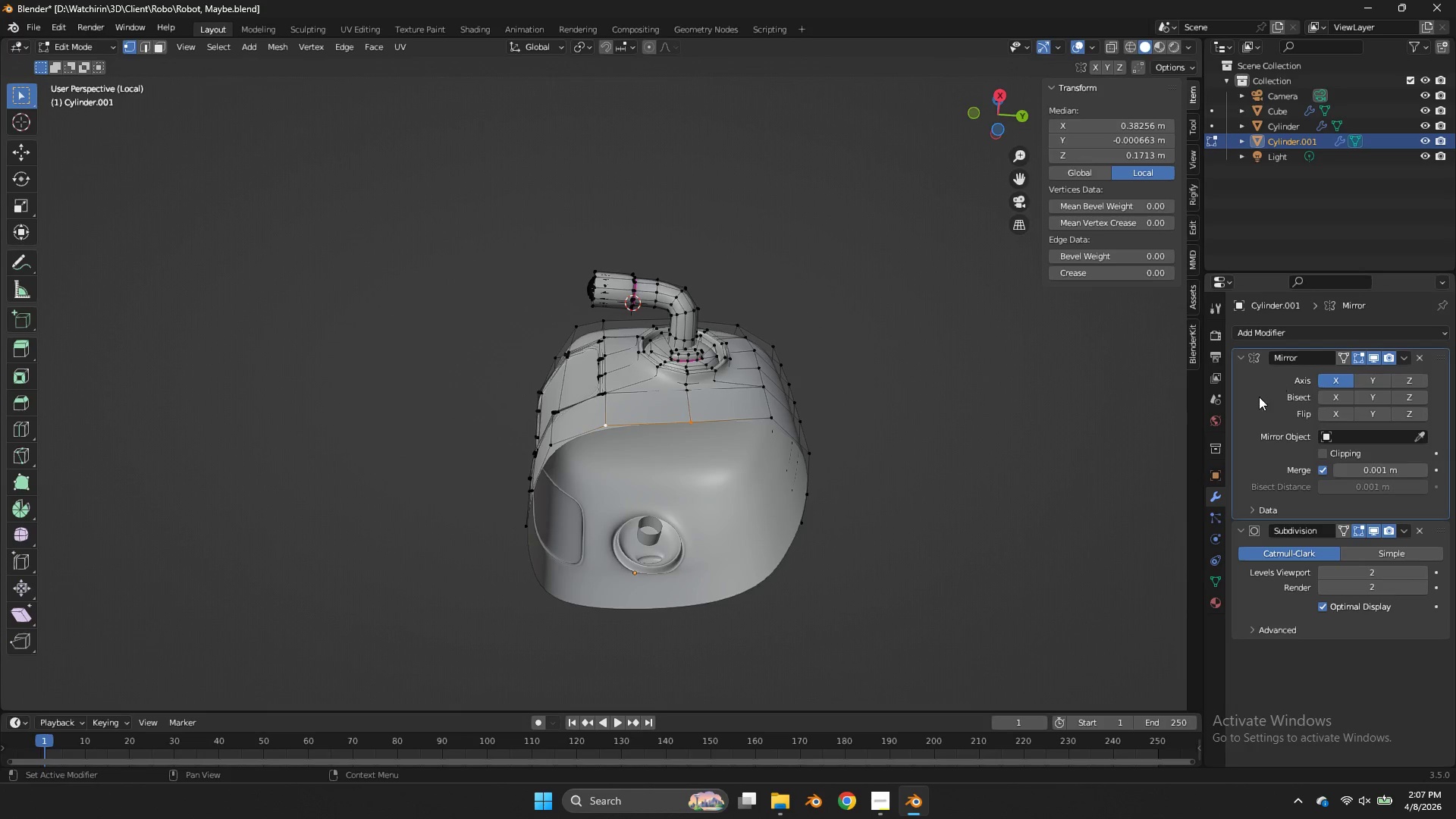 
key(Tab)
 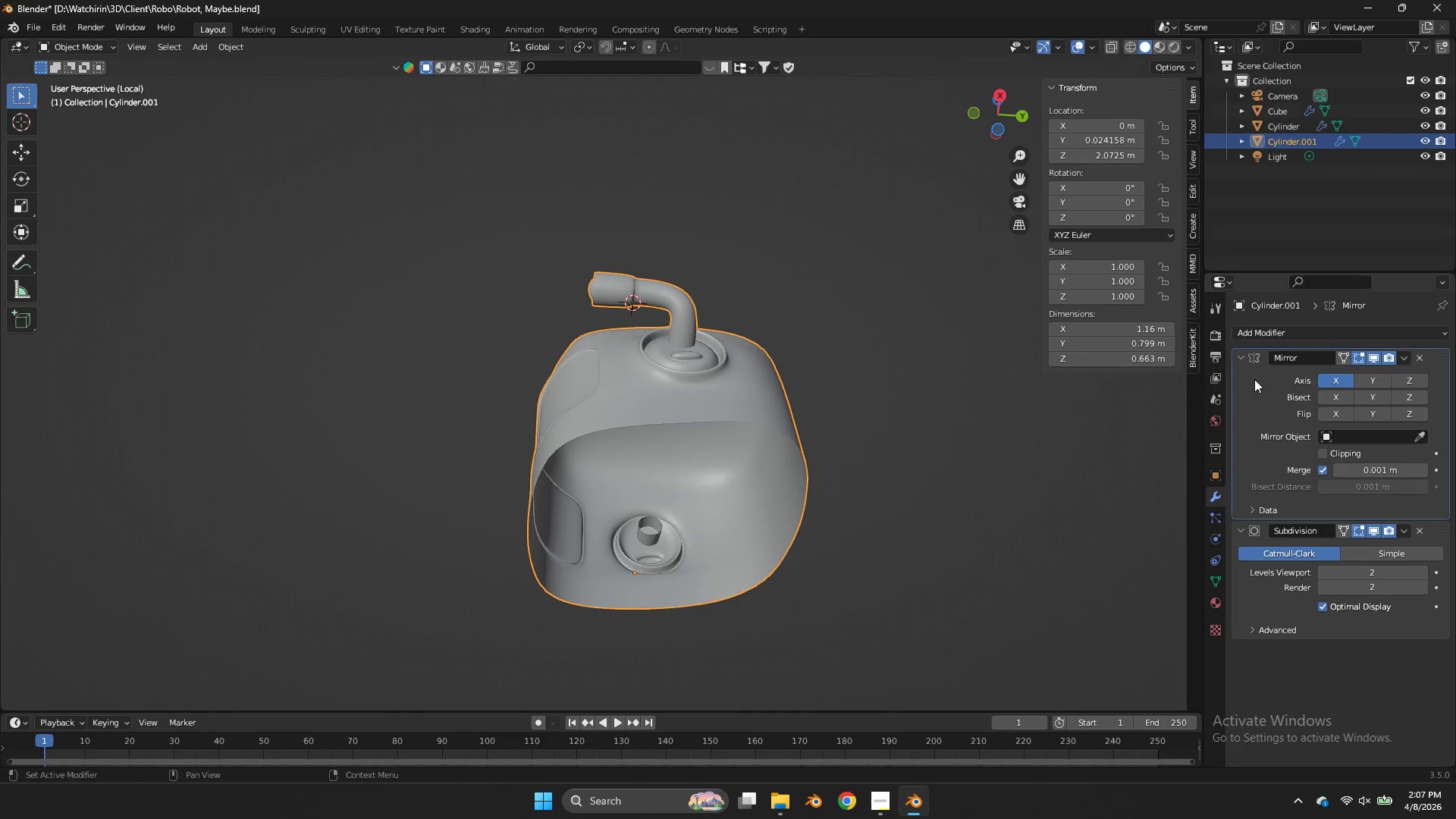 
key(Control+ControlLeft)
 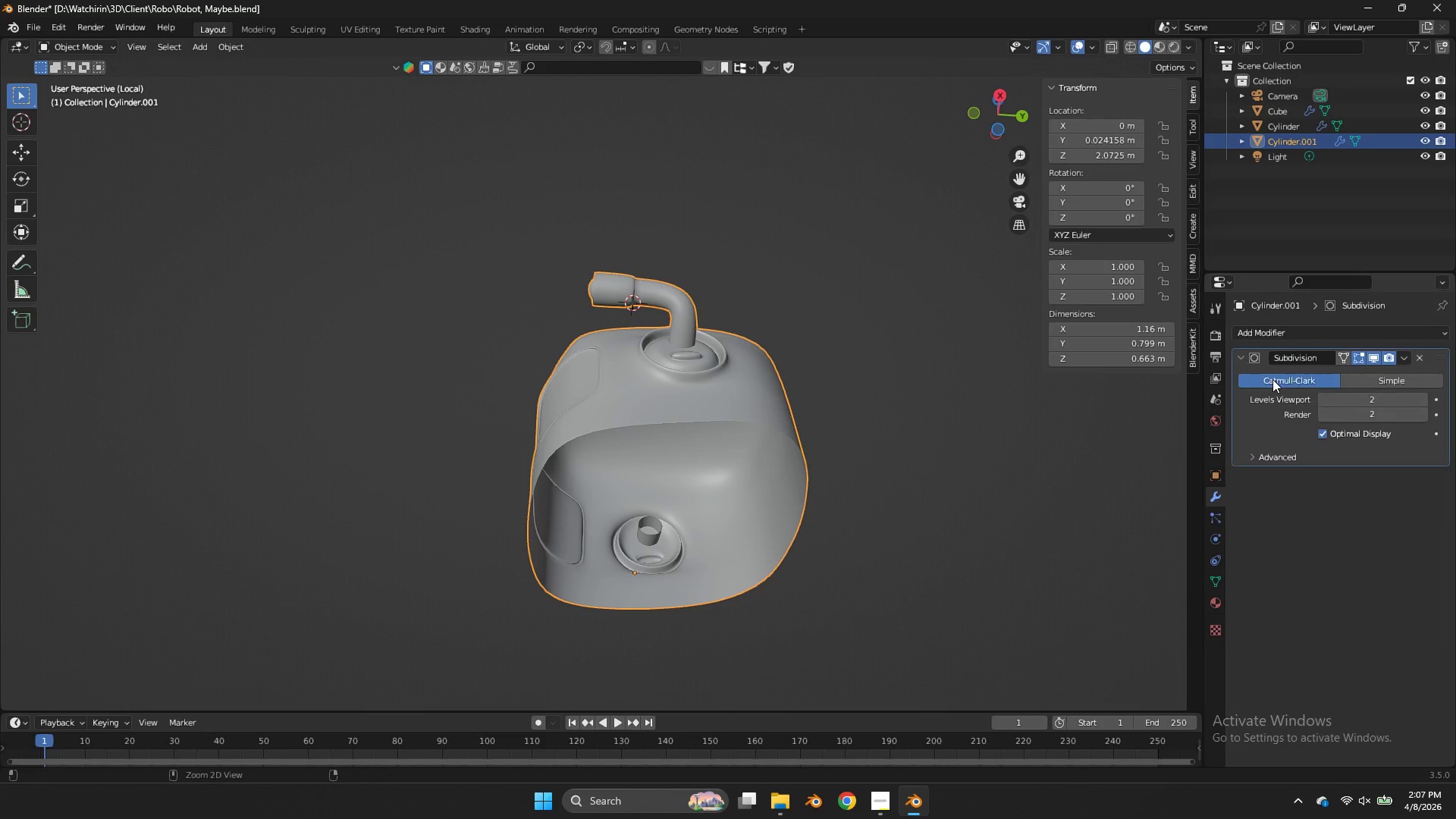 
key(Control+A)
 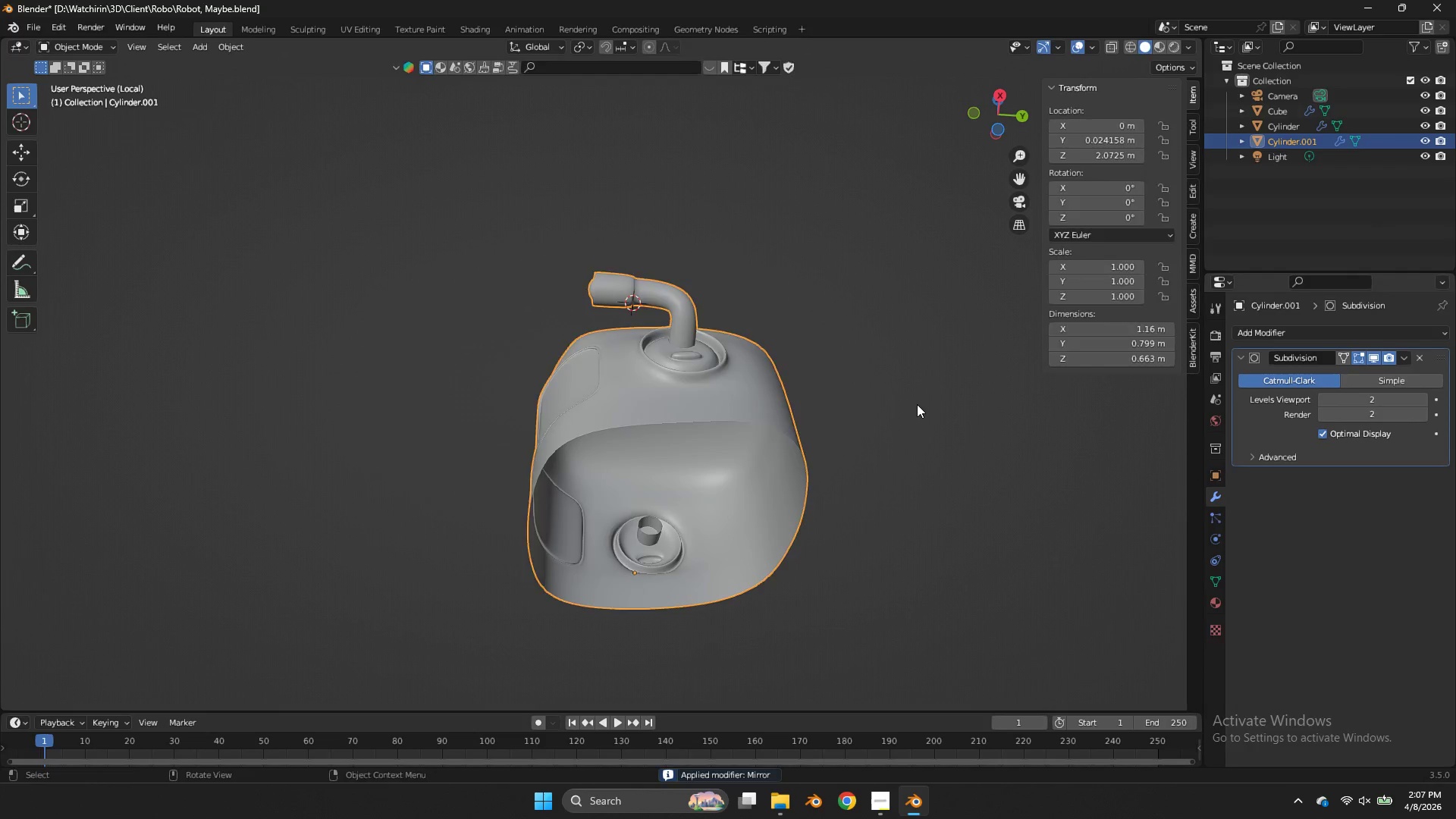 
key(Tab)
 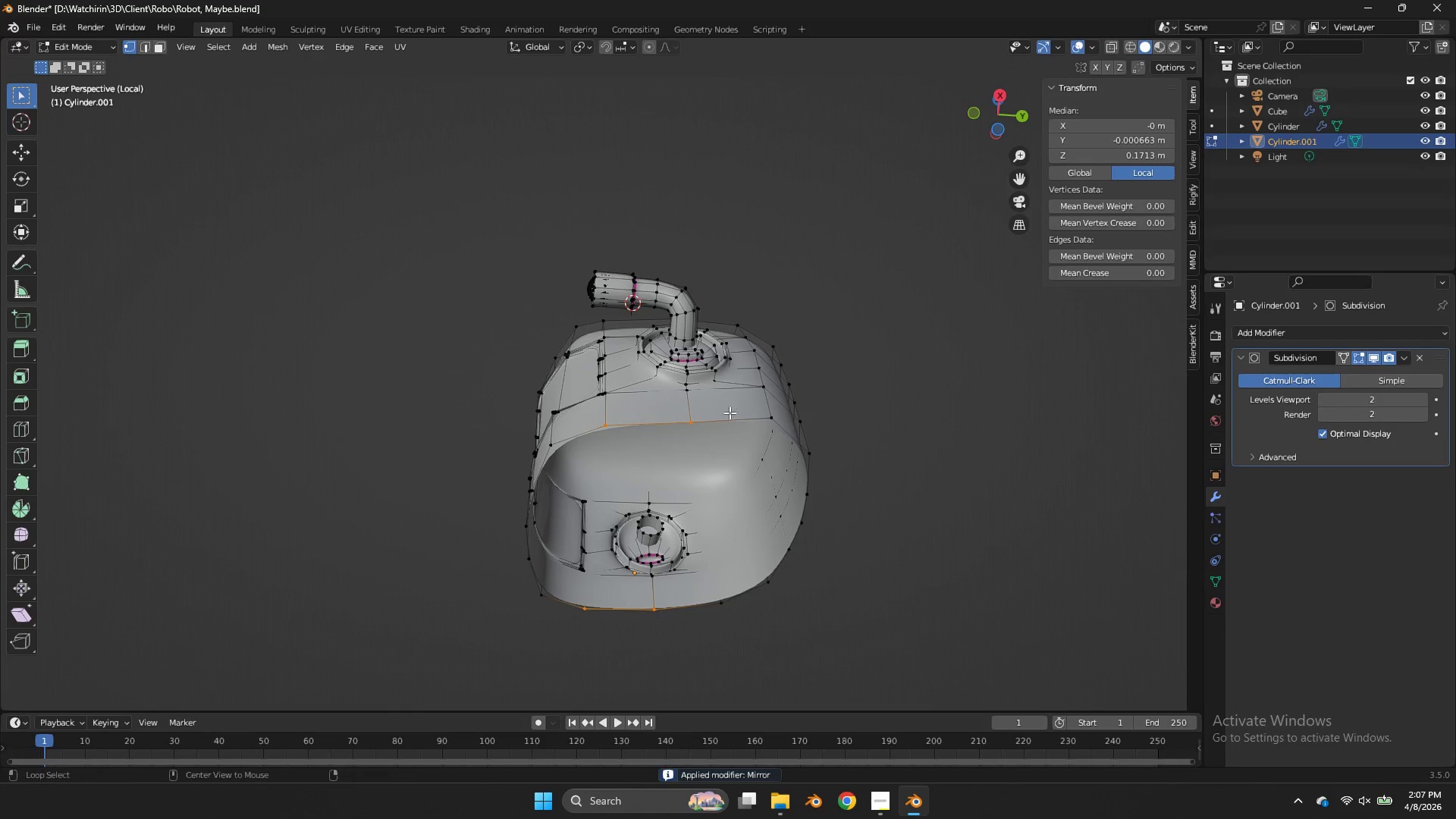 
hold_key(key=AltLeft, duration=0.56)
left_click([729, 419])
 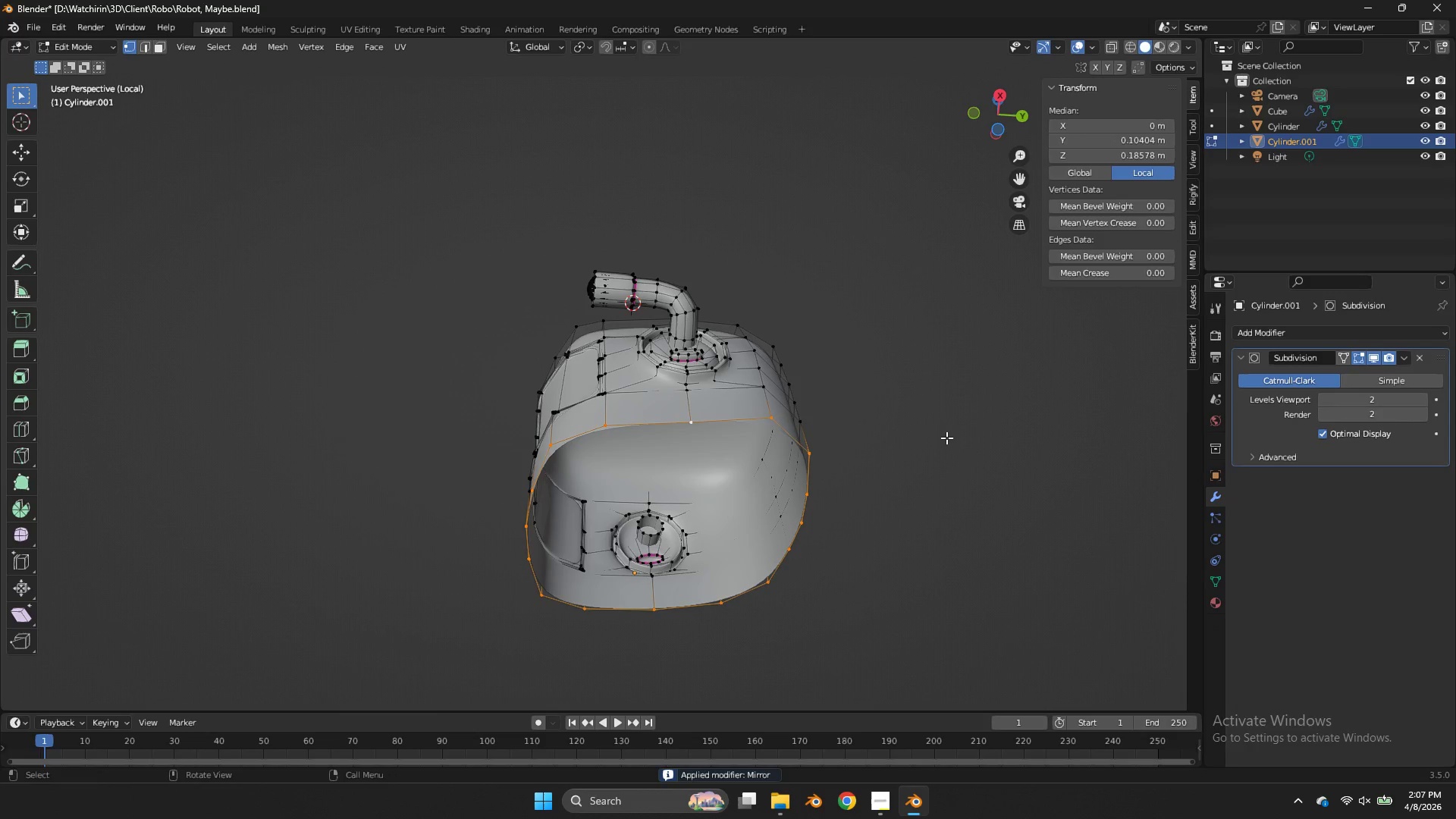 
key(Control+ControlLeft)
 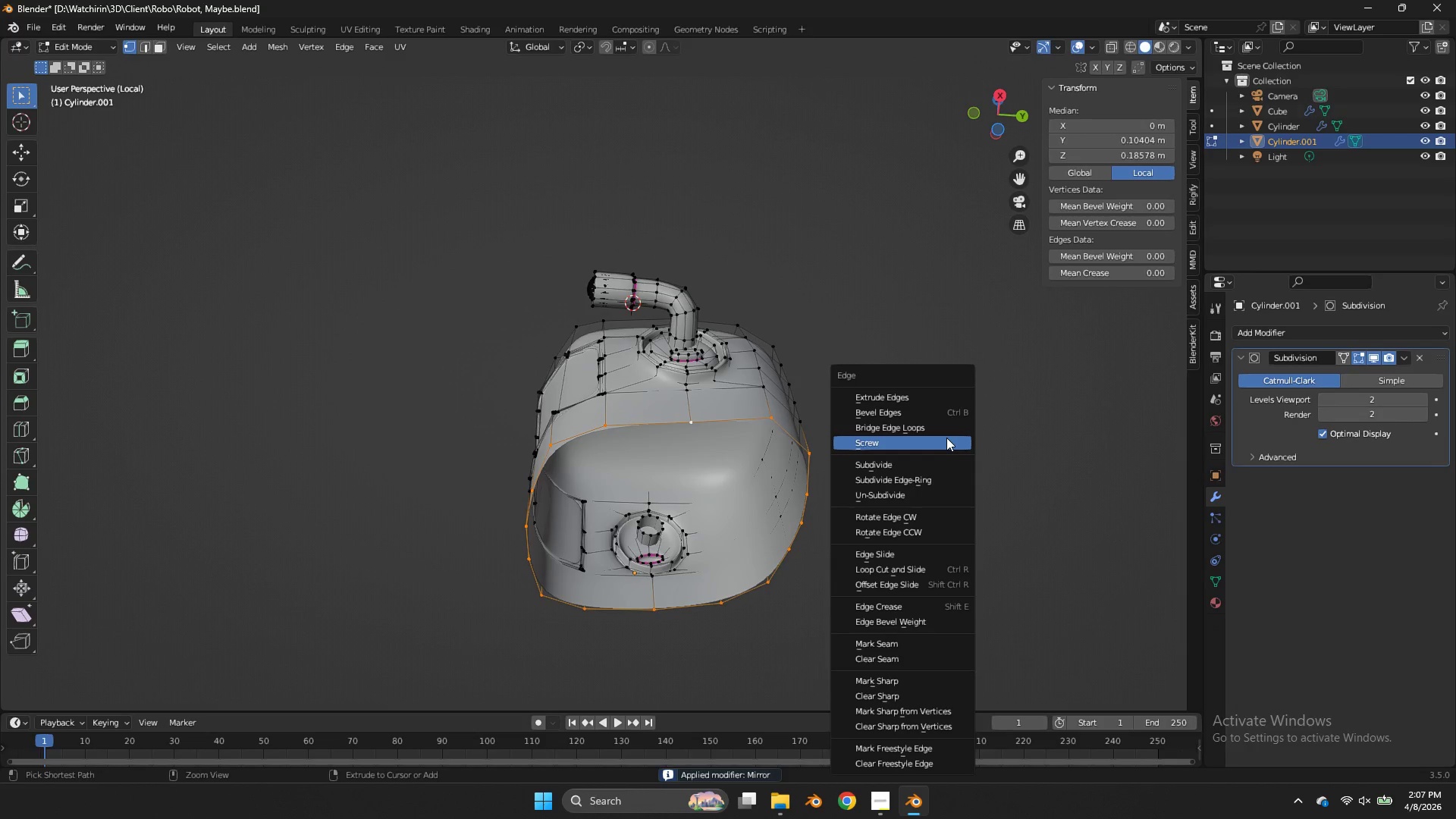 
key(Control+E)
 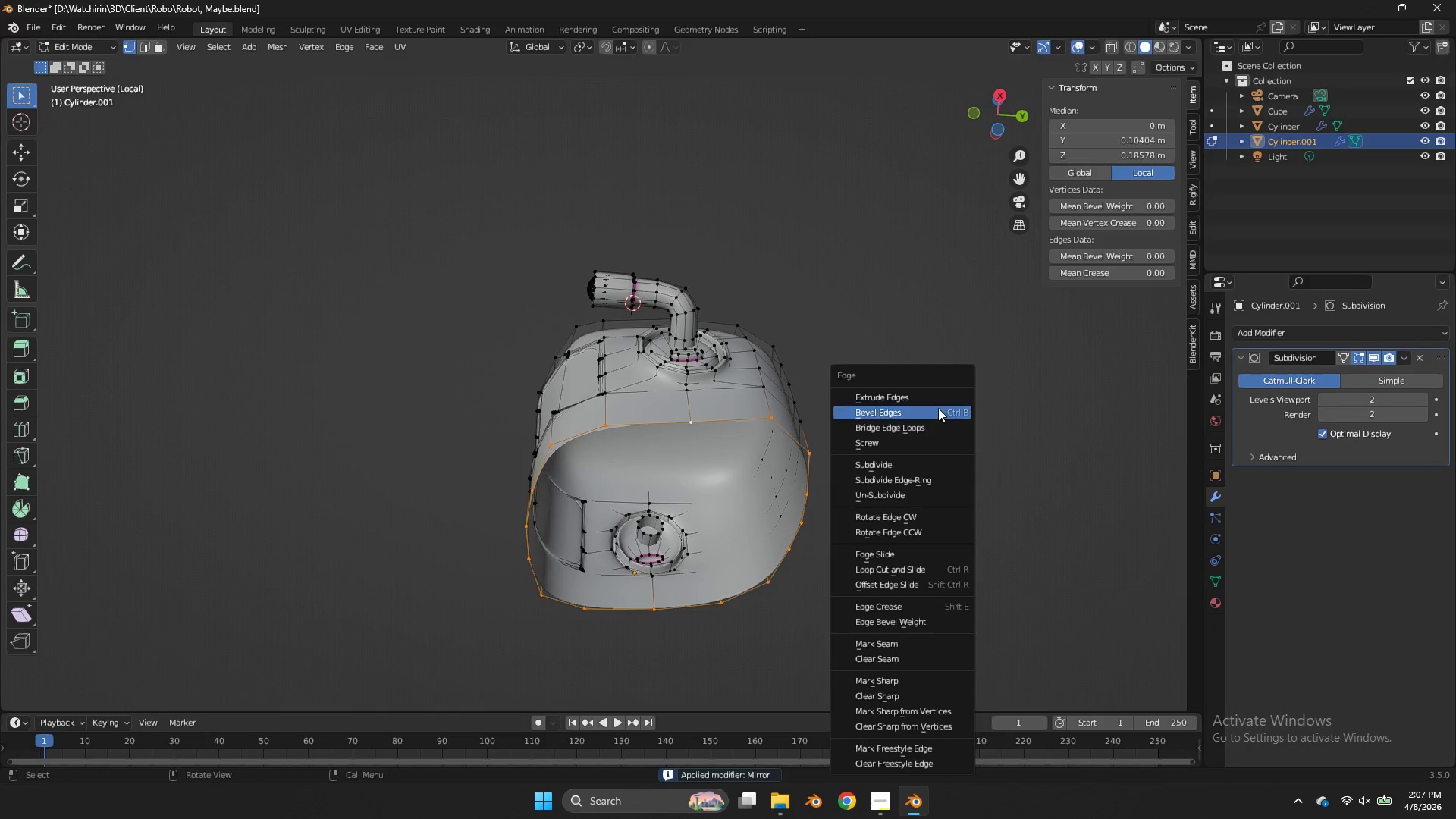 
mouse_move([942, 438])
 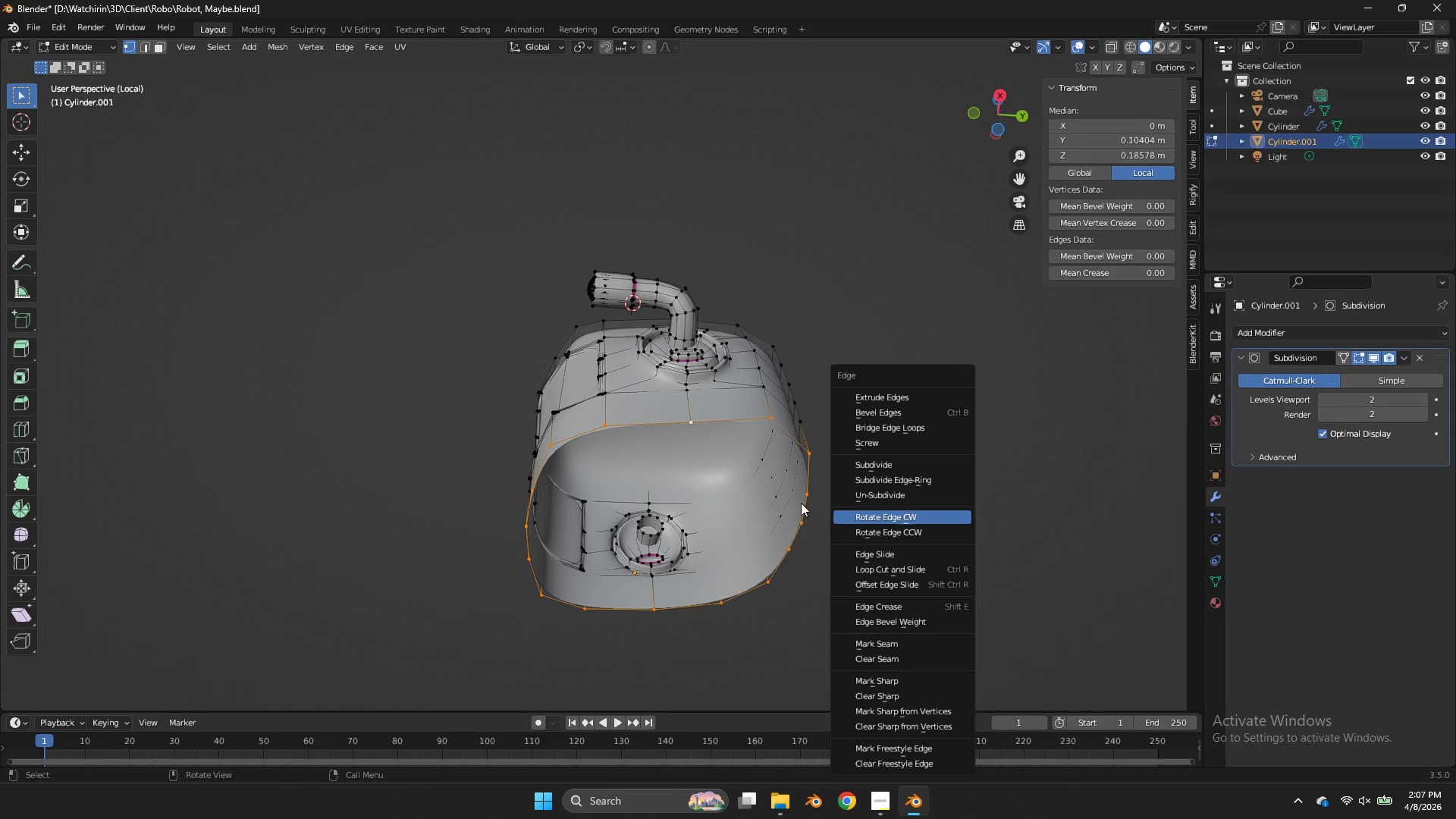 
key(Control+ControlLeft)
 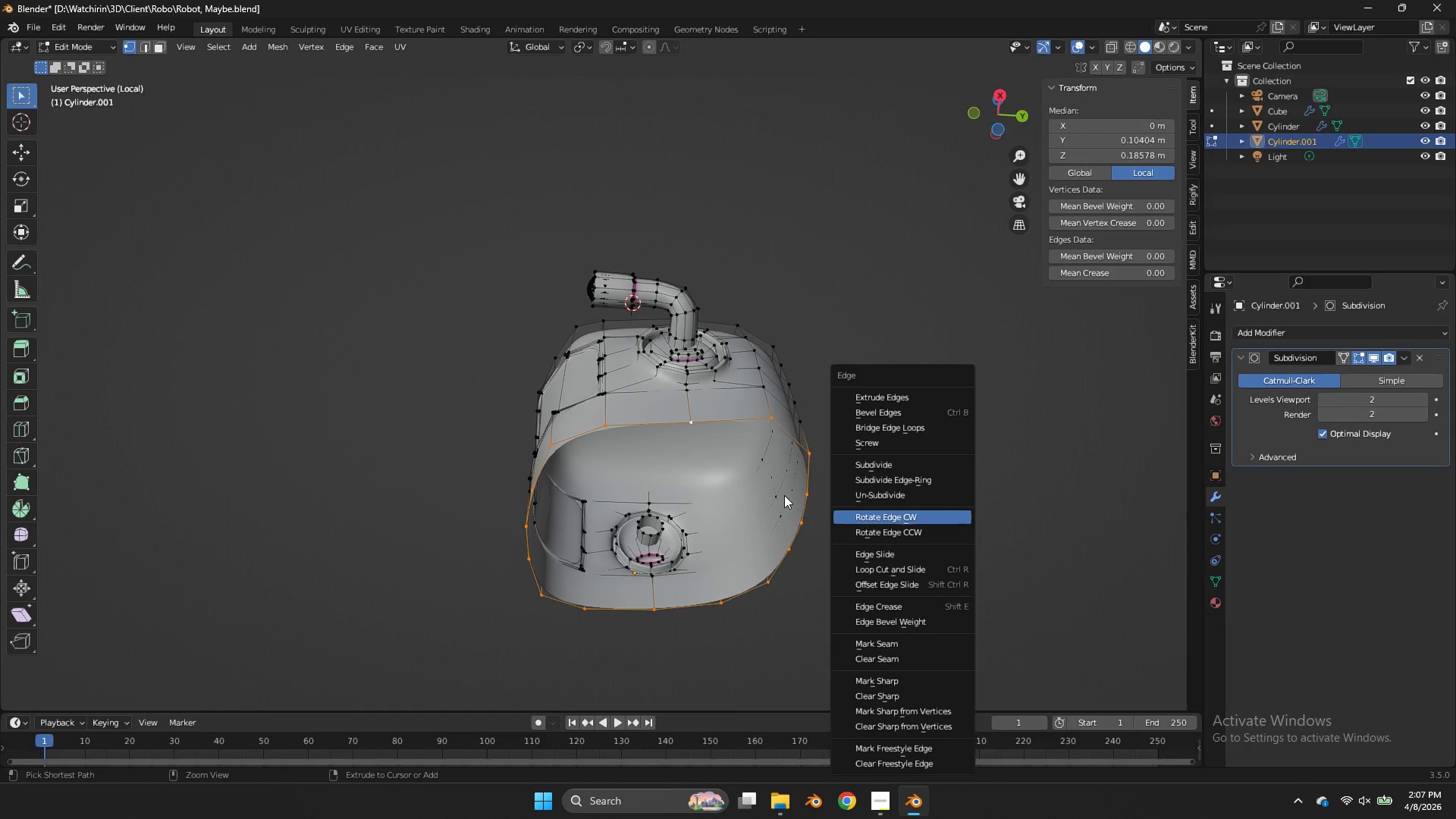 
key(Control+F)
 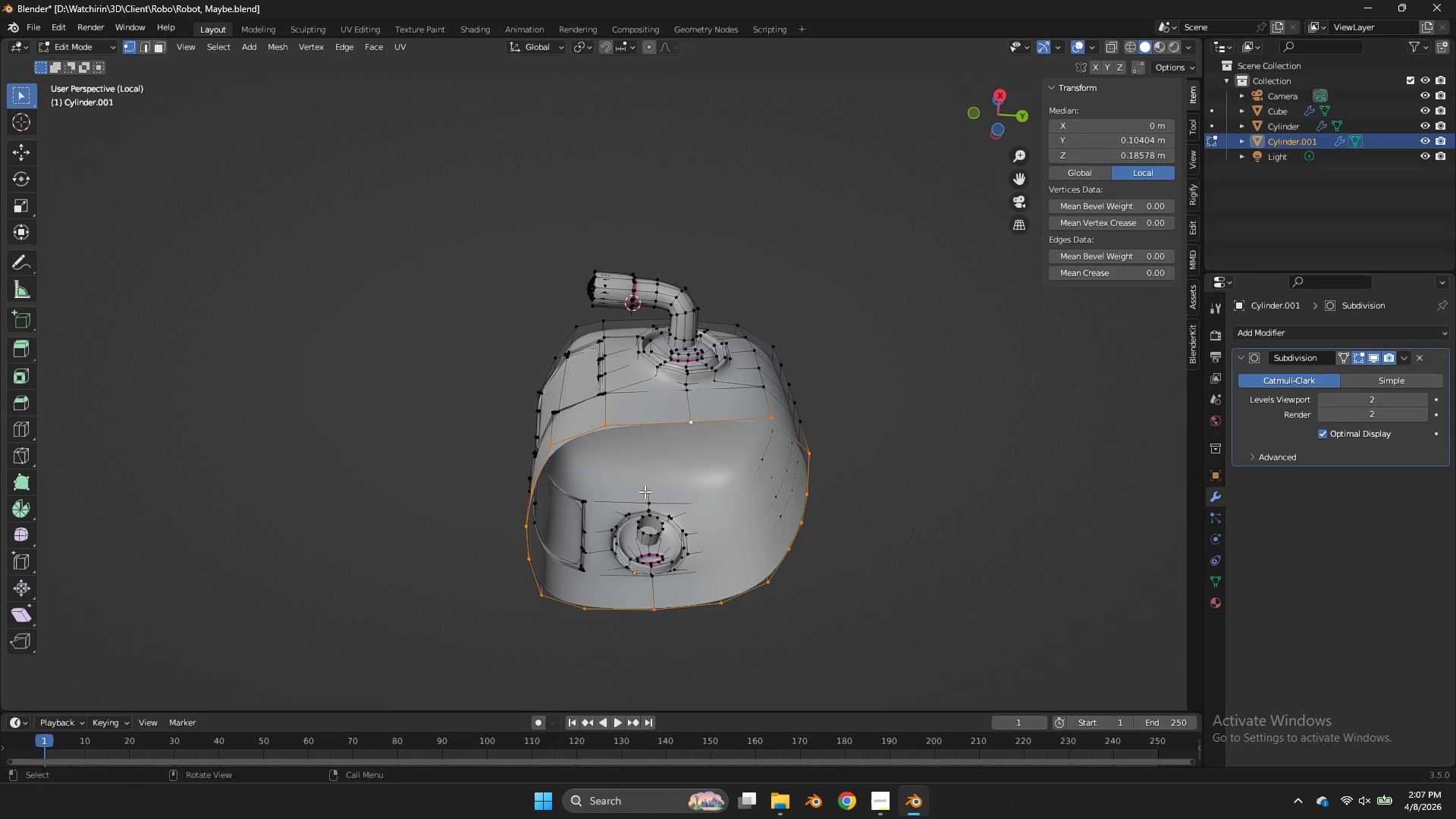 
key(Control+ControlLeft)
 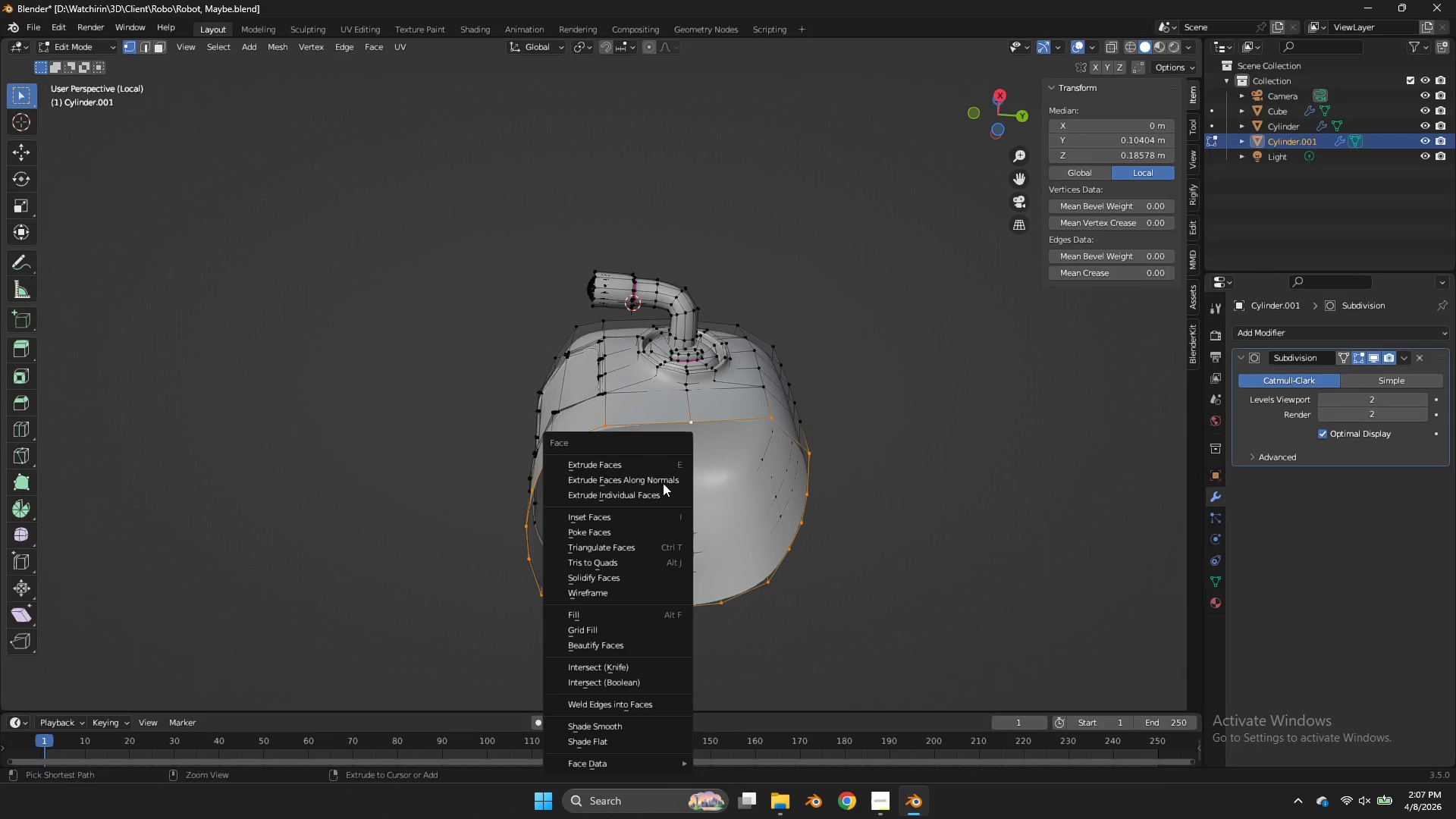 
key(Control+F)
 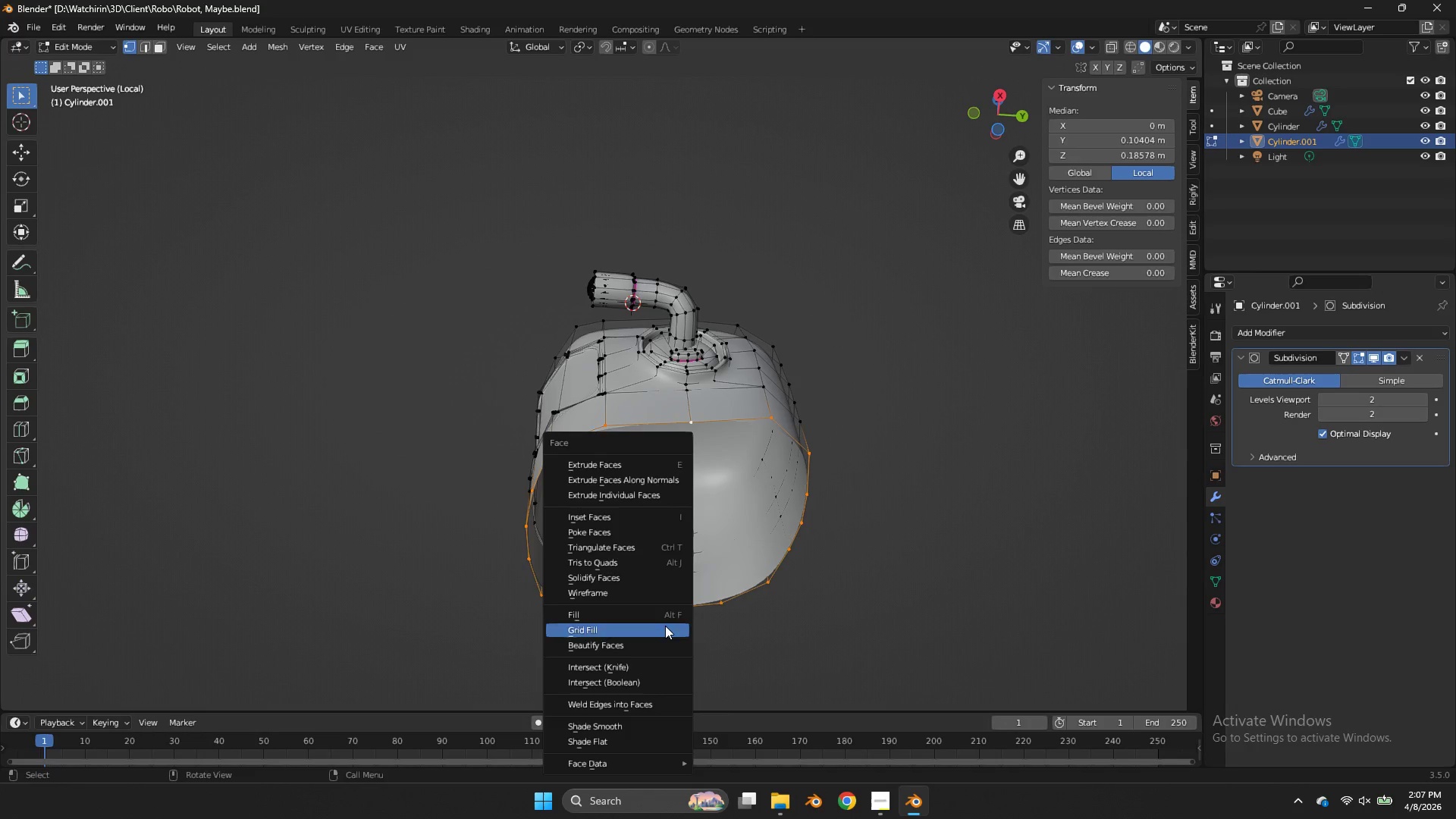 
left_click([661, 629])
 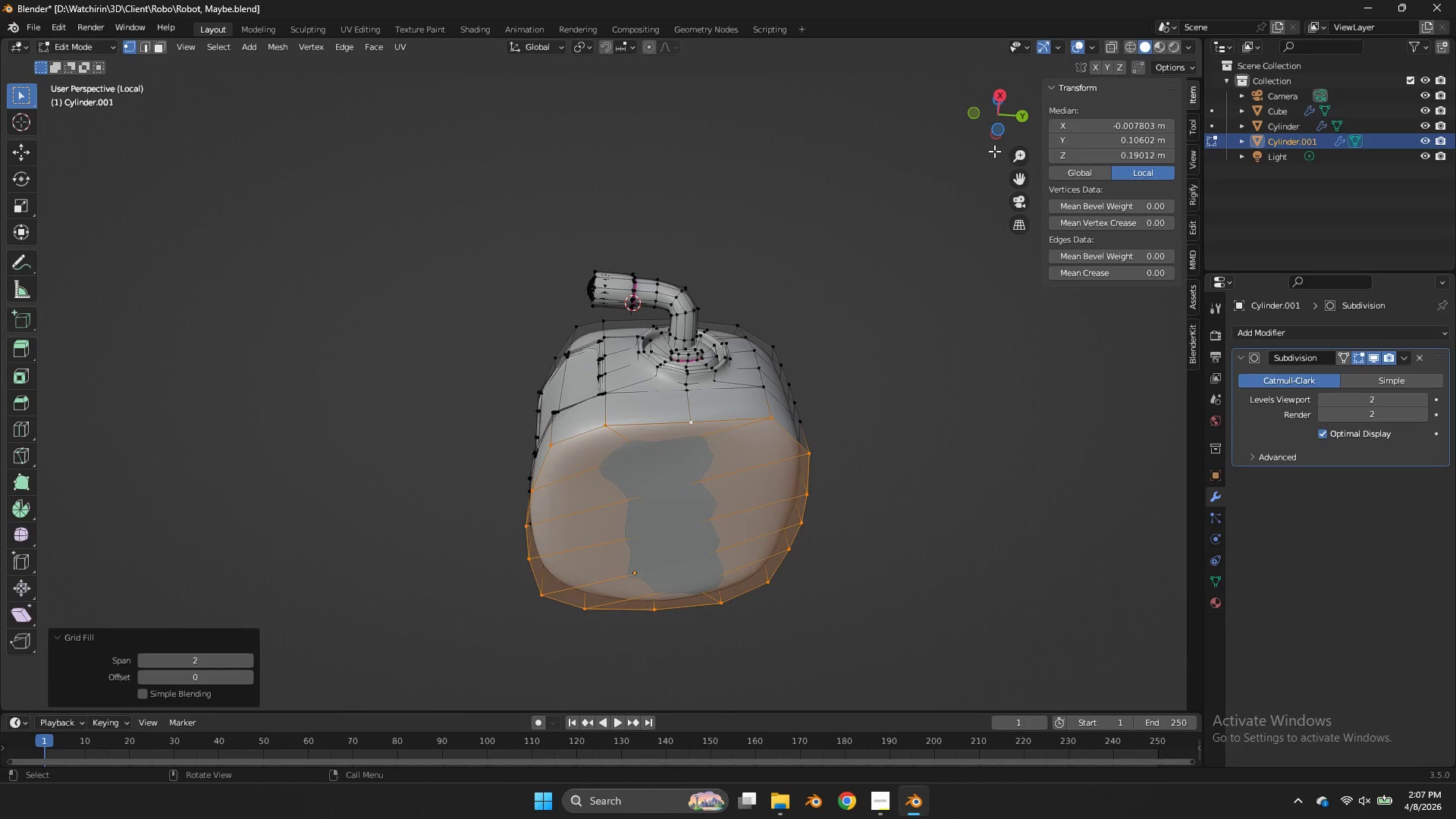 
scroll: coordinate [997, 150], scroll_direction: up, amount: 1.0
 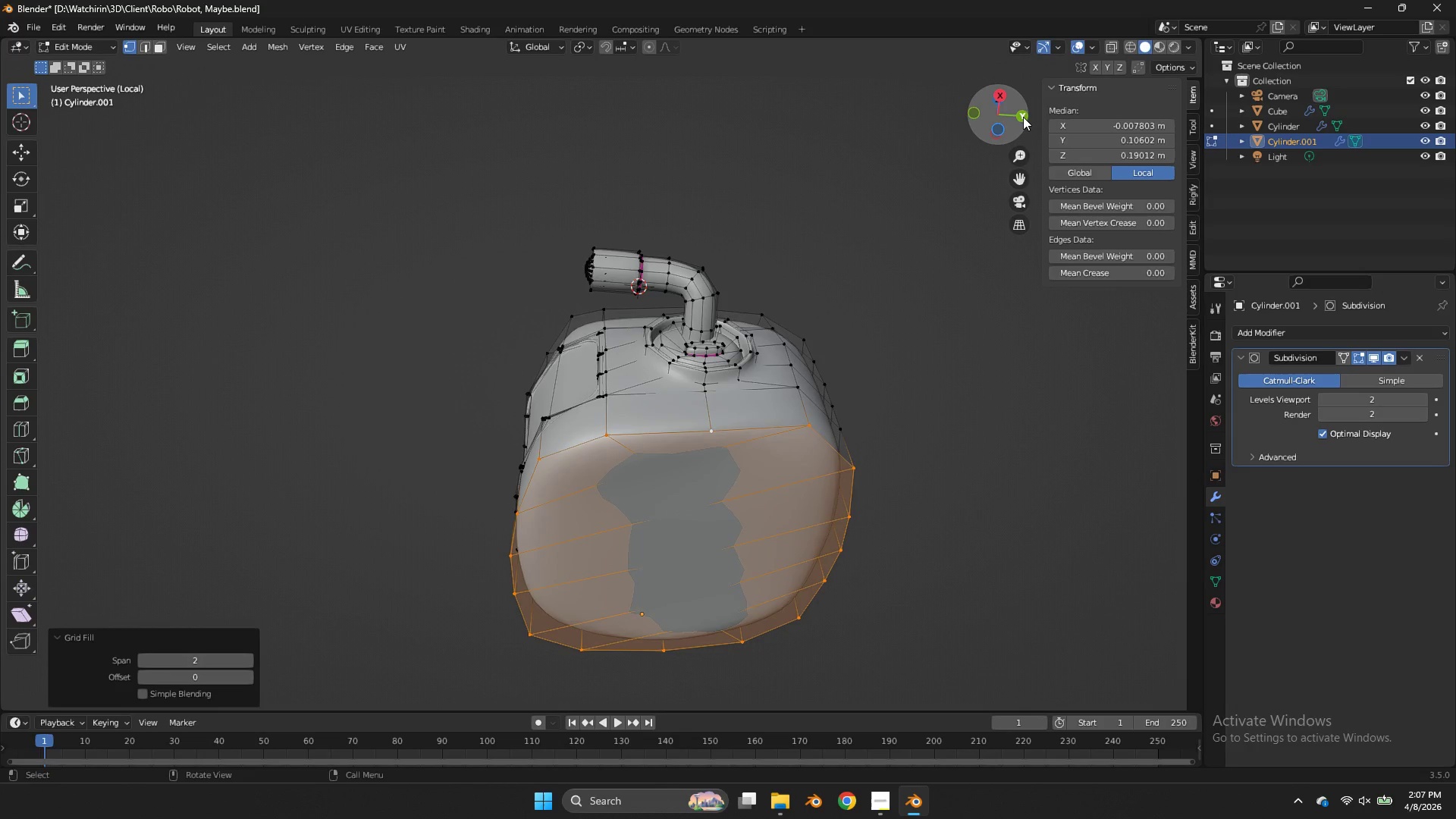 
left_click_drag(start_coordinate=[1021, 115], to_coordinate=[42, 73])
 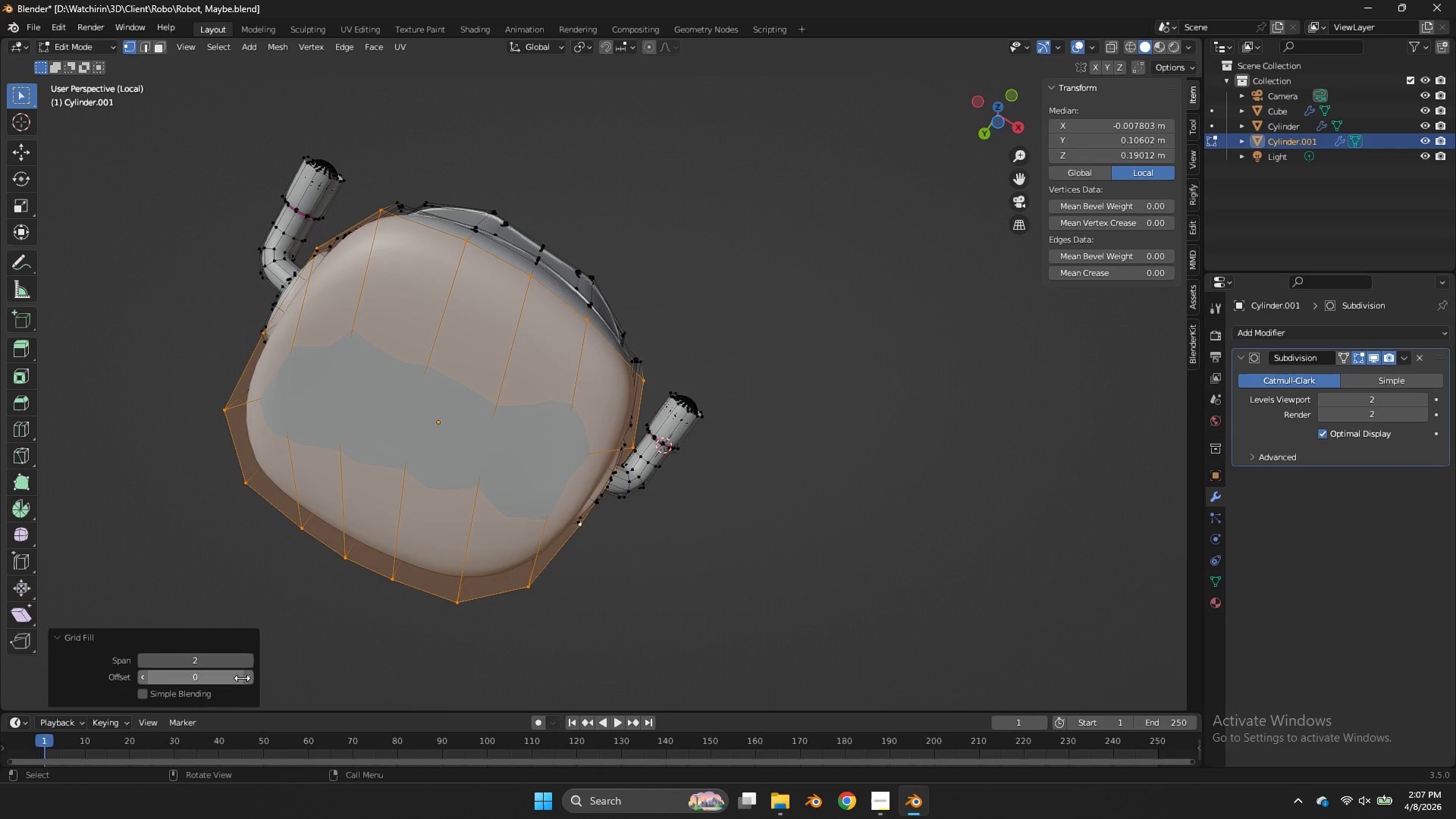 
left_click([244, 680])
 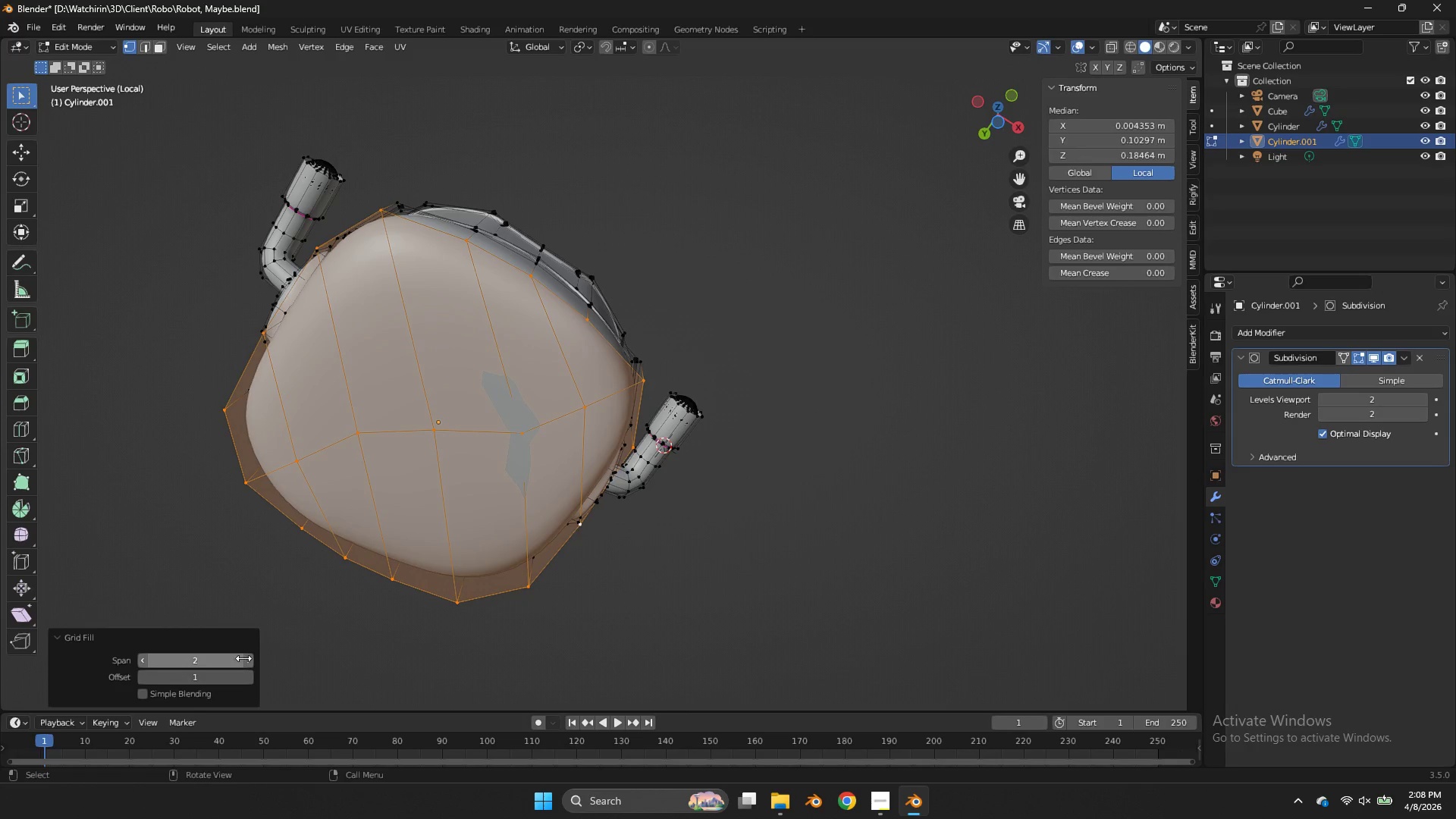 
left_click([246, 657])
 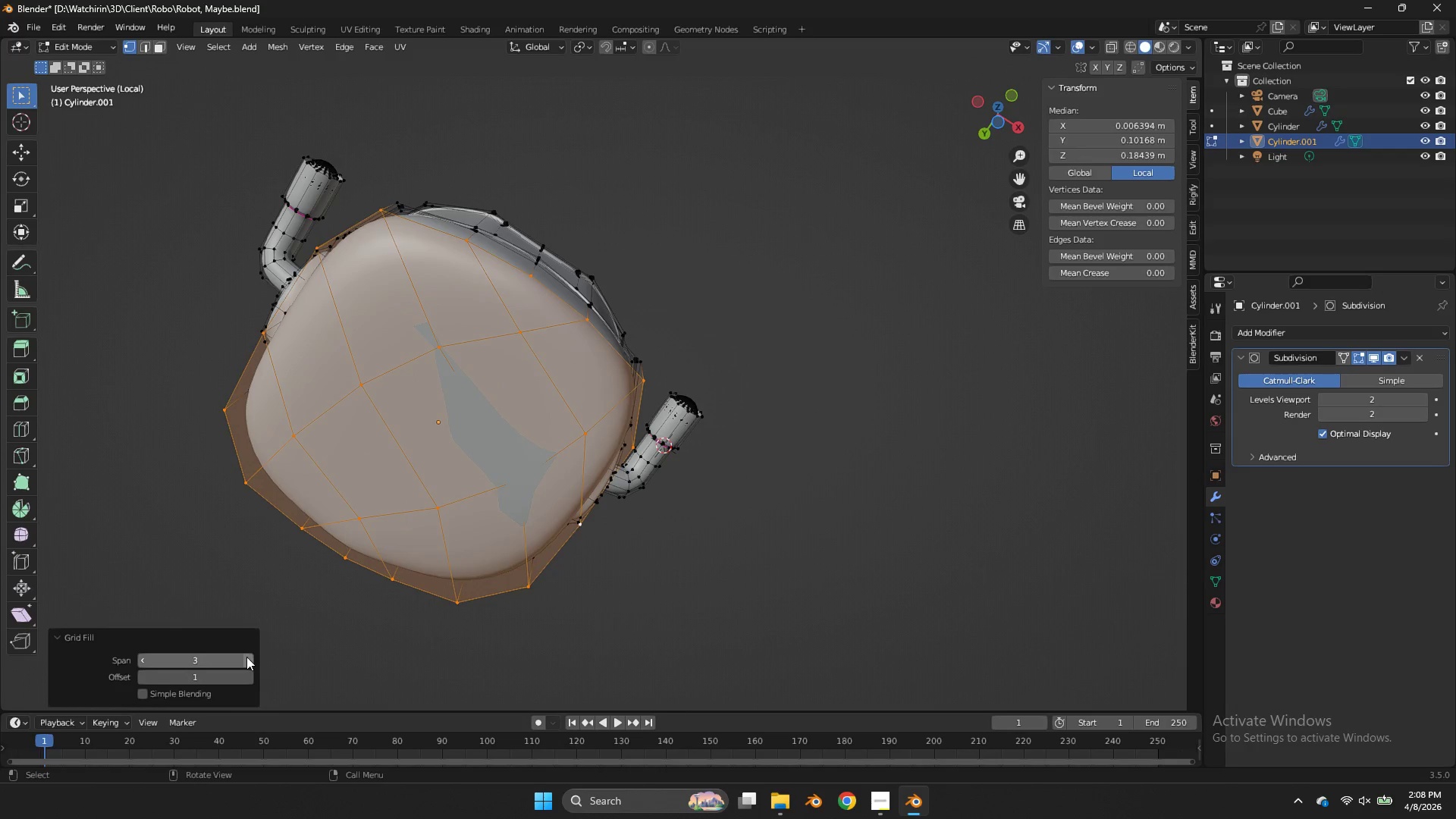 
left_click([246, 657])
 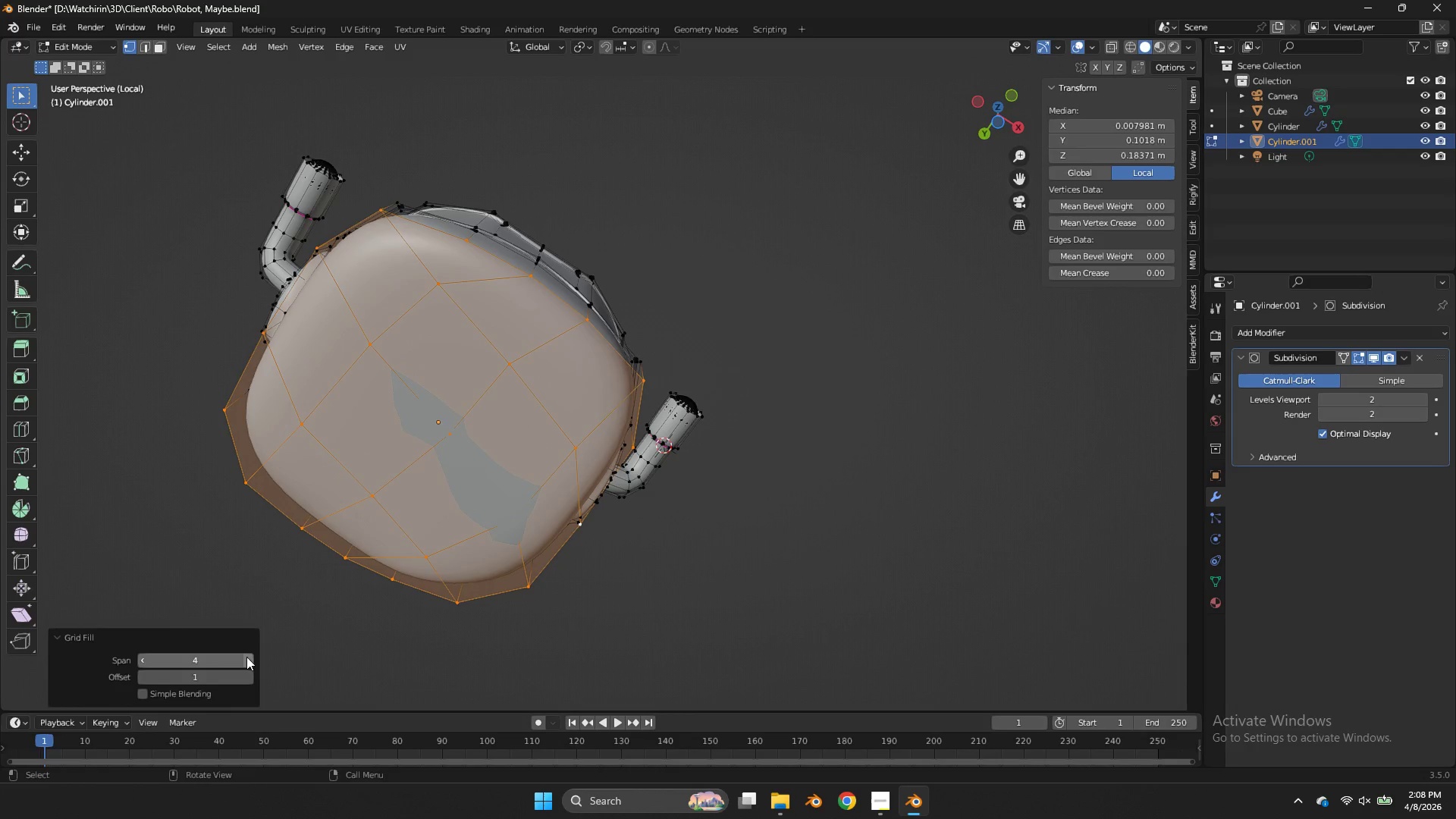 
left_click([246, 657])
 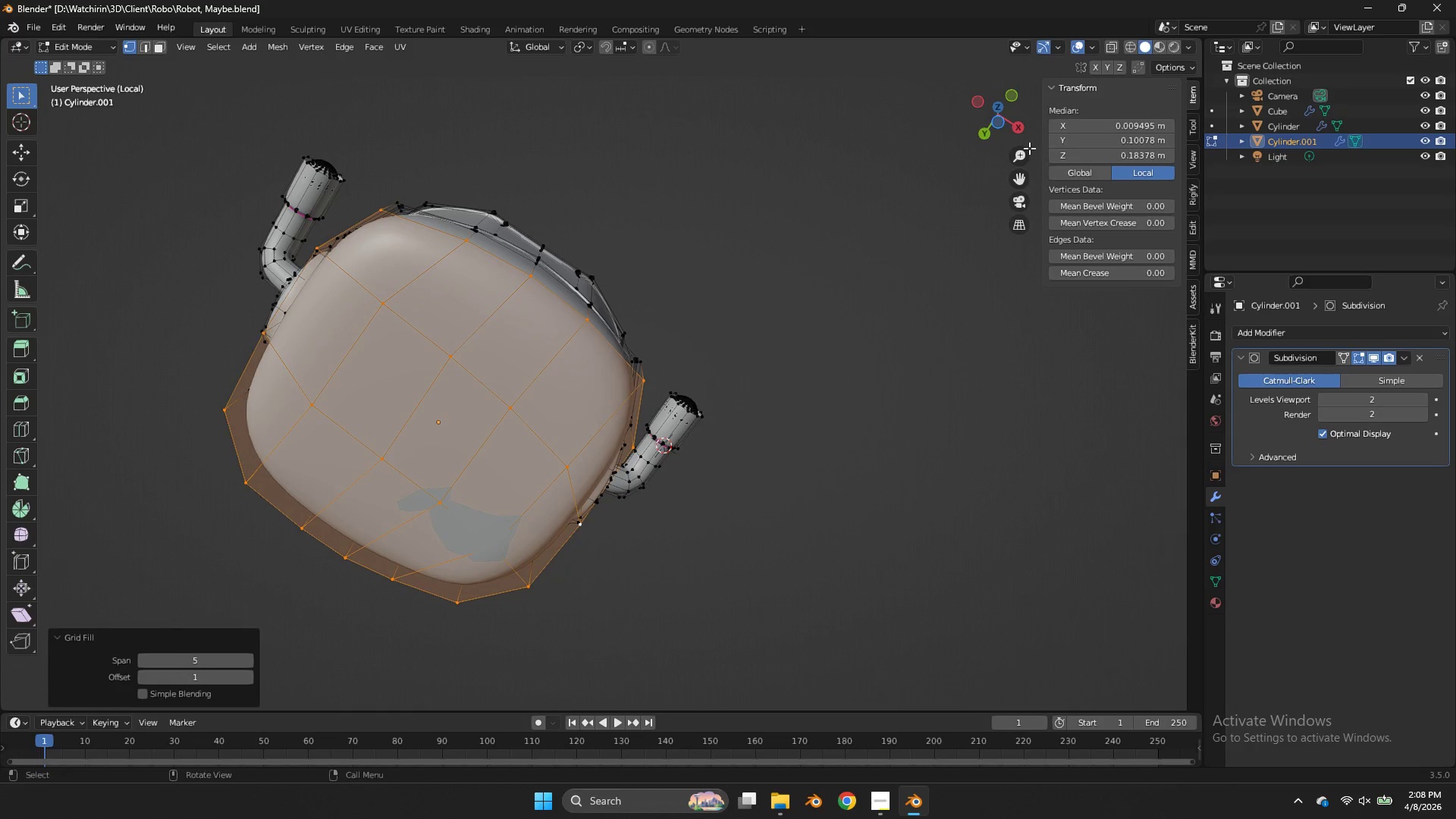 
left_click_drag(start_coordinate=[1007, 136], to_coordinate=[942, 165])
 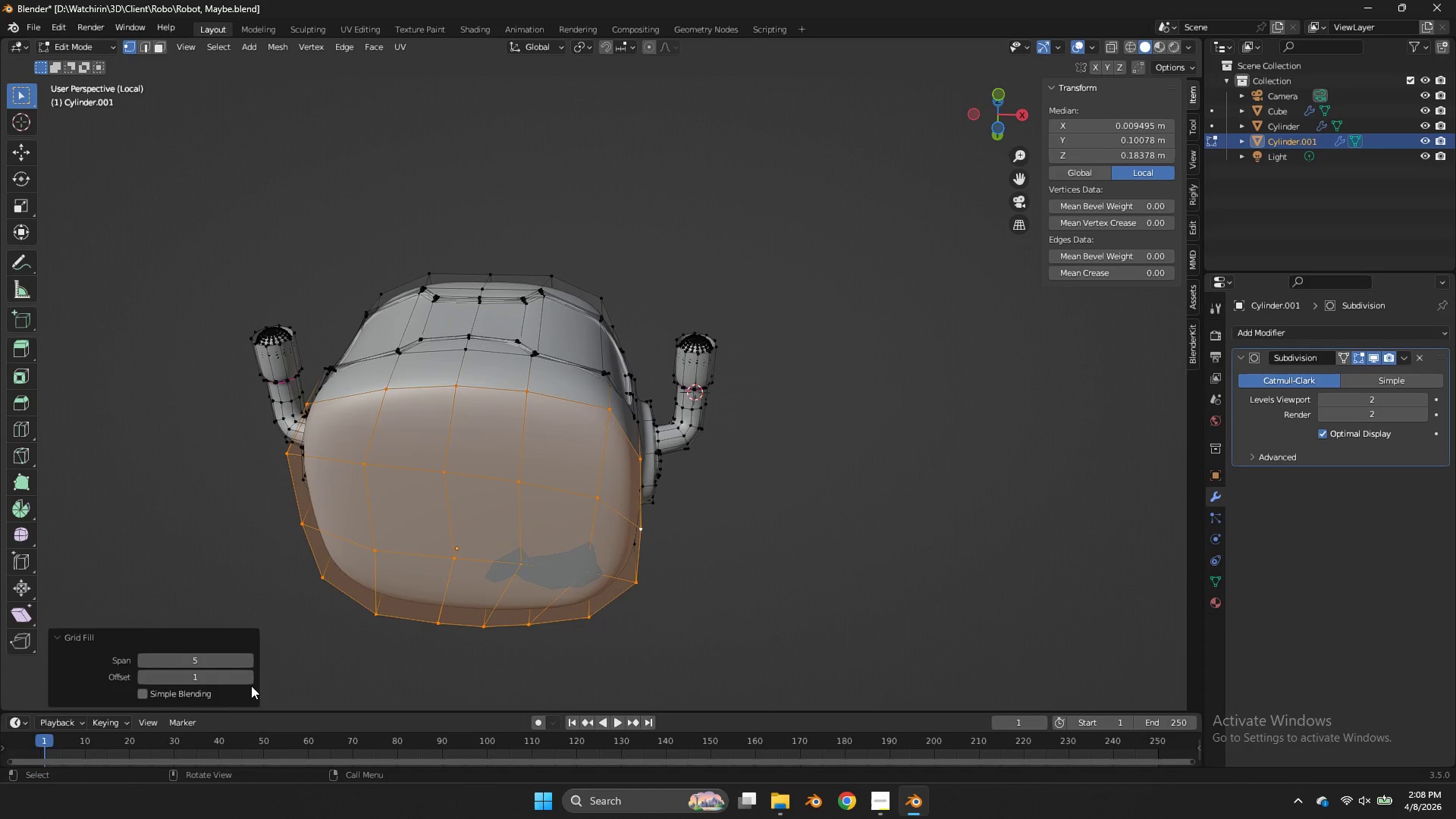 
left_click([251, 686])
 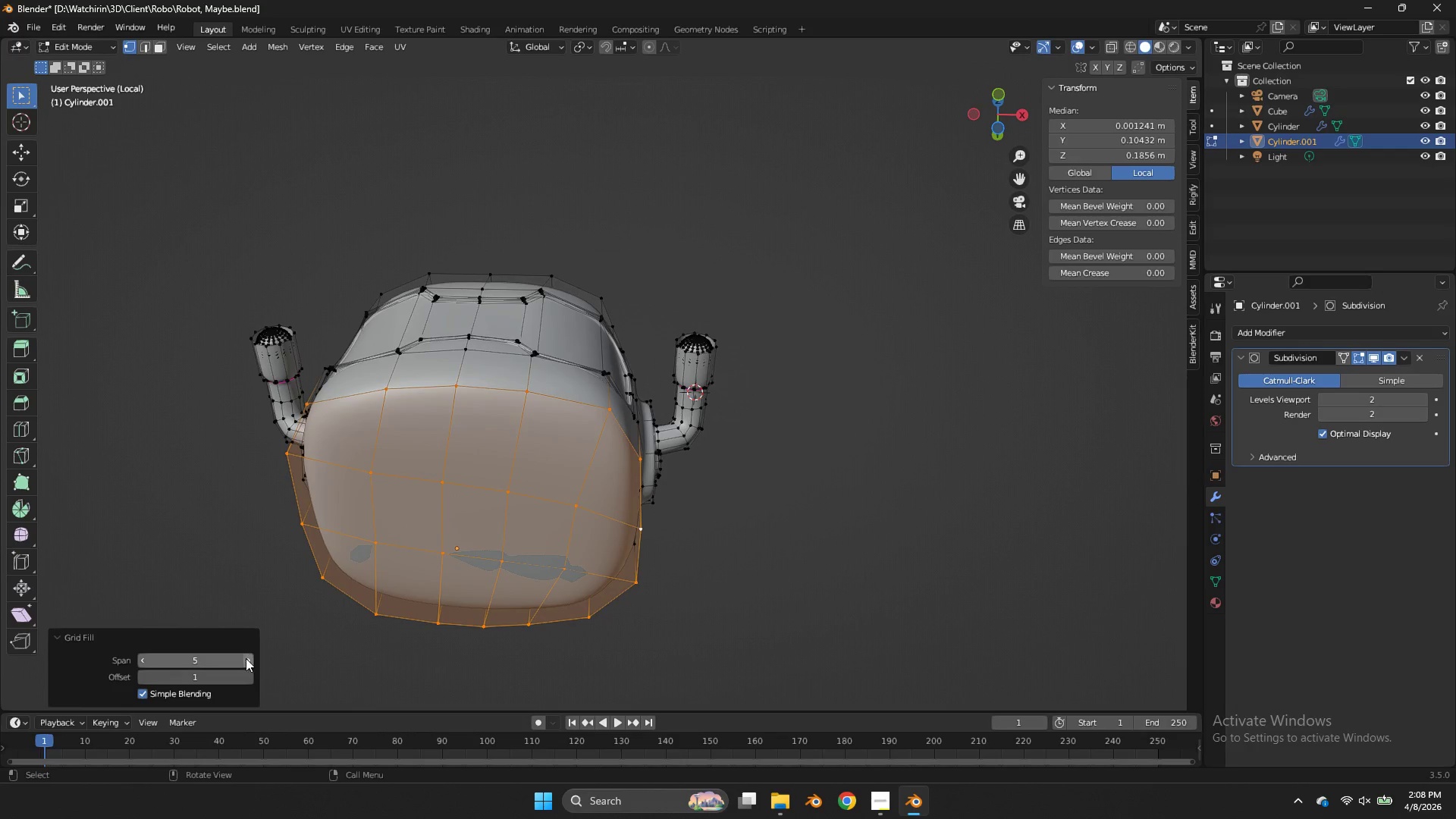 
left_click([243, 676])
 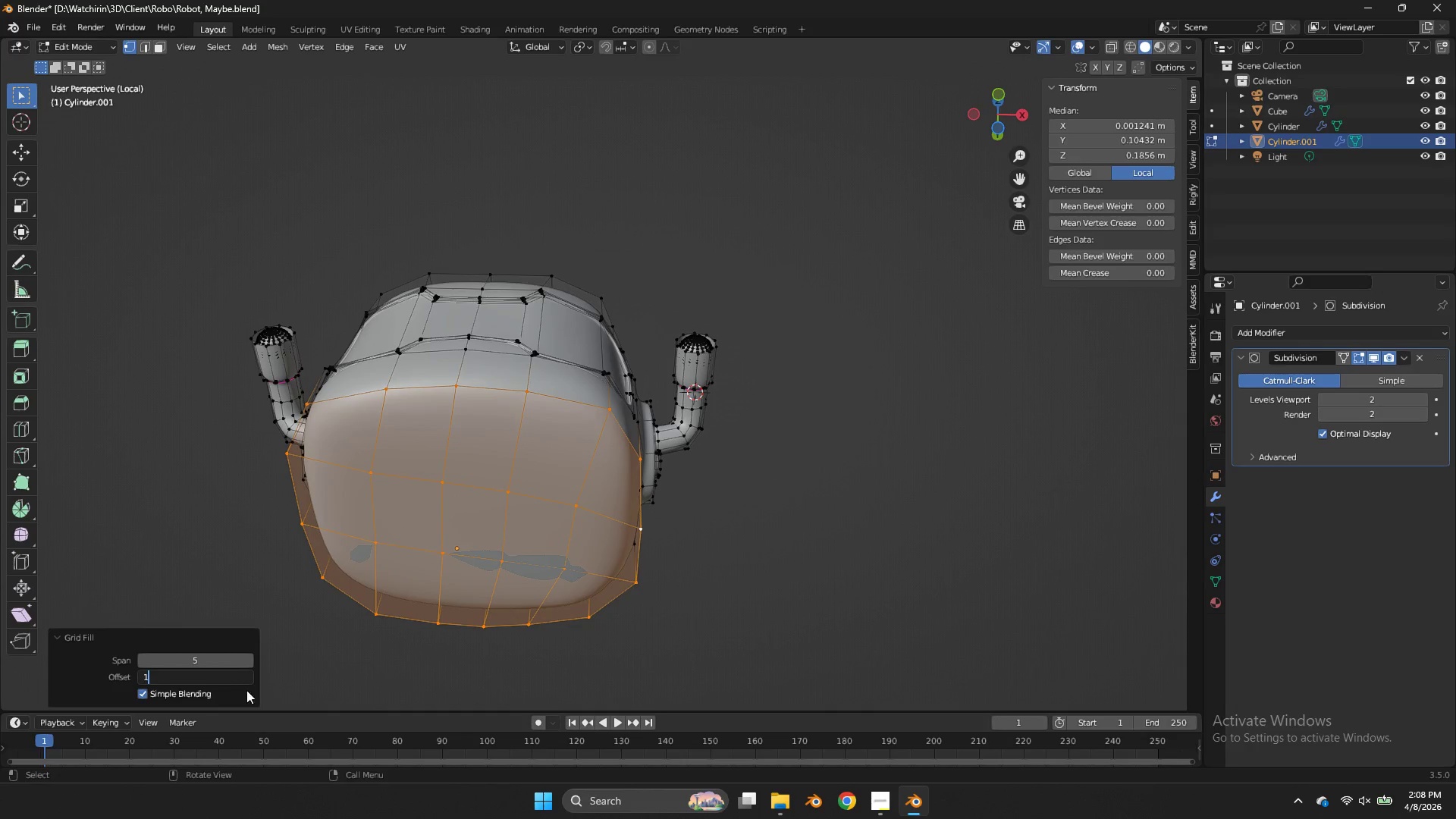 
triple_click([251, 678])
 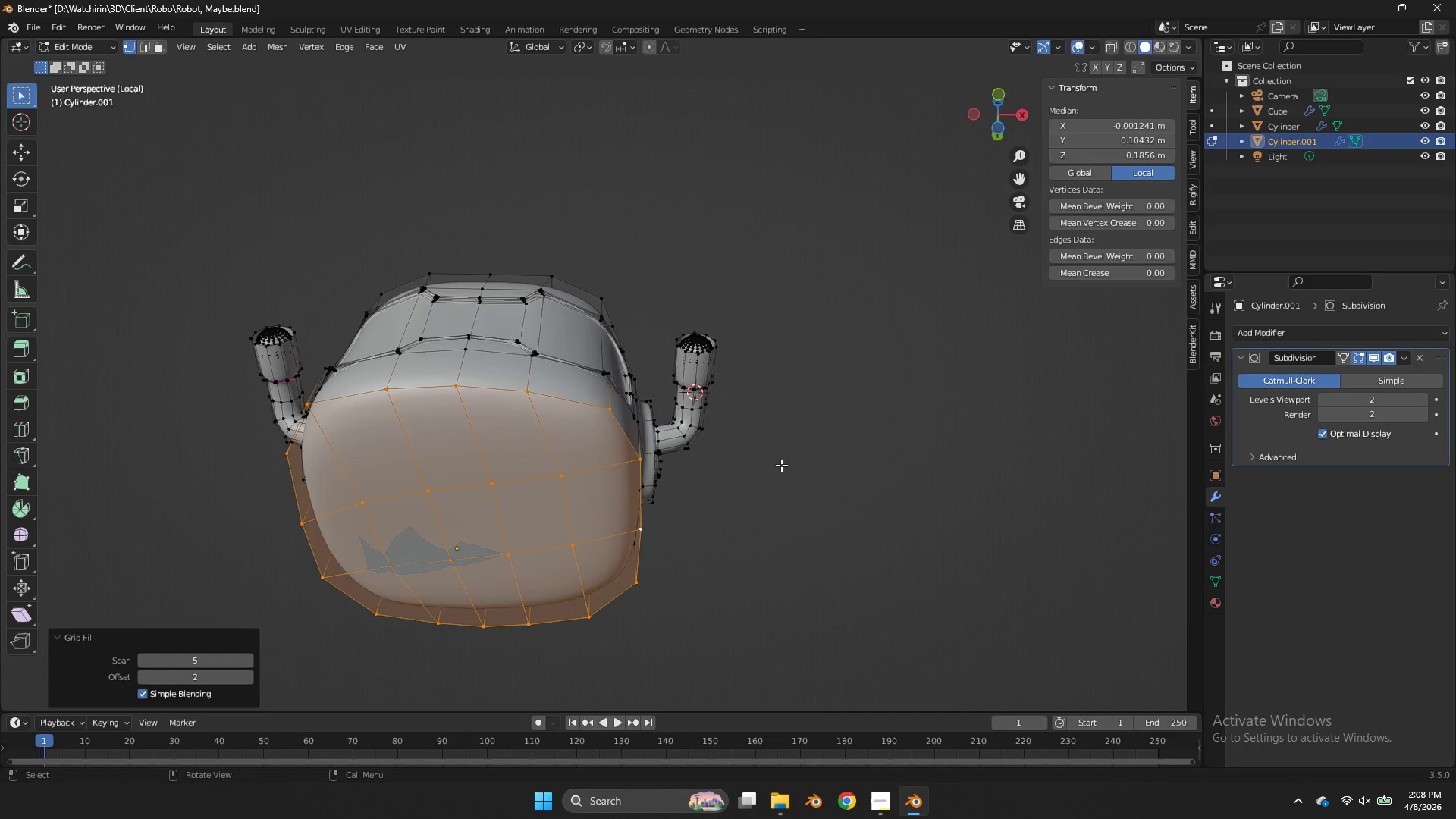 
key(Control+Z)
 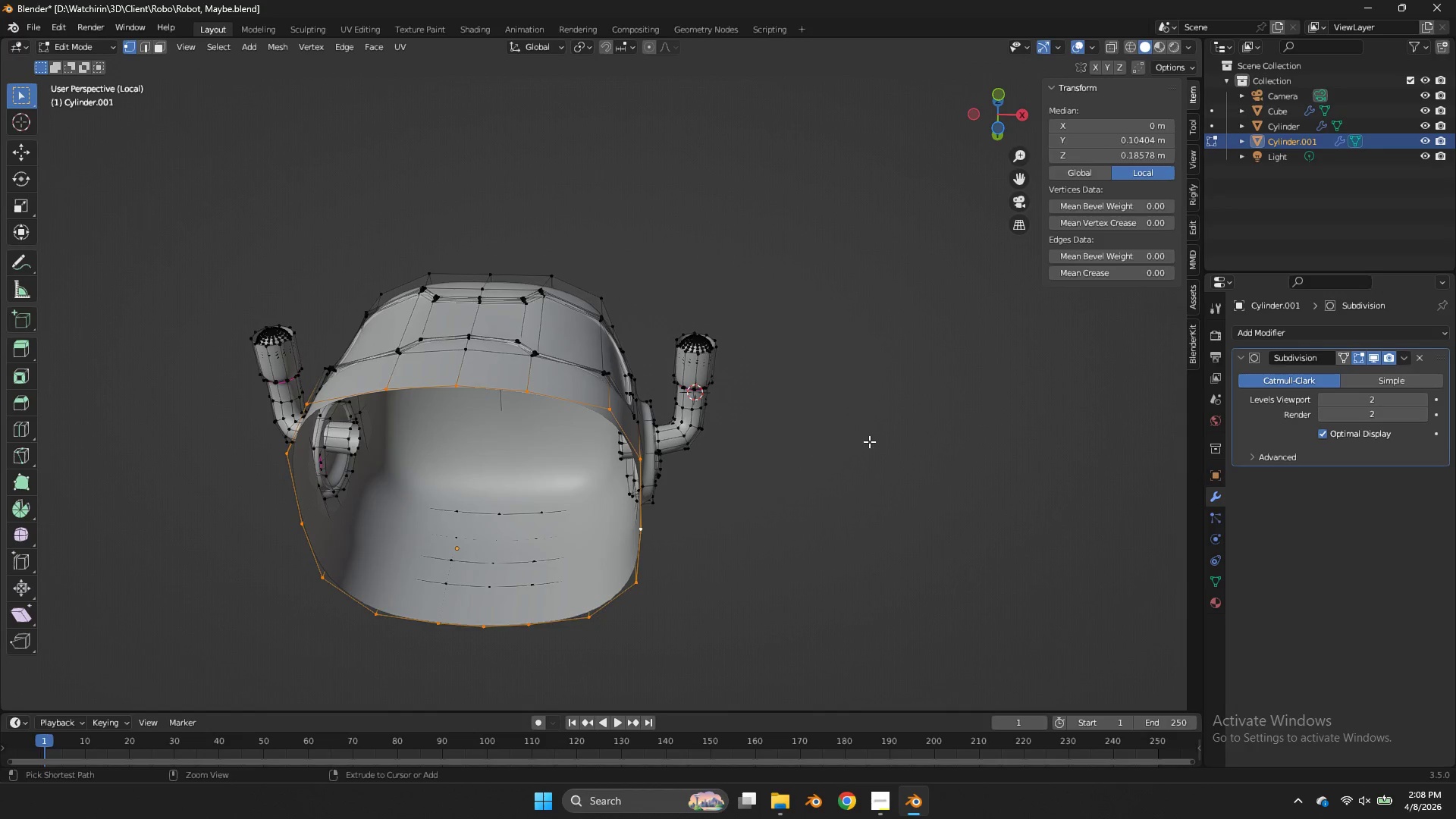 
key(Control+Z)
 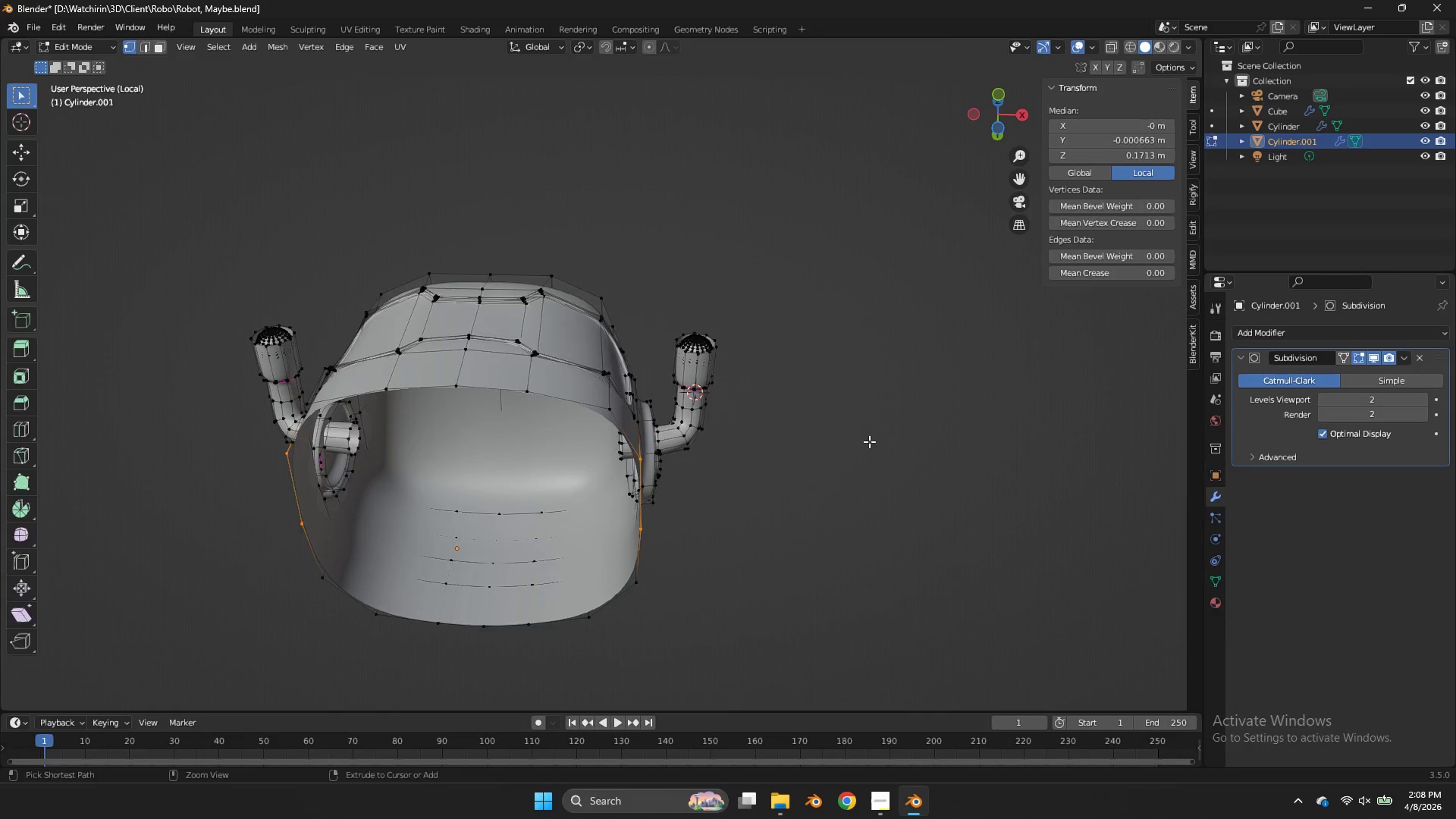 
key(Control+Z)
 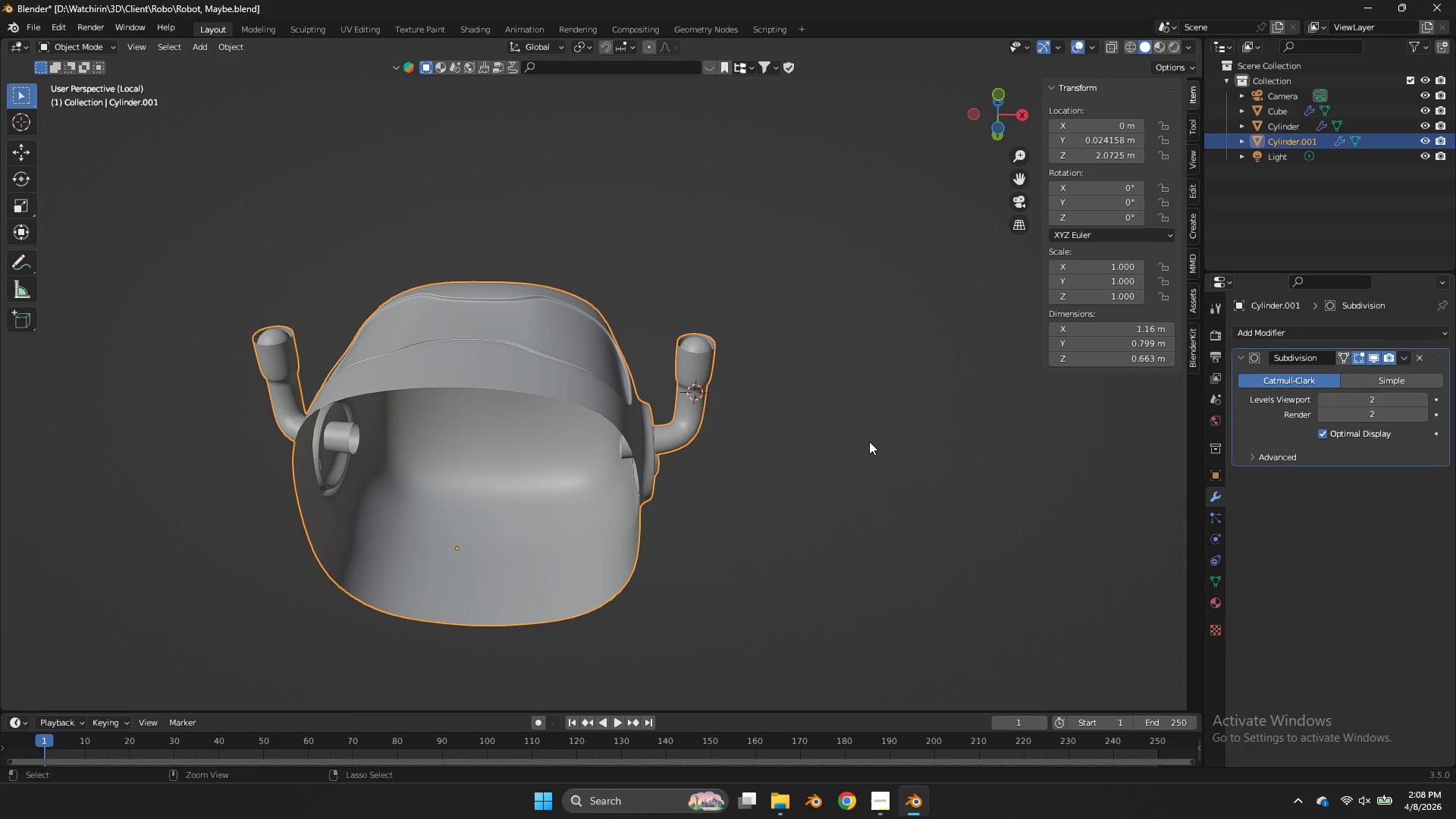 
key(Control+Z)
 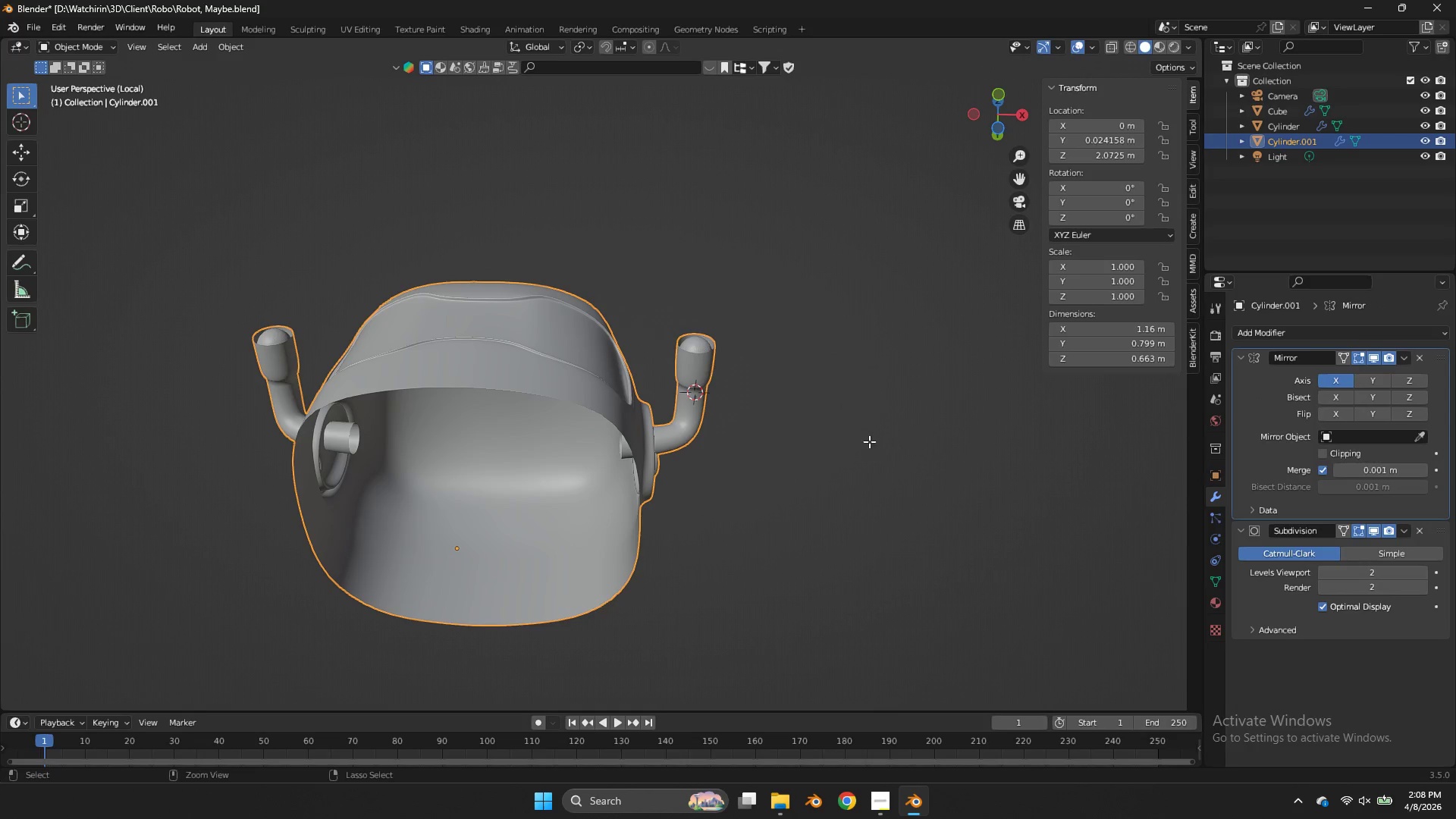 
key(Control+Z)
 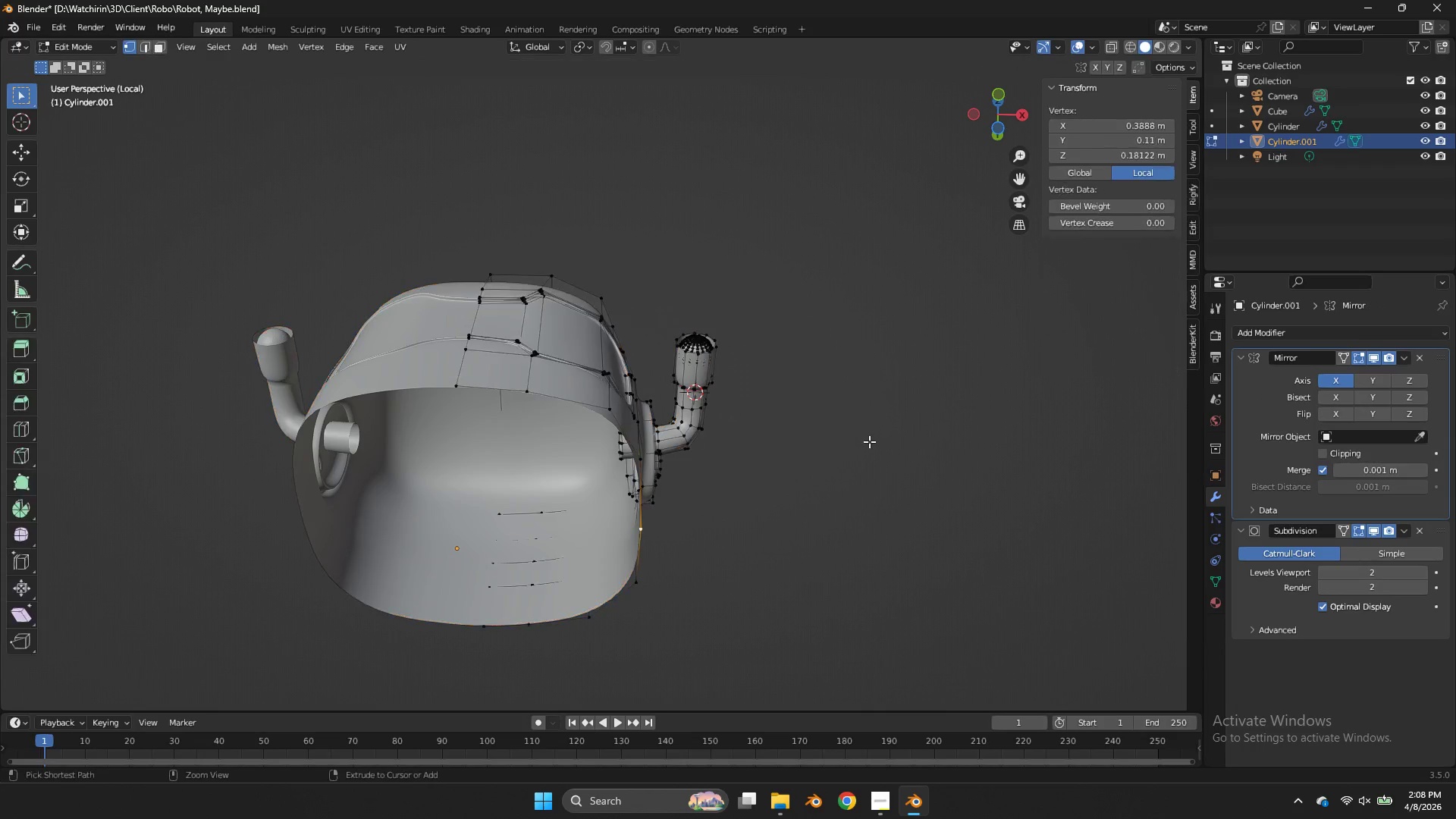 
key(Control+Z)
 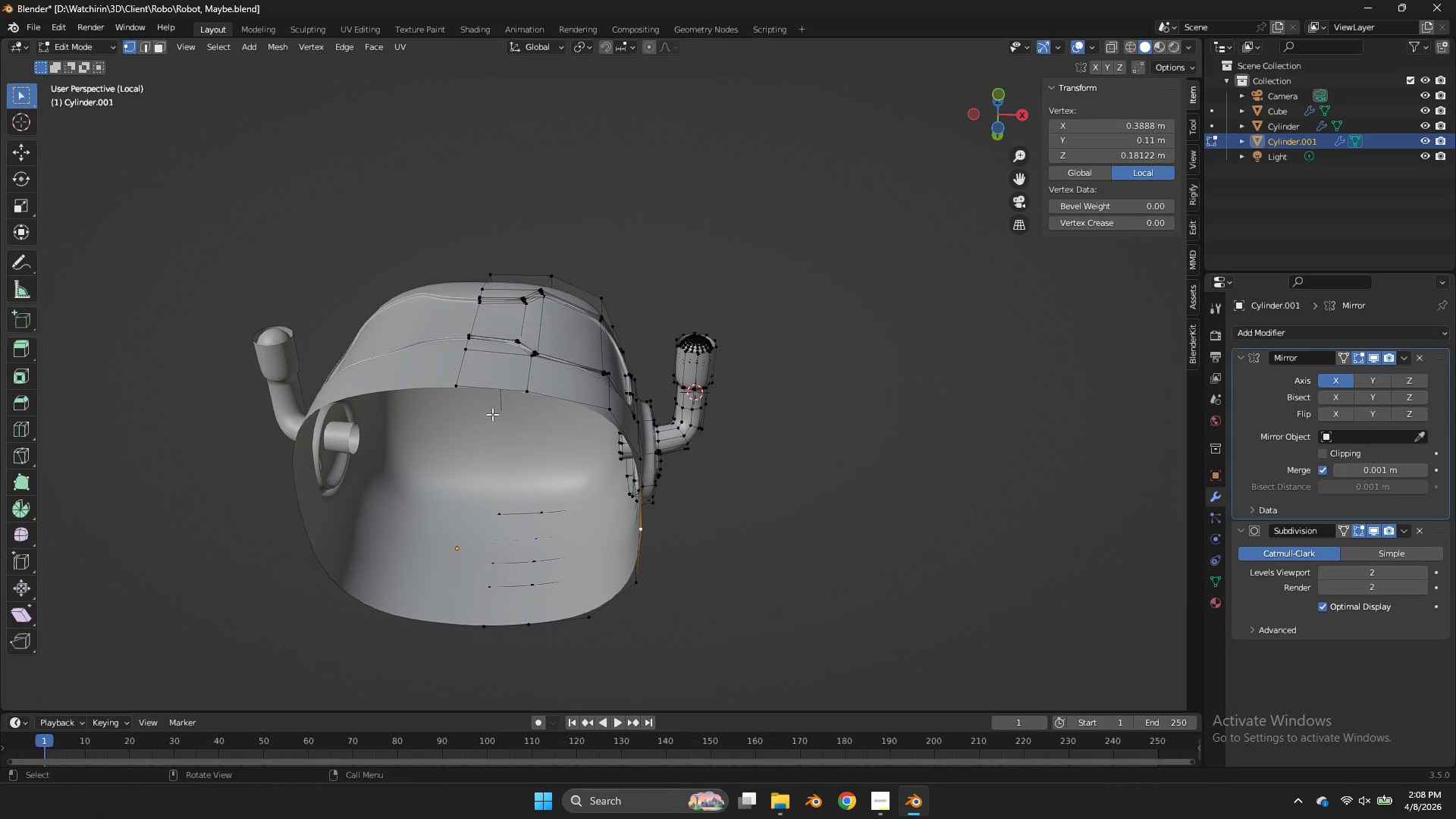 
left_click([438, 391])
 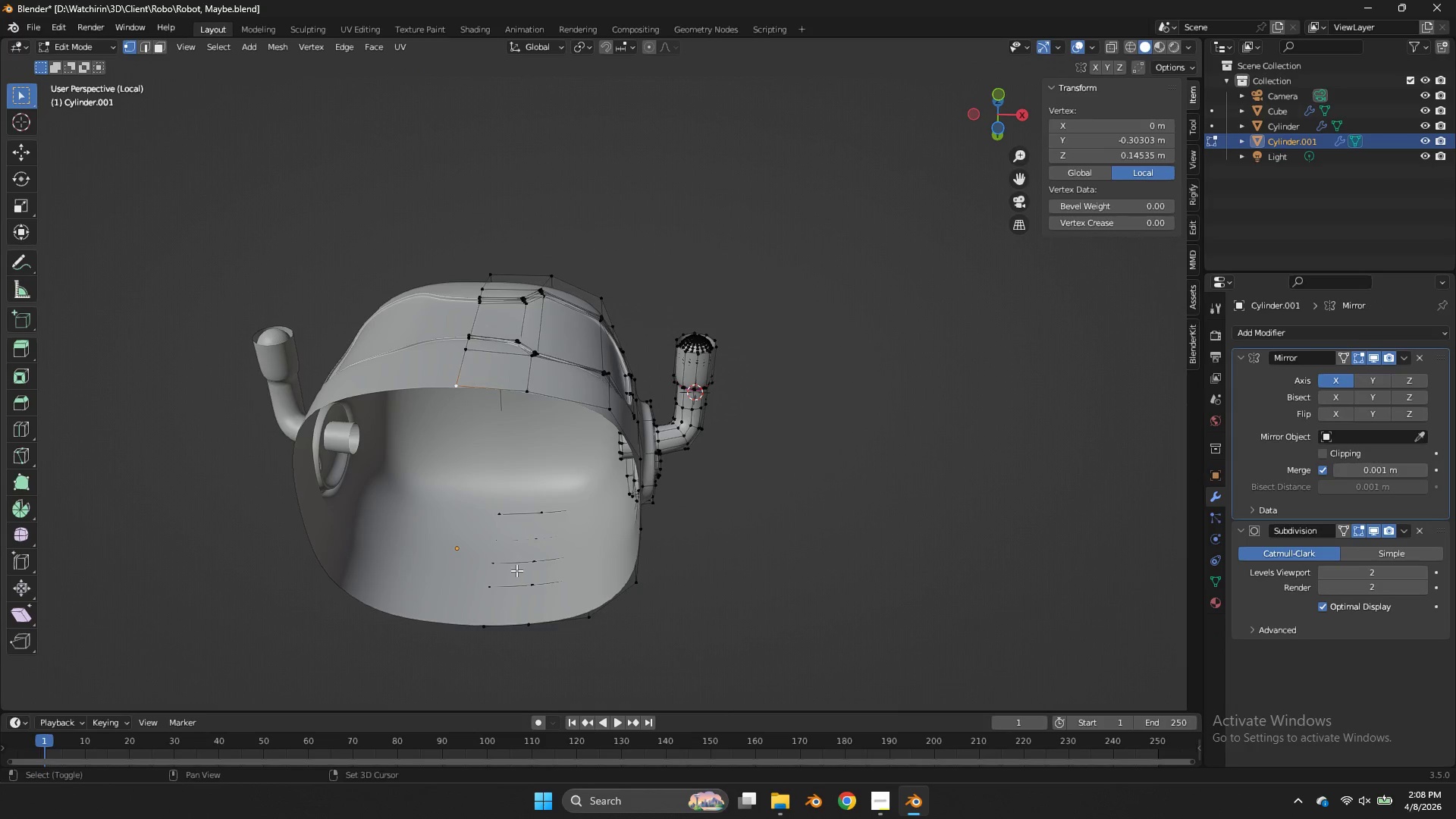 
hold_key(key=ShiftLeft, duration=1.5)
left_click([496, 644])
 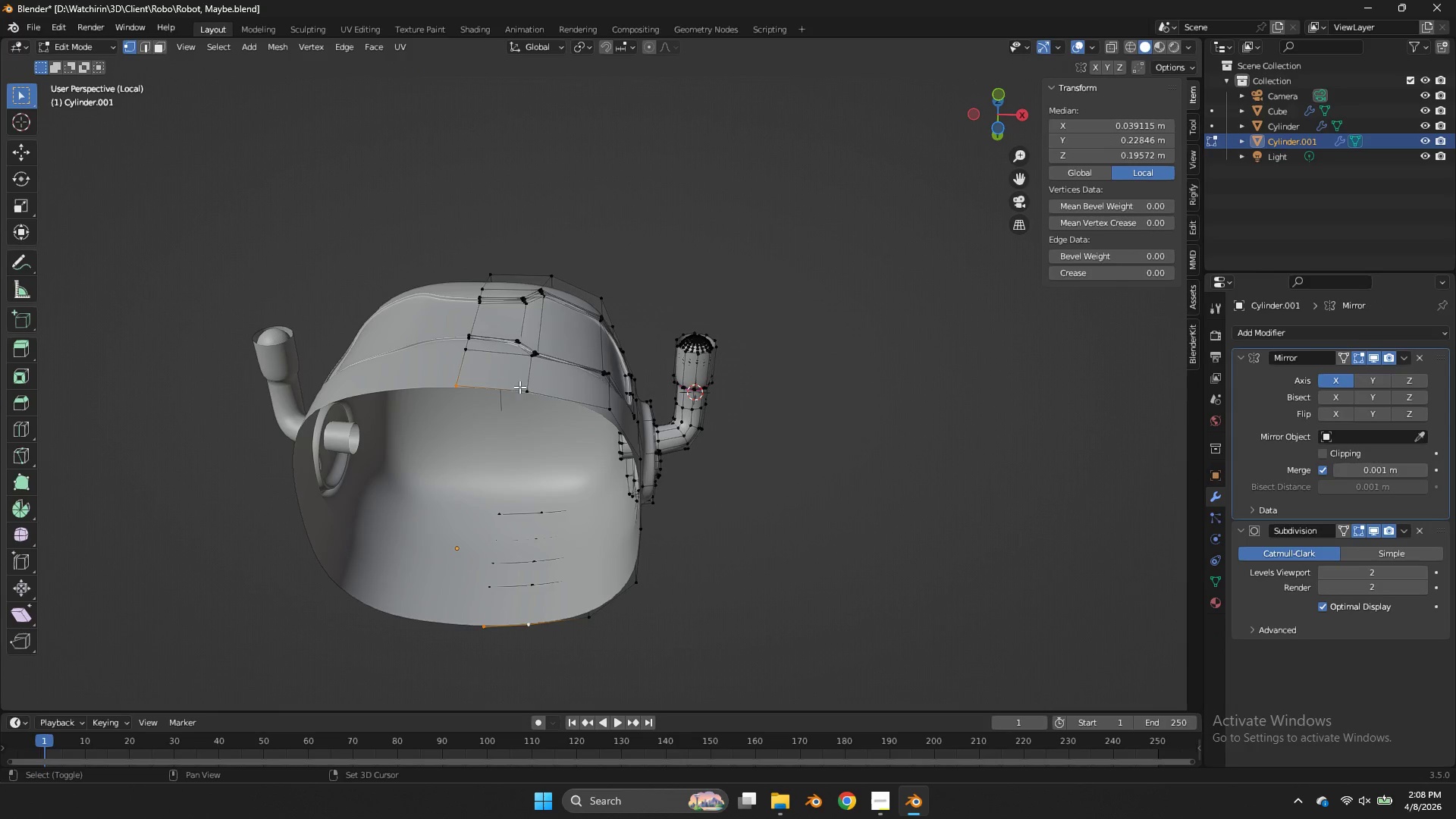 
left_click([519, 375])
 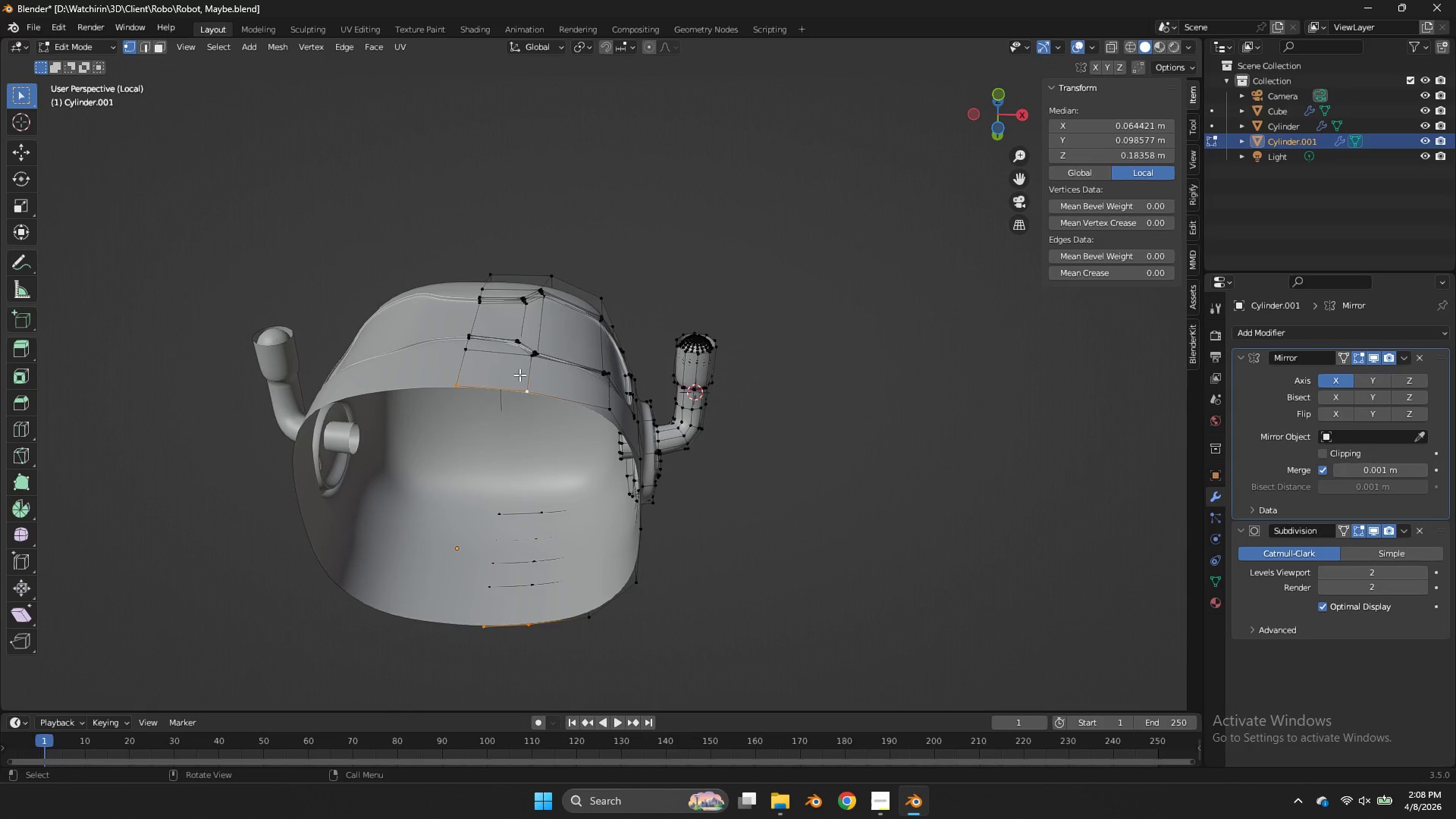 
key(F)
 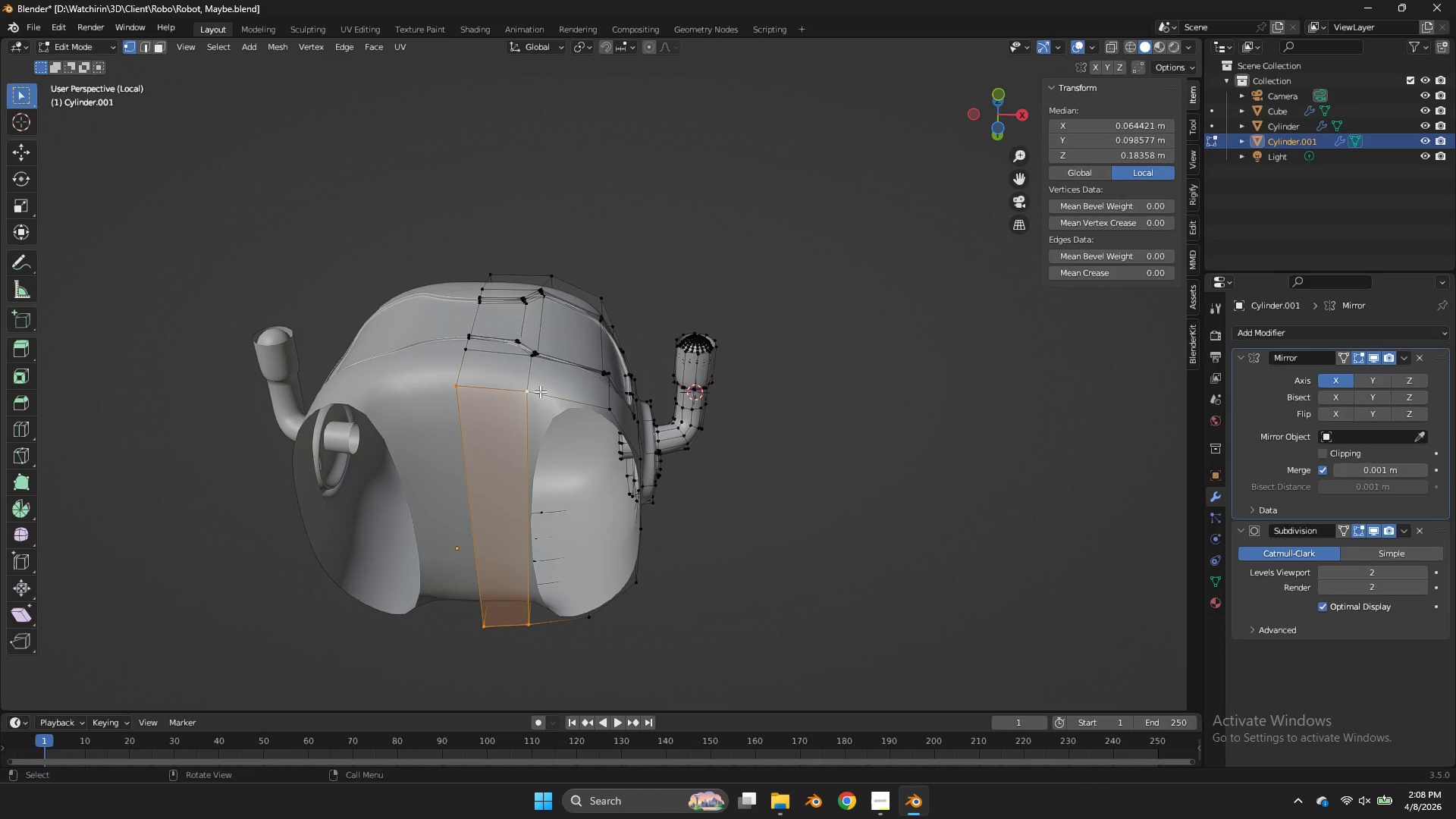 
left_click([540, 391])
 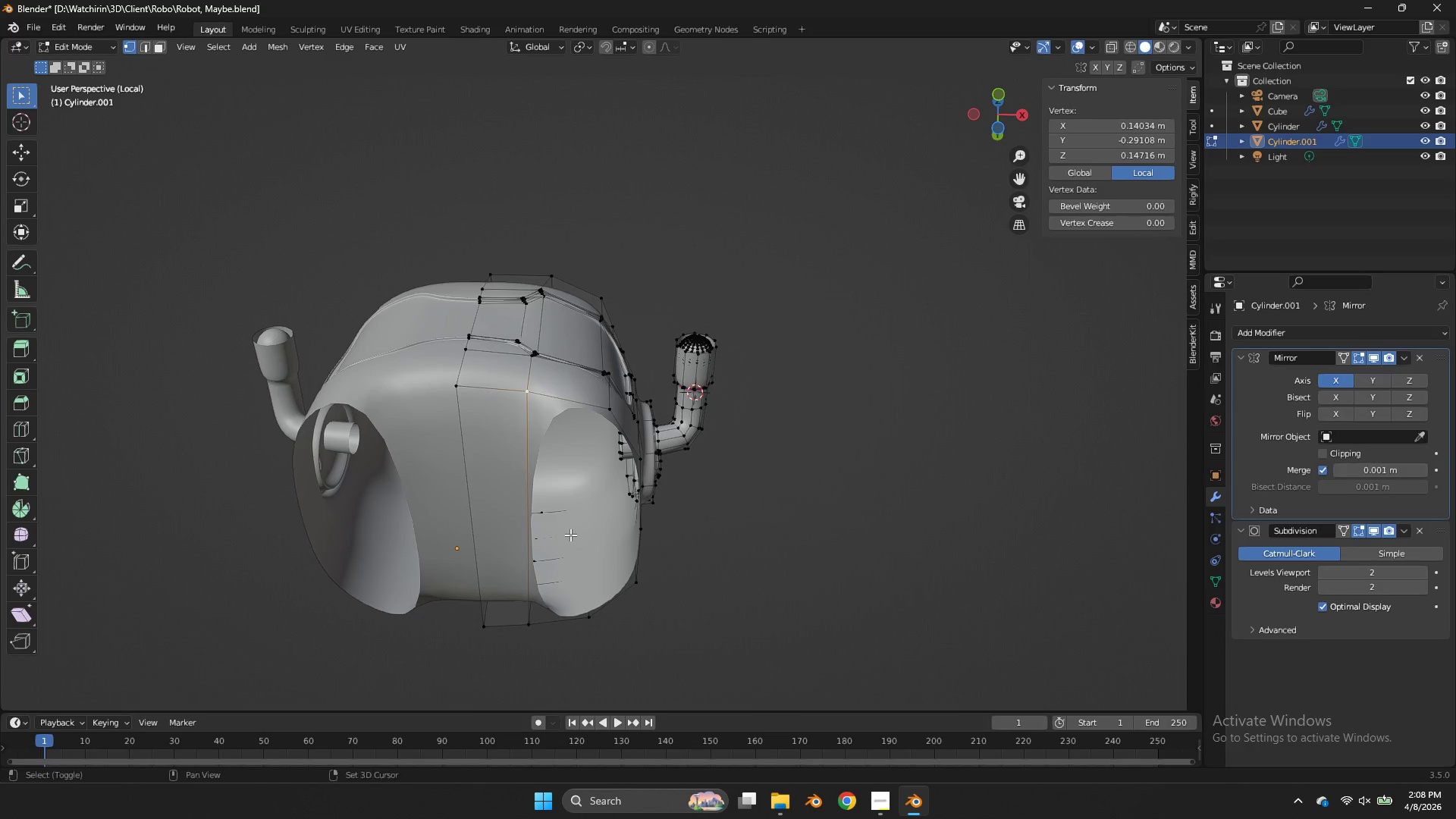 
hold_key(key=ShiftLeft, duration=0.81)
left_click([537, 635])
 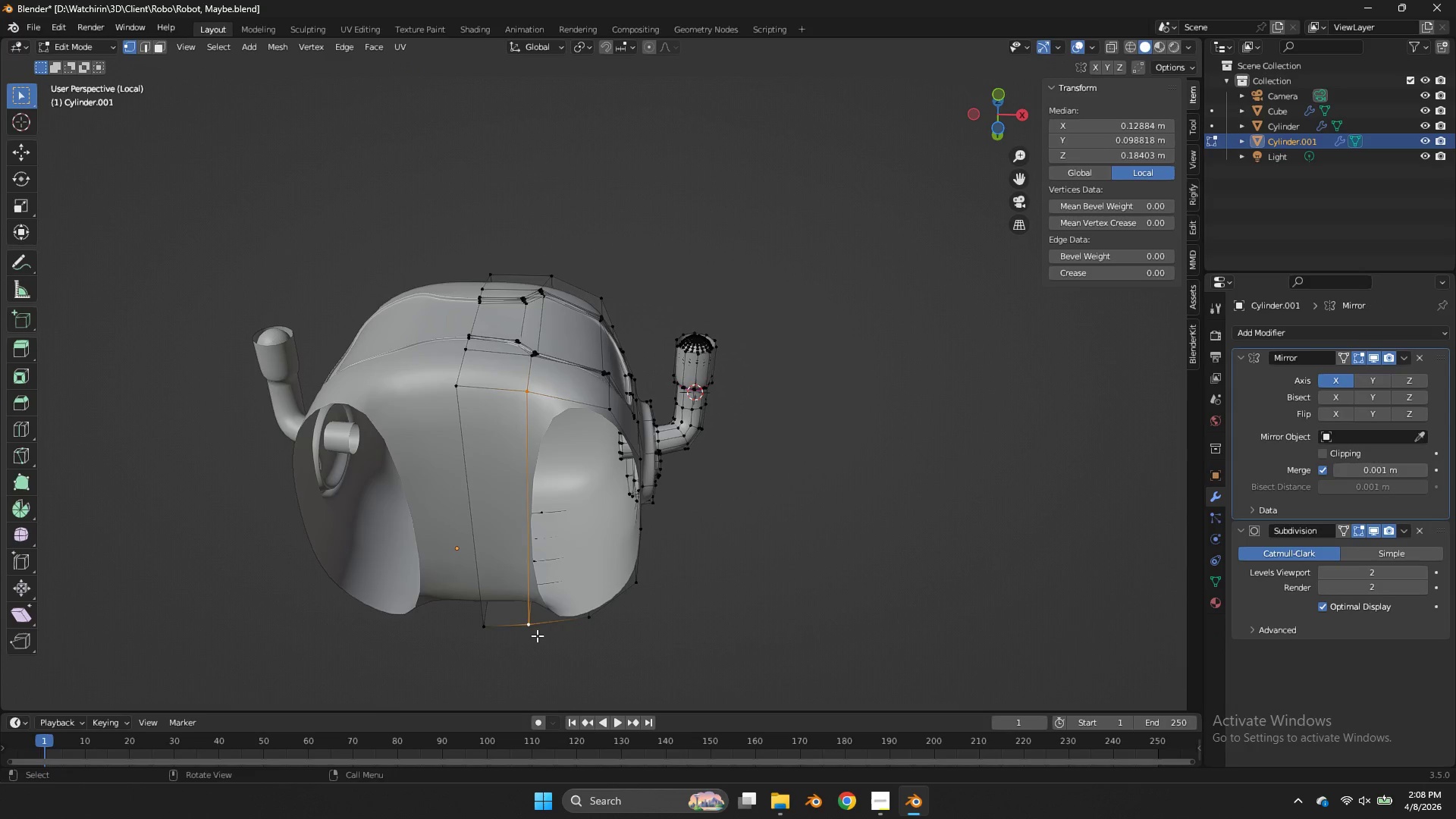 
key(F)
 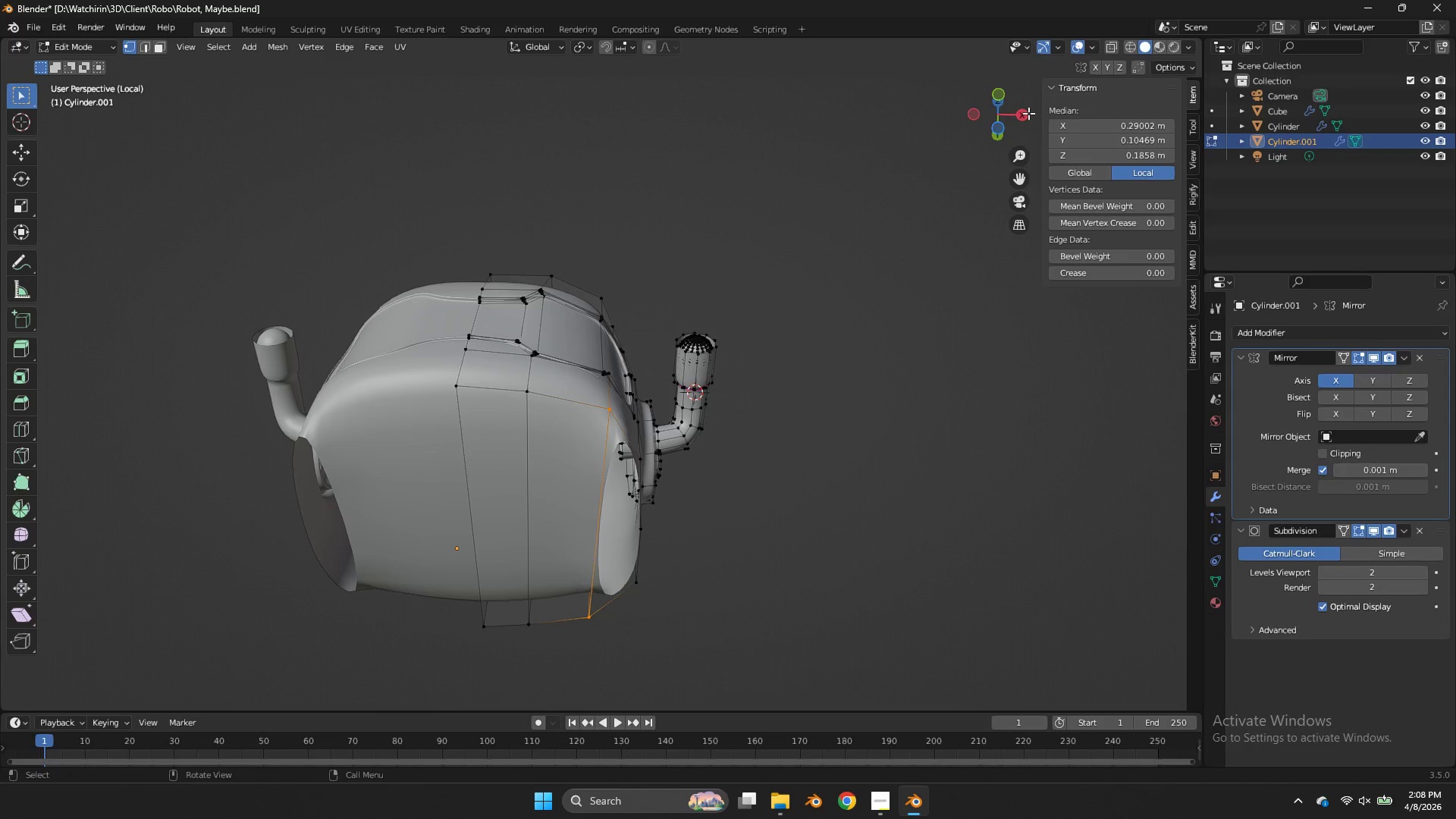 
left_click_drag(start_coordinate=[996, 113], to_coordinate=[814, 118])
 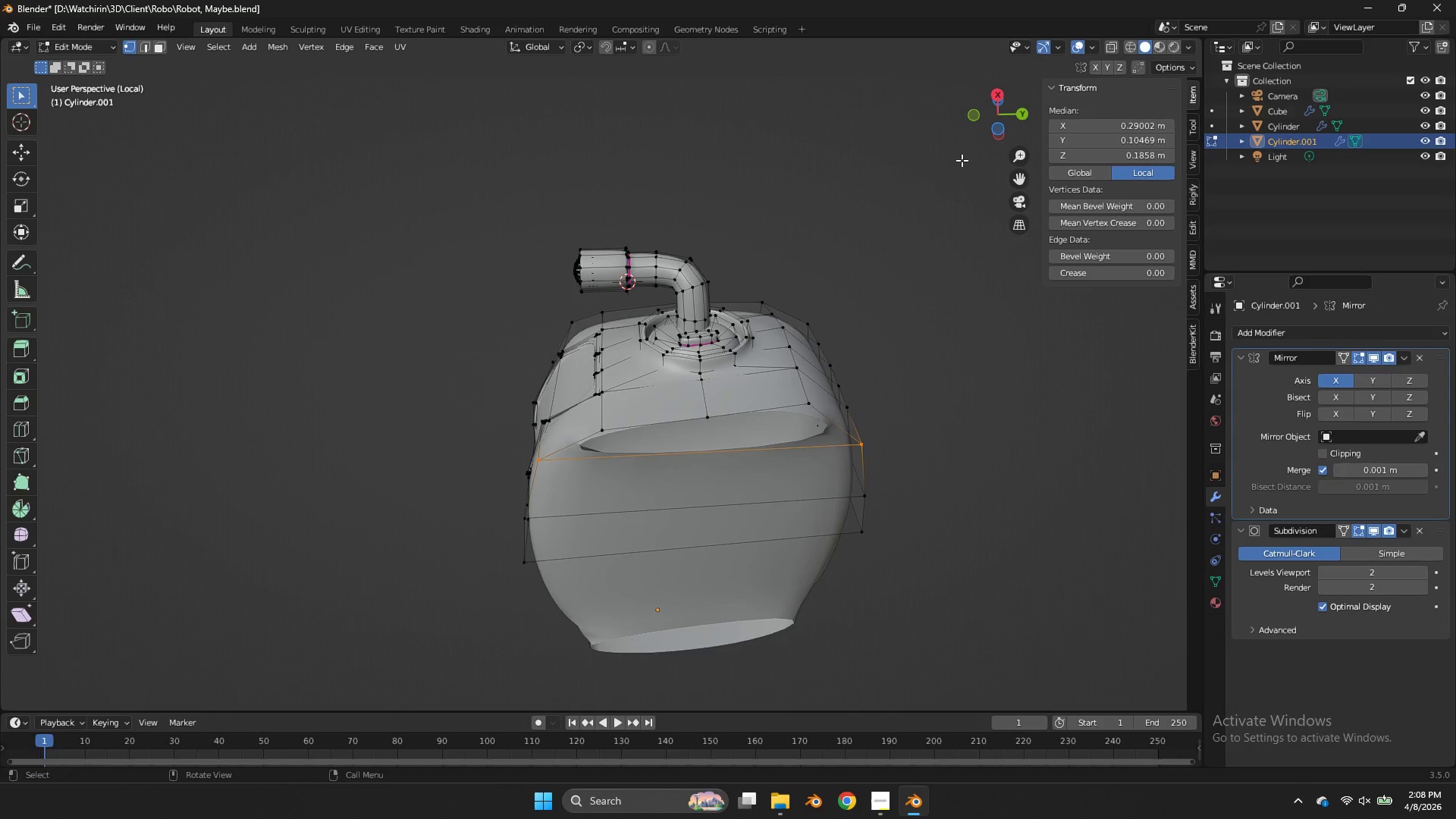 
type(ff)
key(Tab)
key(Tab)
 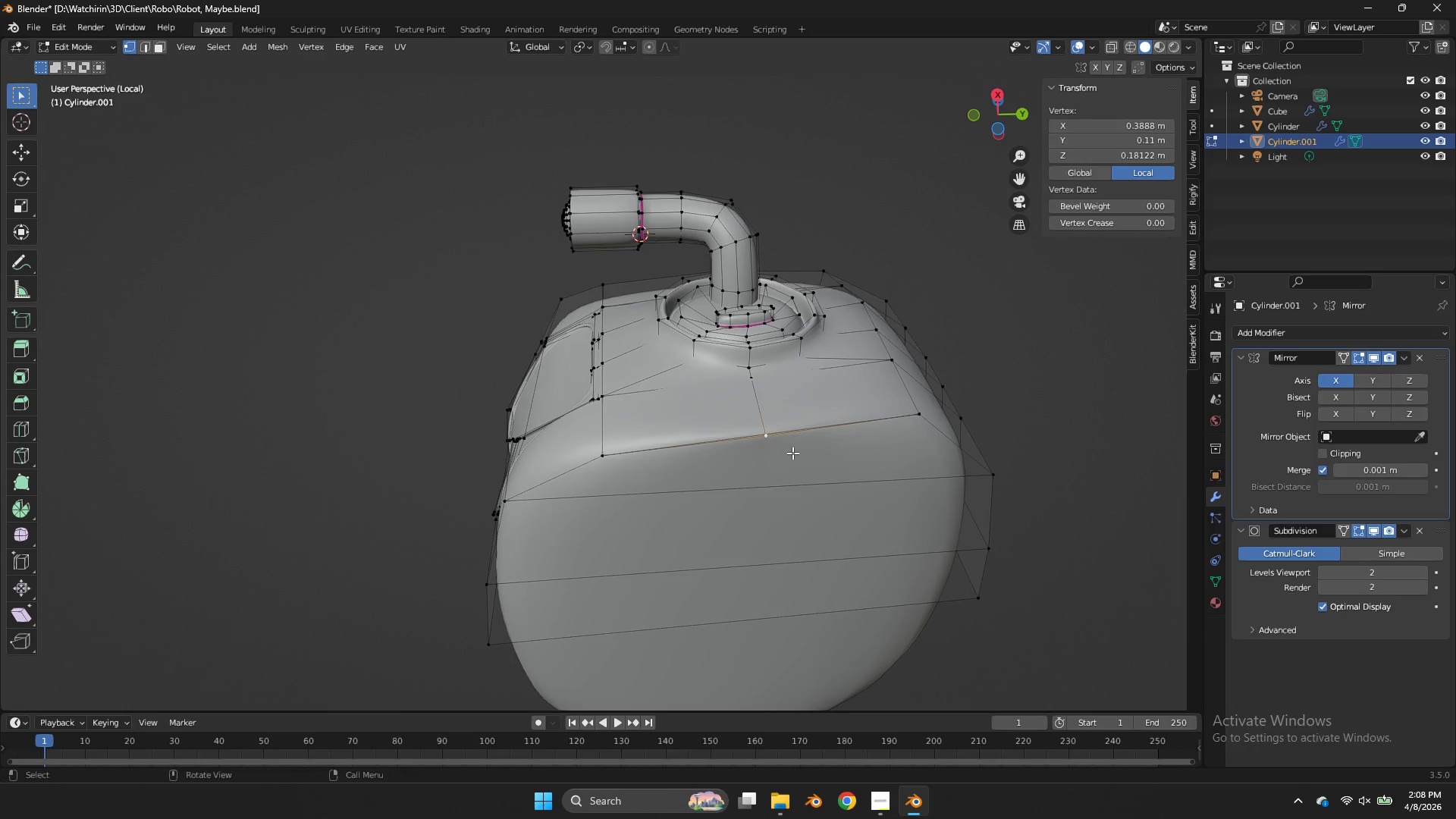 
scroll: coordinate [770, 403], scroll_direction: up, amount: 2.0
 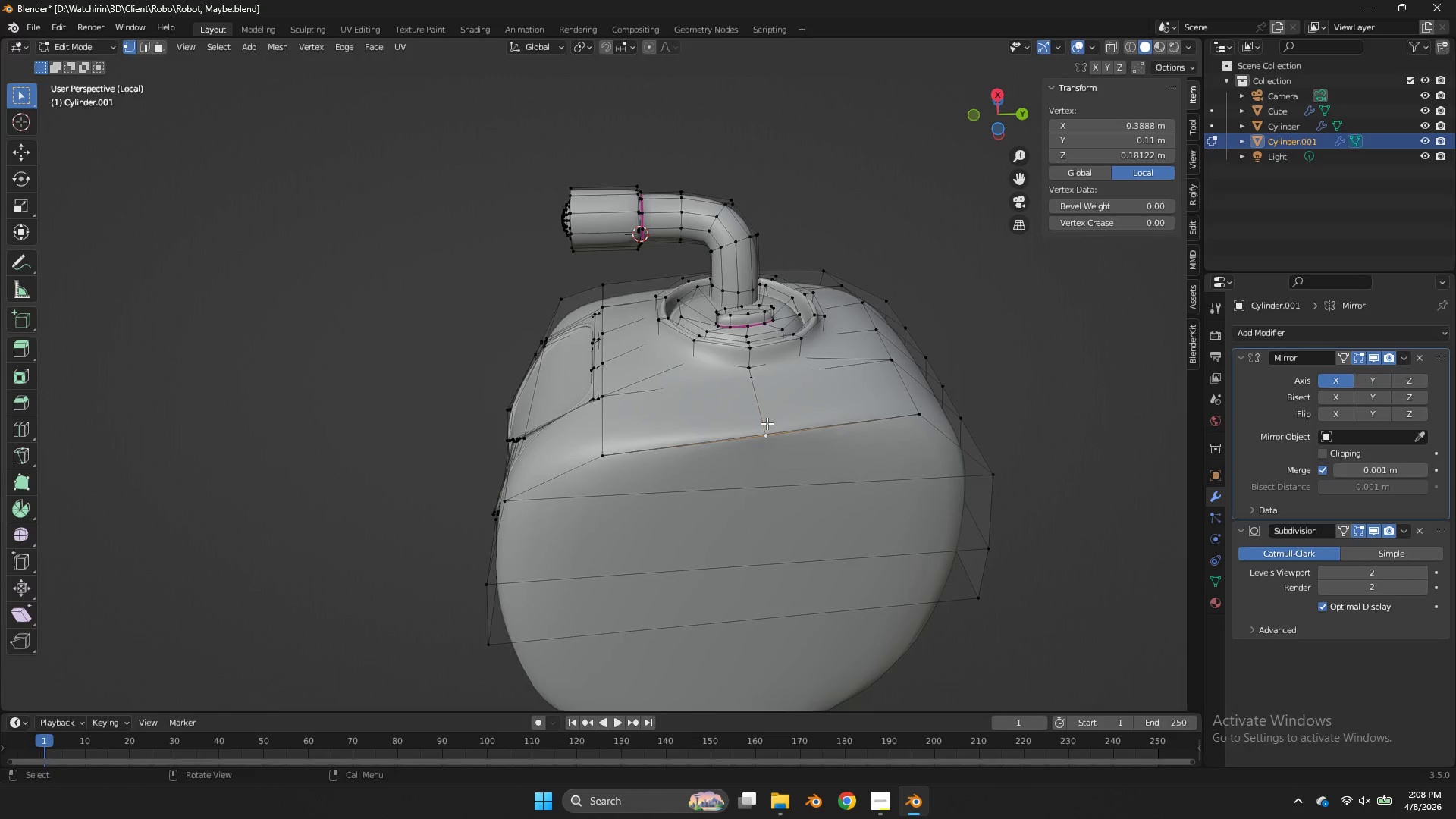 
left_click([767, 423])
 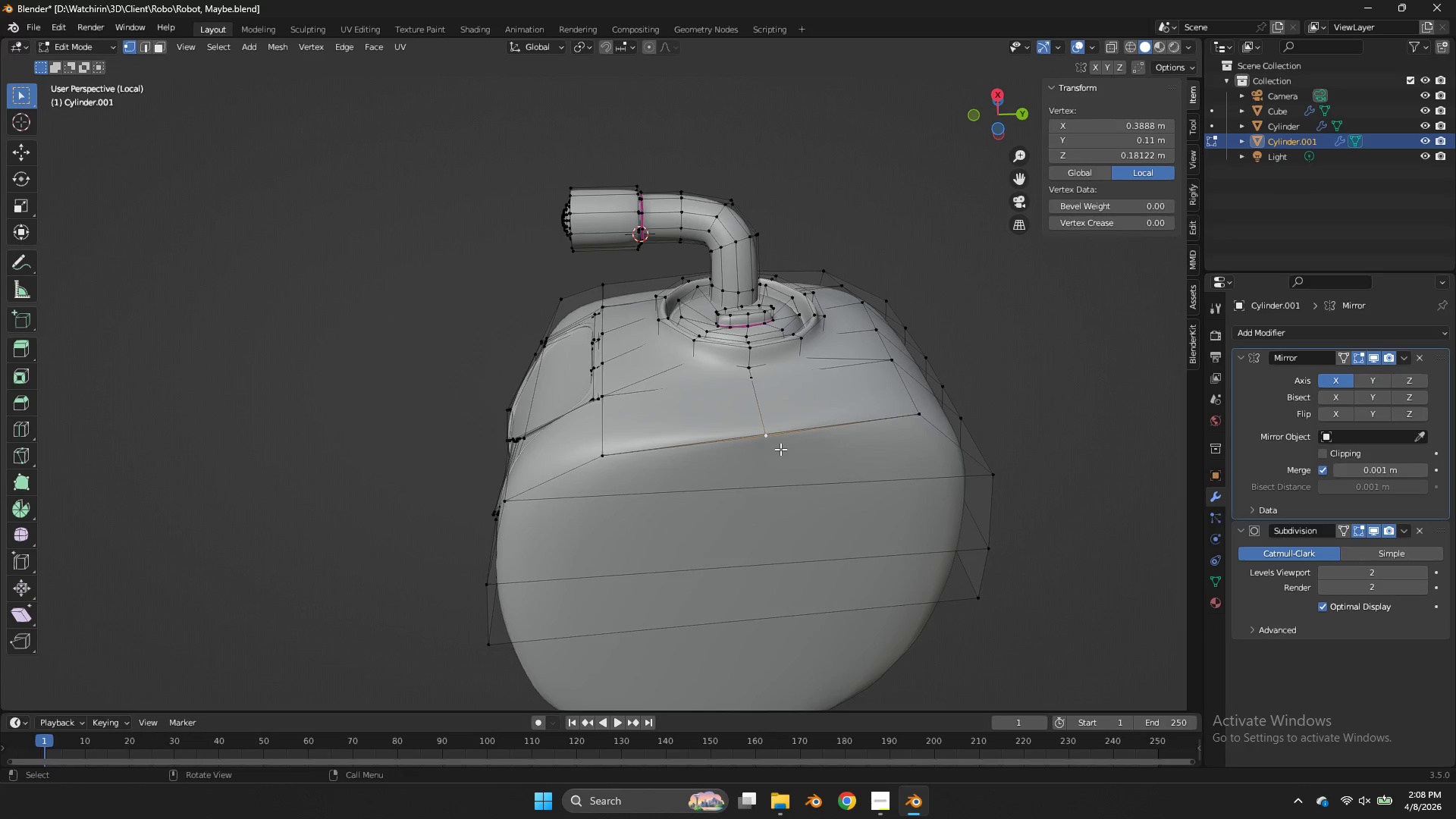 
type(gz)
 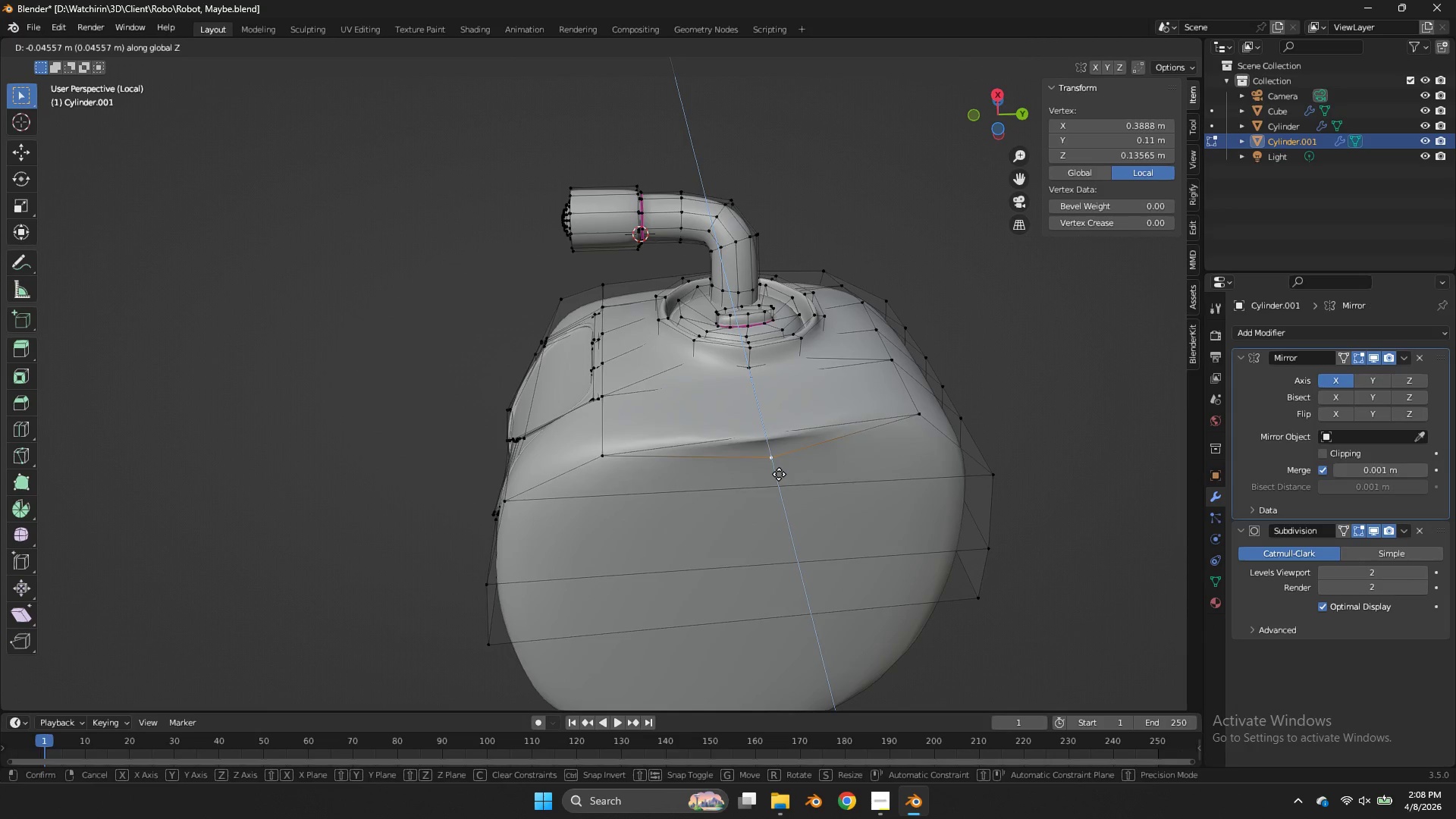 
right_click([779, 474])
 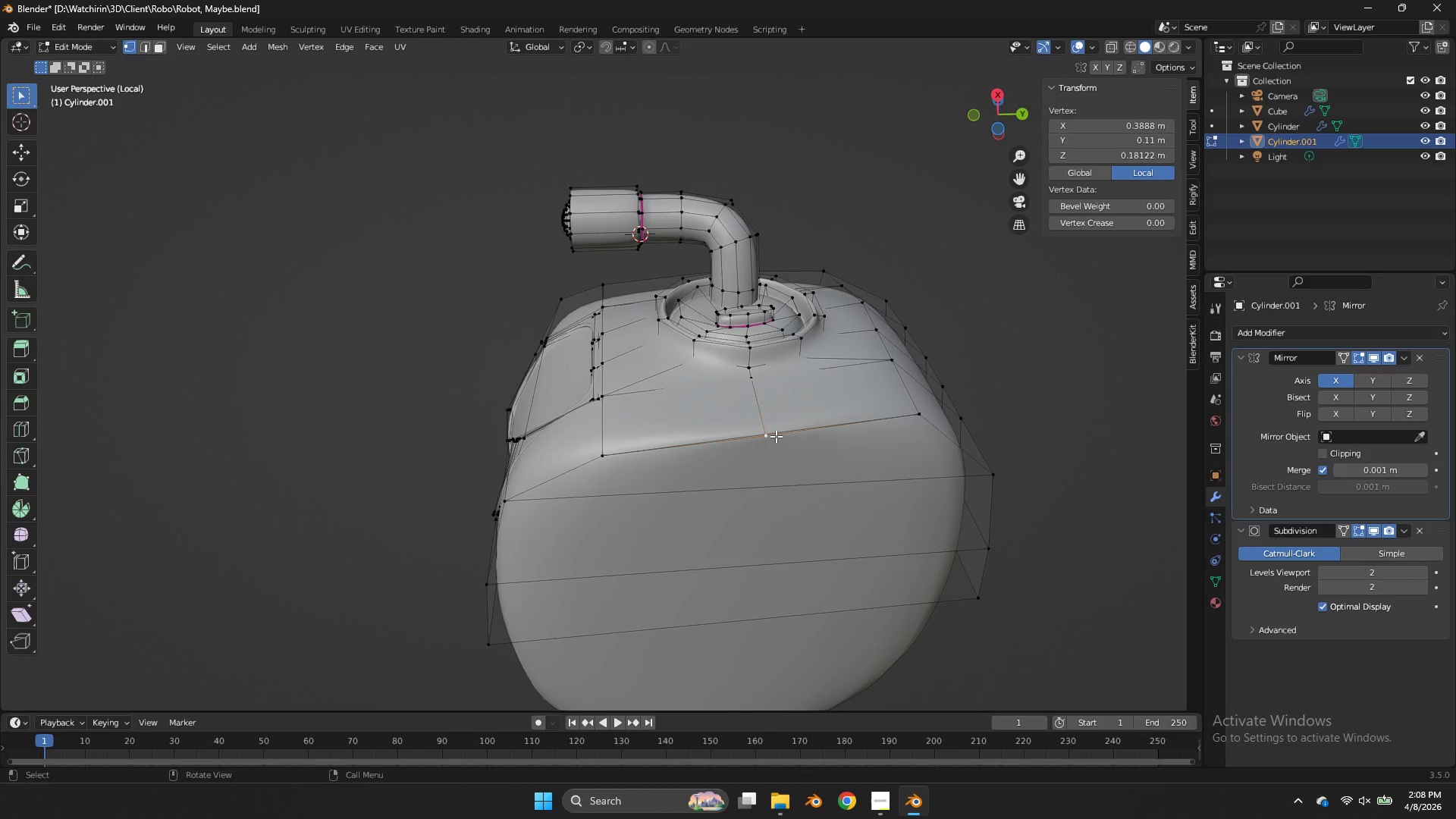 
left_click([772, 431])
 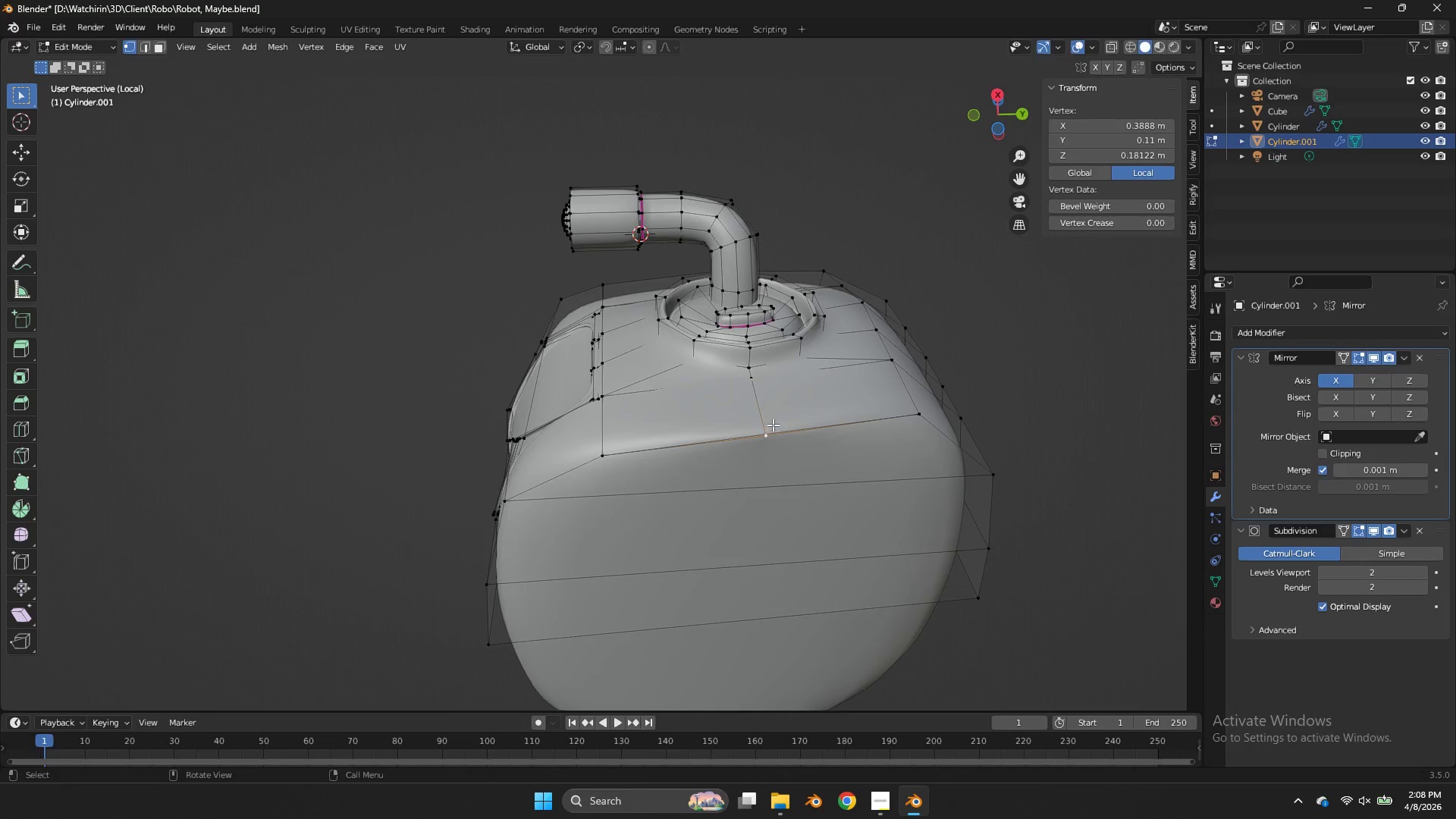 
key(G)
 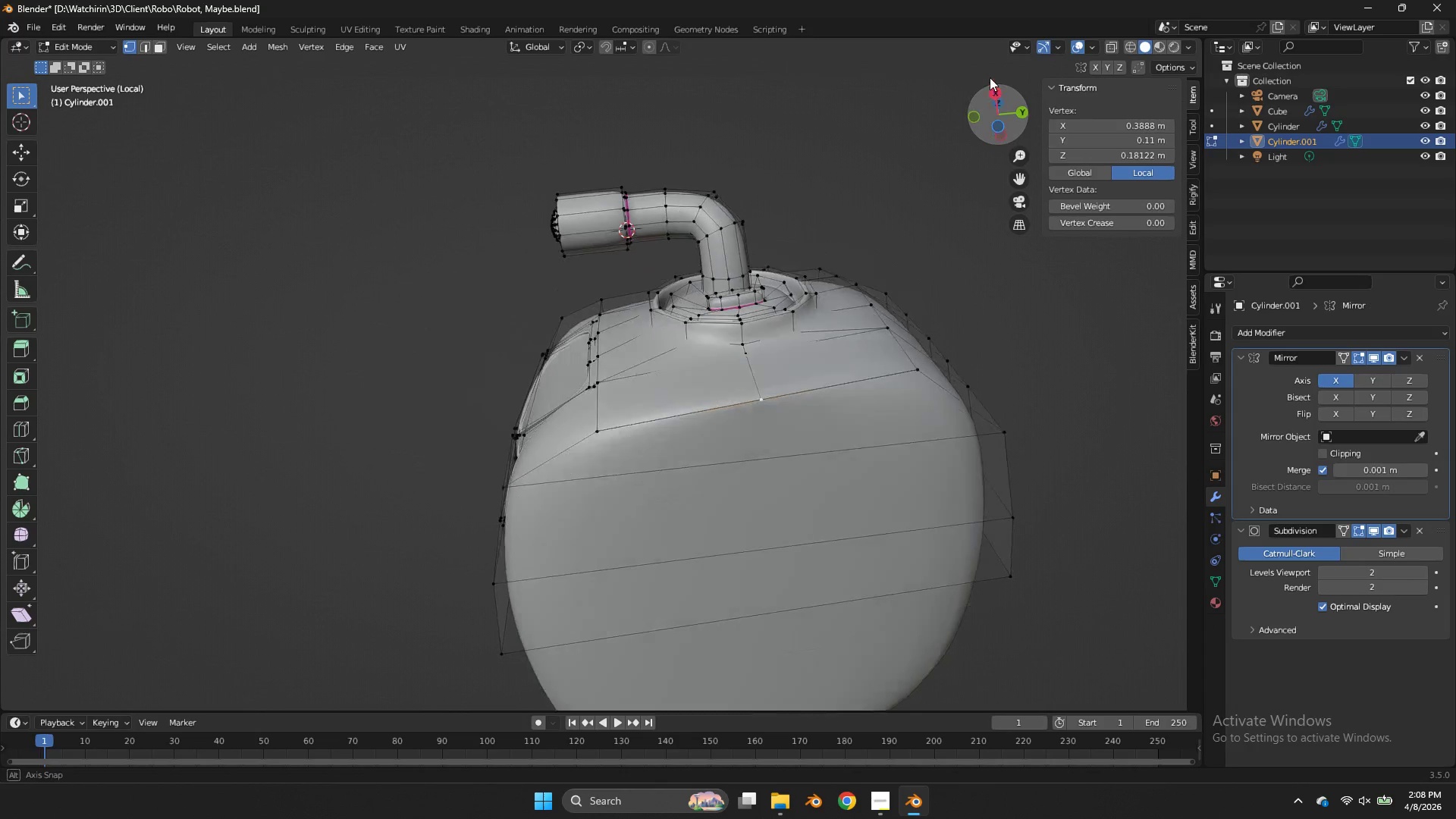 
wait(6.17)
 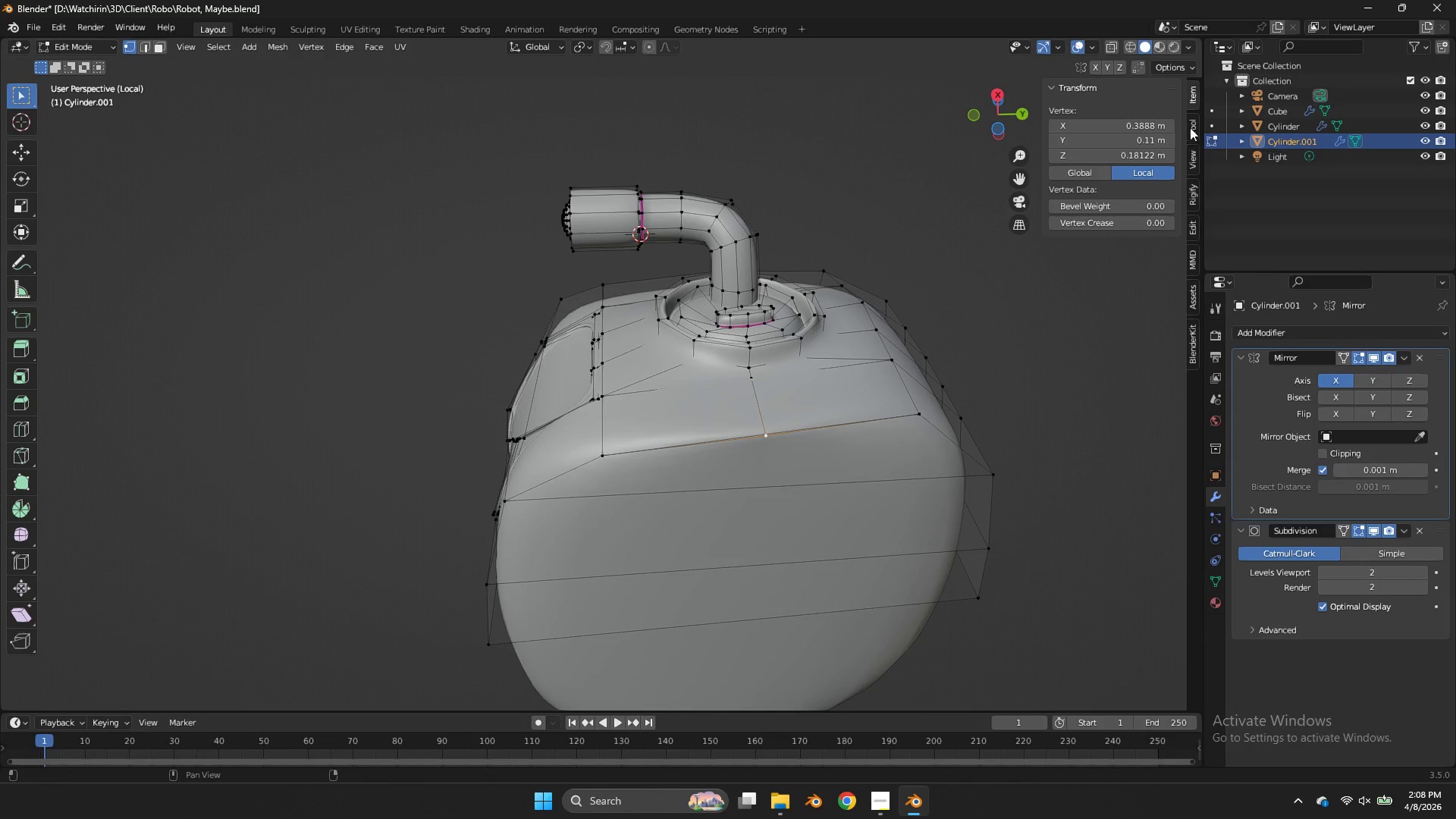 
key(Control+R)
 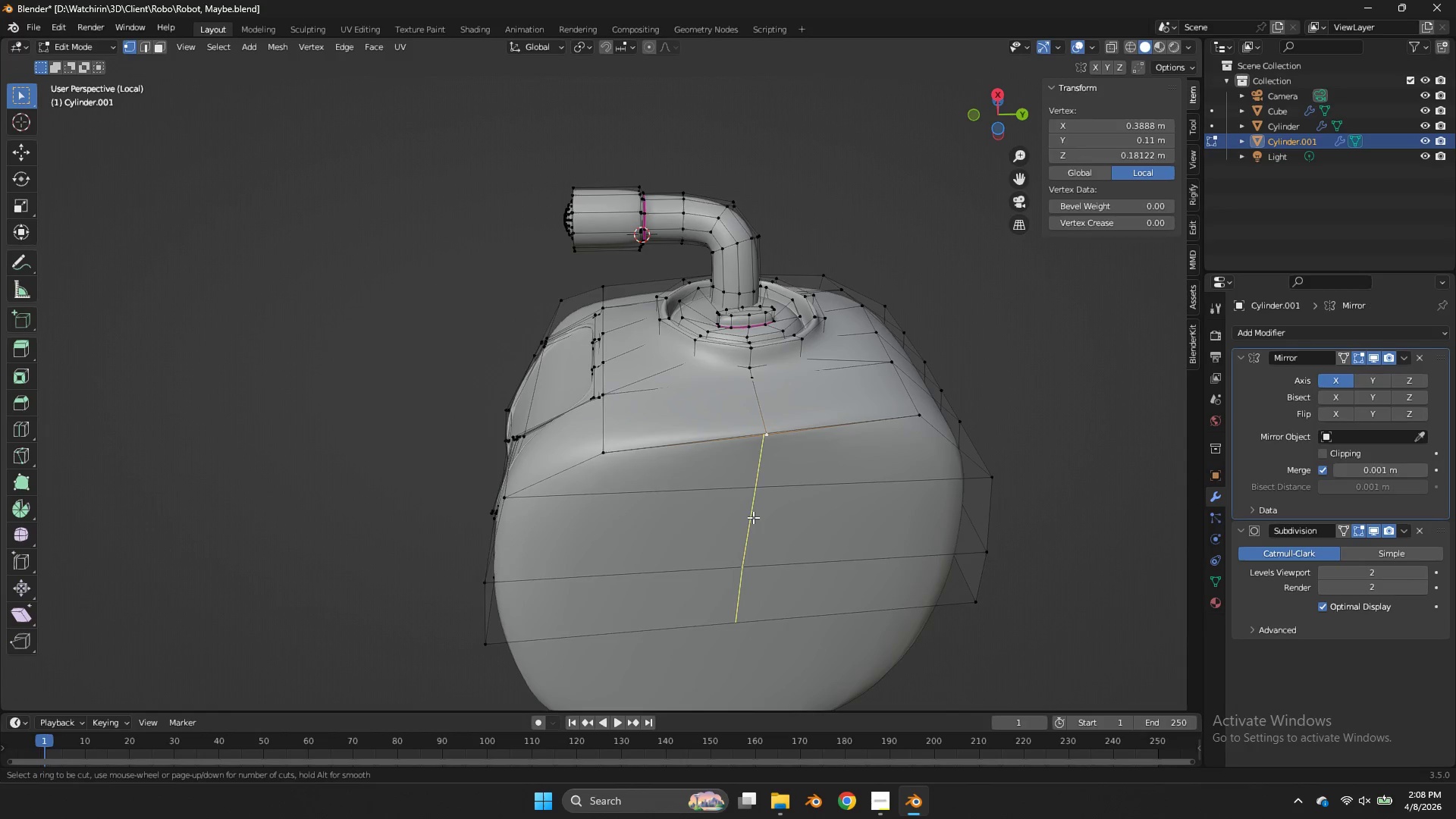 
left_click([753, 517])
 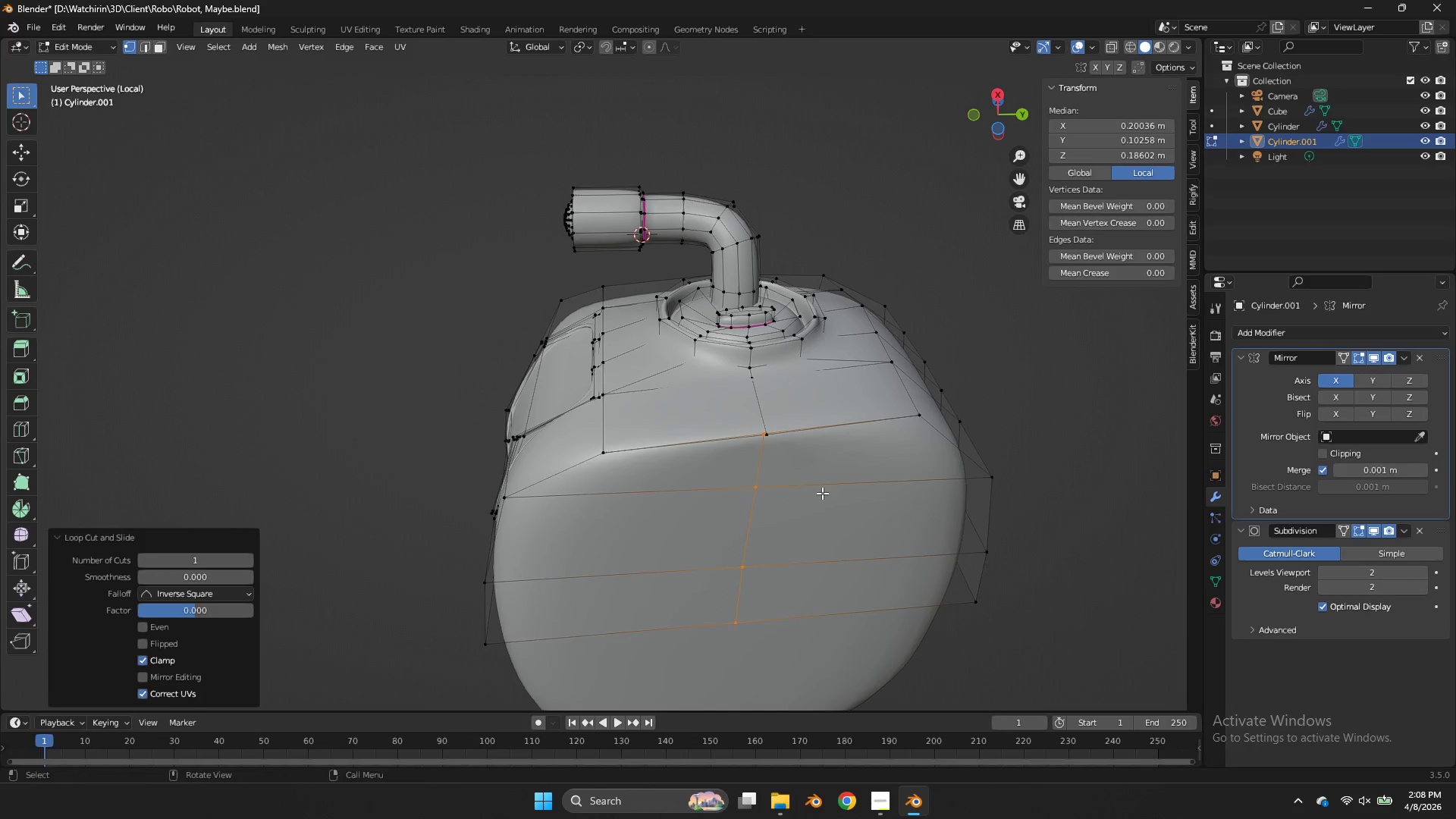 
type(gz)
 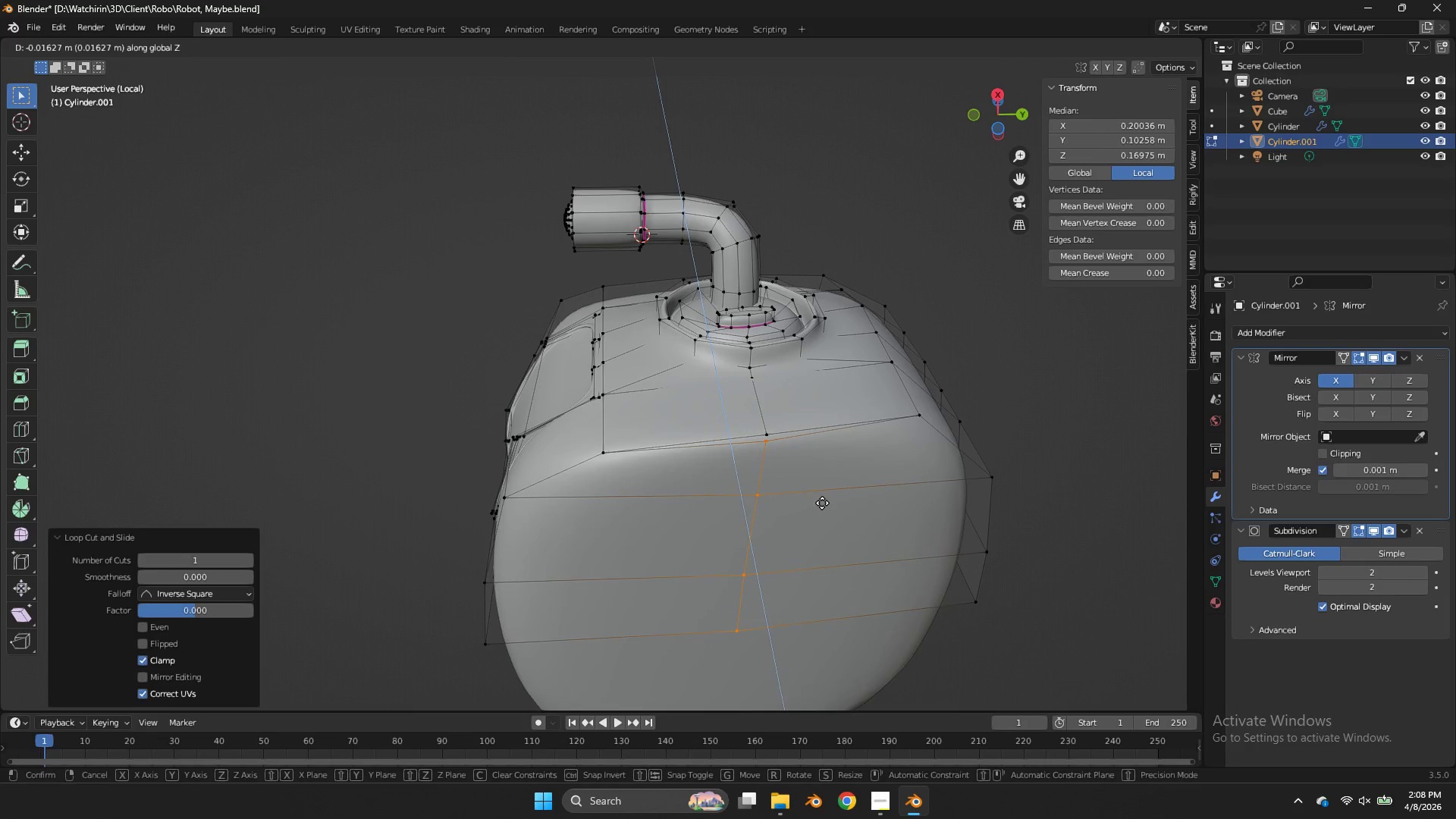 
hold_key(key=ShiftLeft, duration=0.81)
left_click([817, 543])
 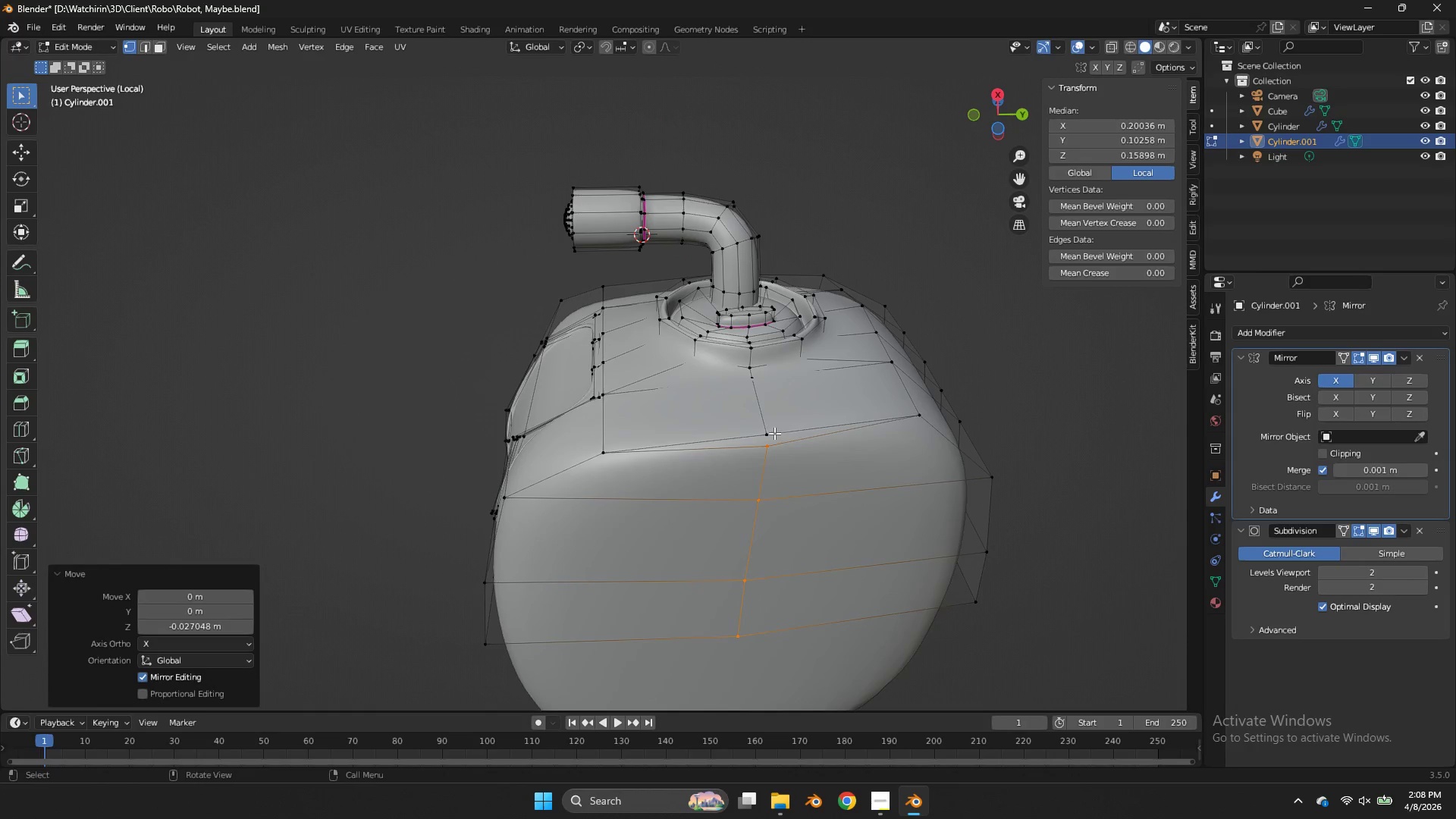 
left_click([768, 433])
 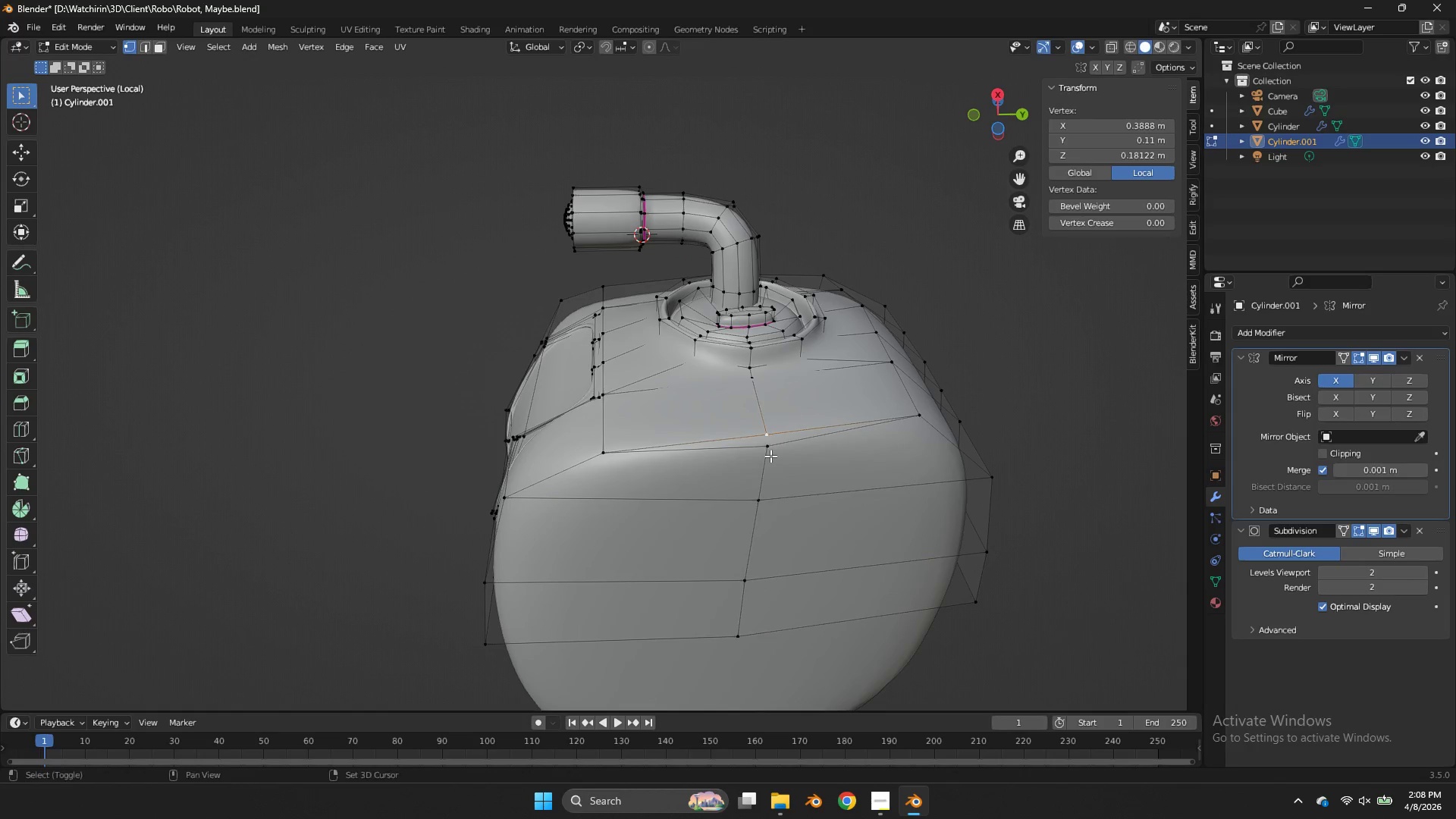 
hold_key(key=ShiftLeft, duration=0.41)
double_click([770, 456])
 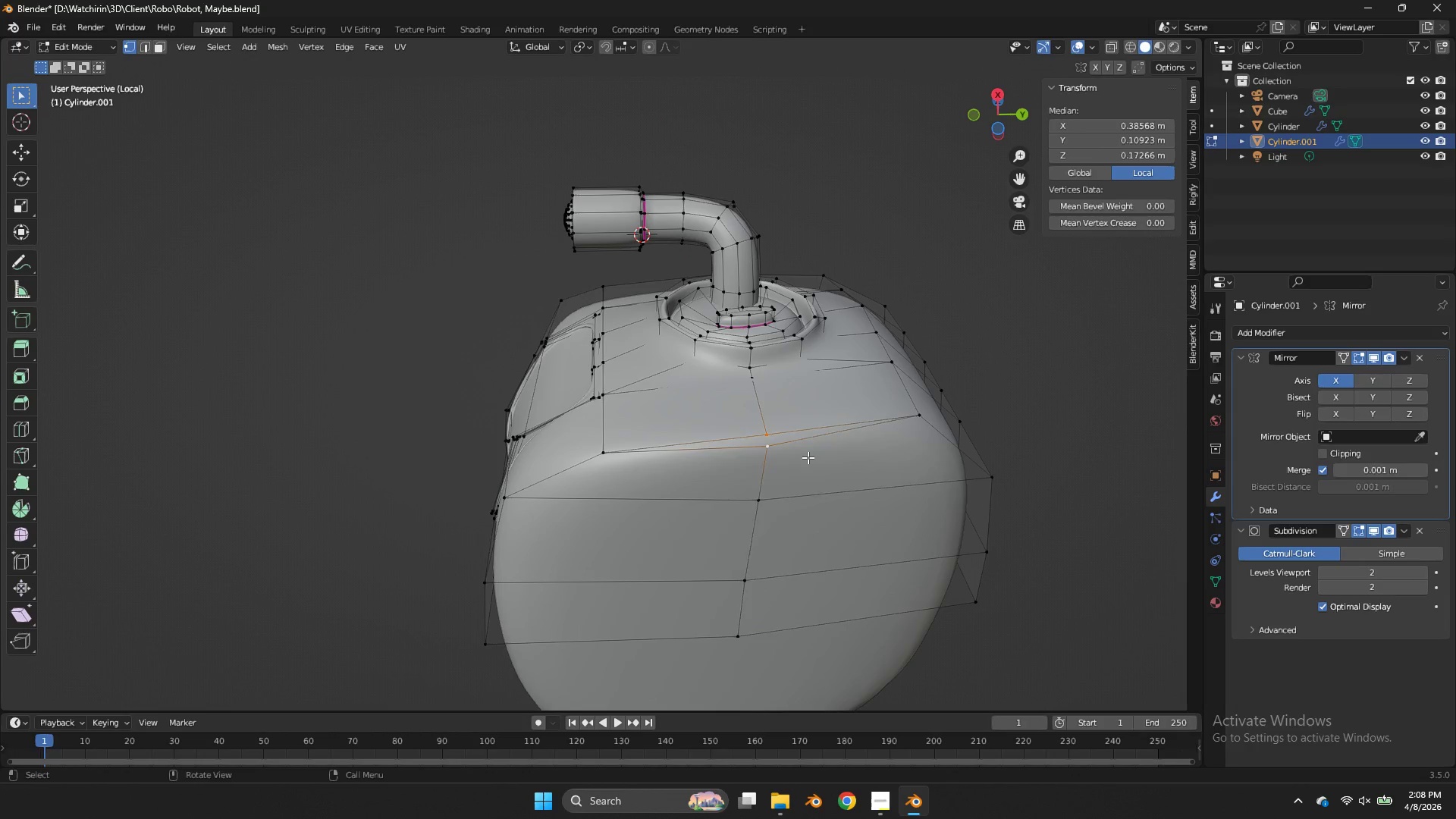 
key(M)
 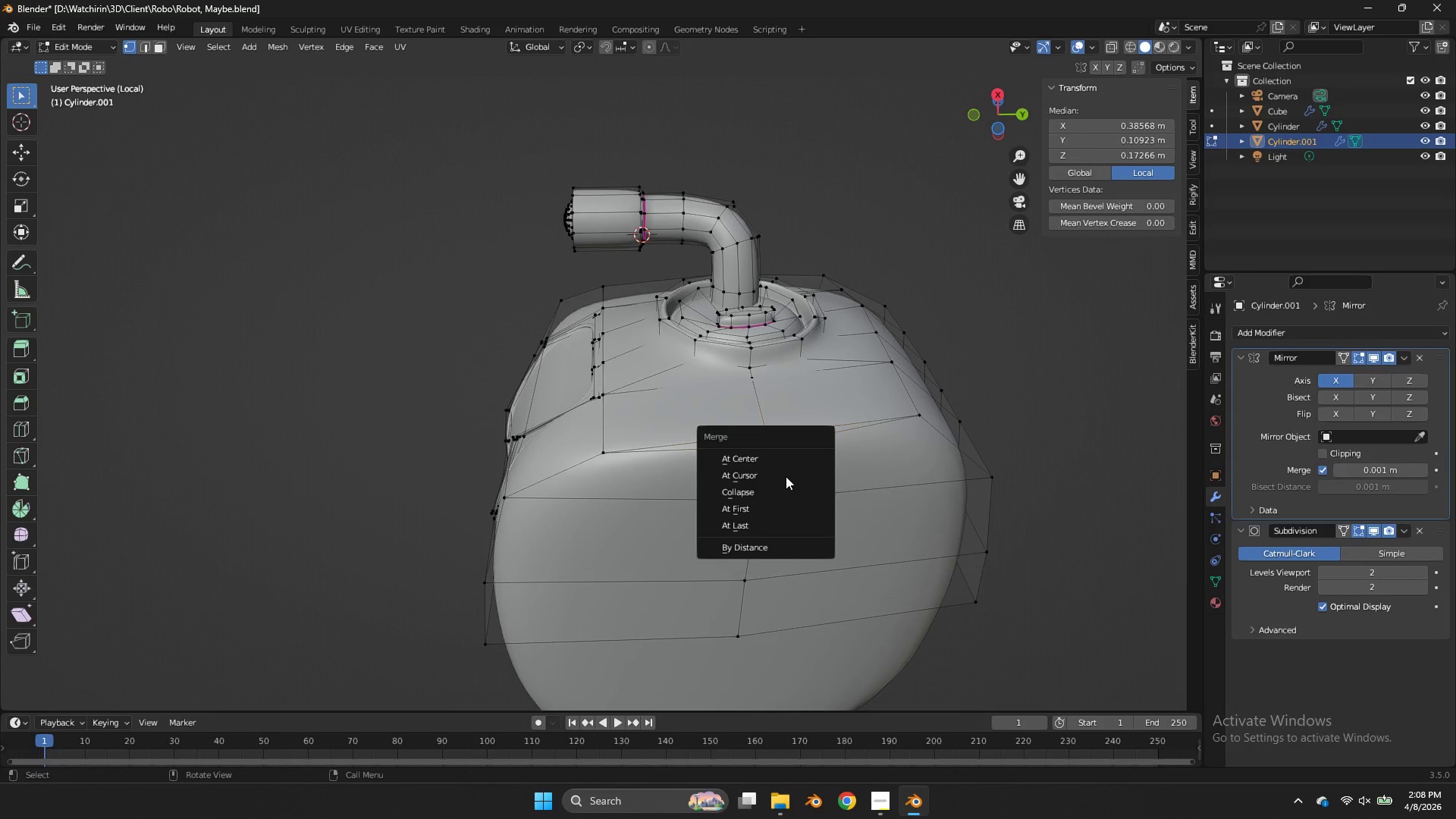 
left_click([781, 460])
 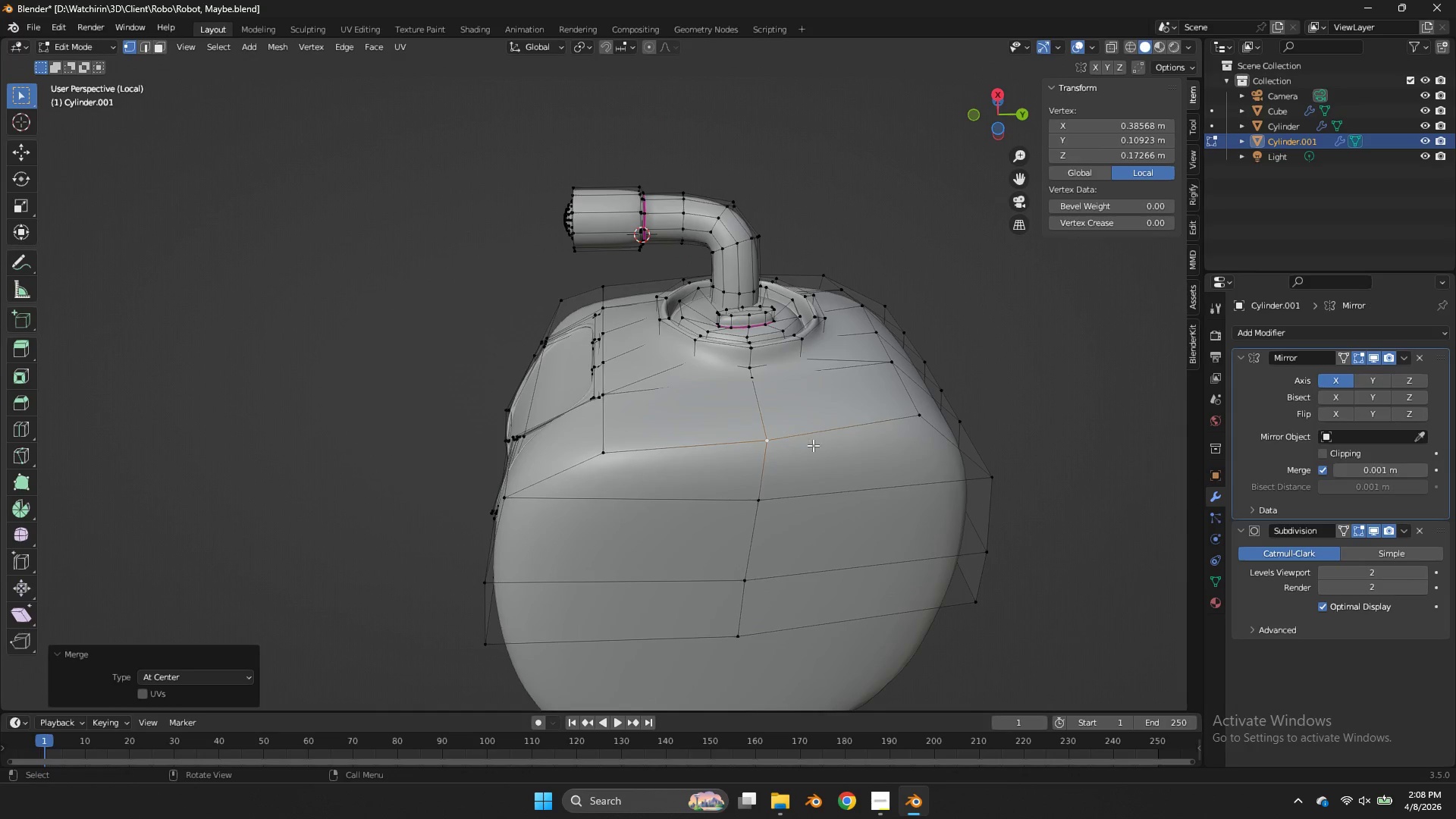 
key(Tab)
 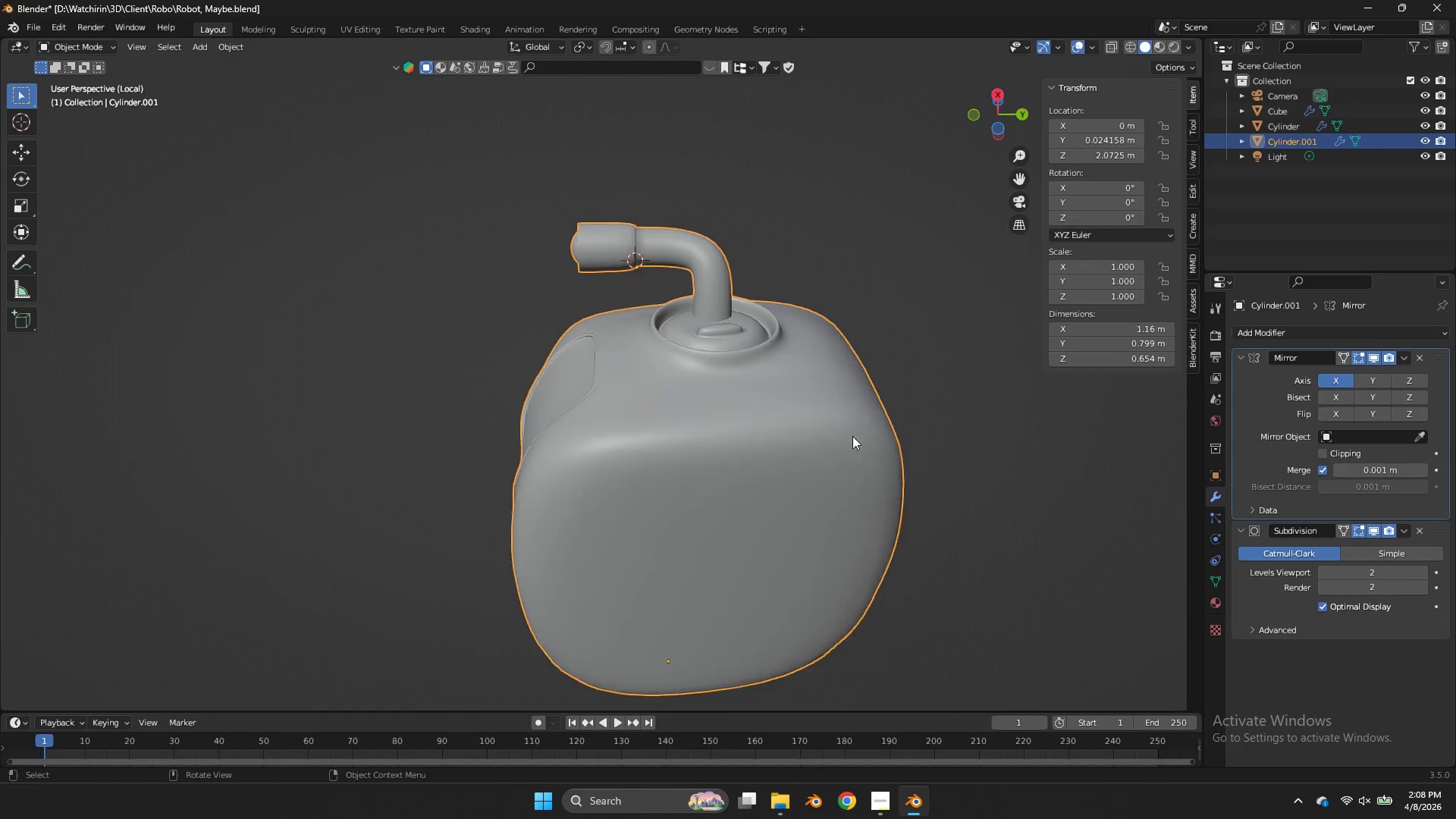 
key(Tab)
 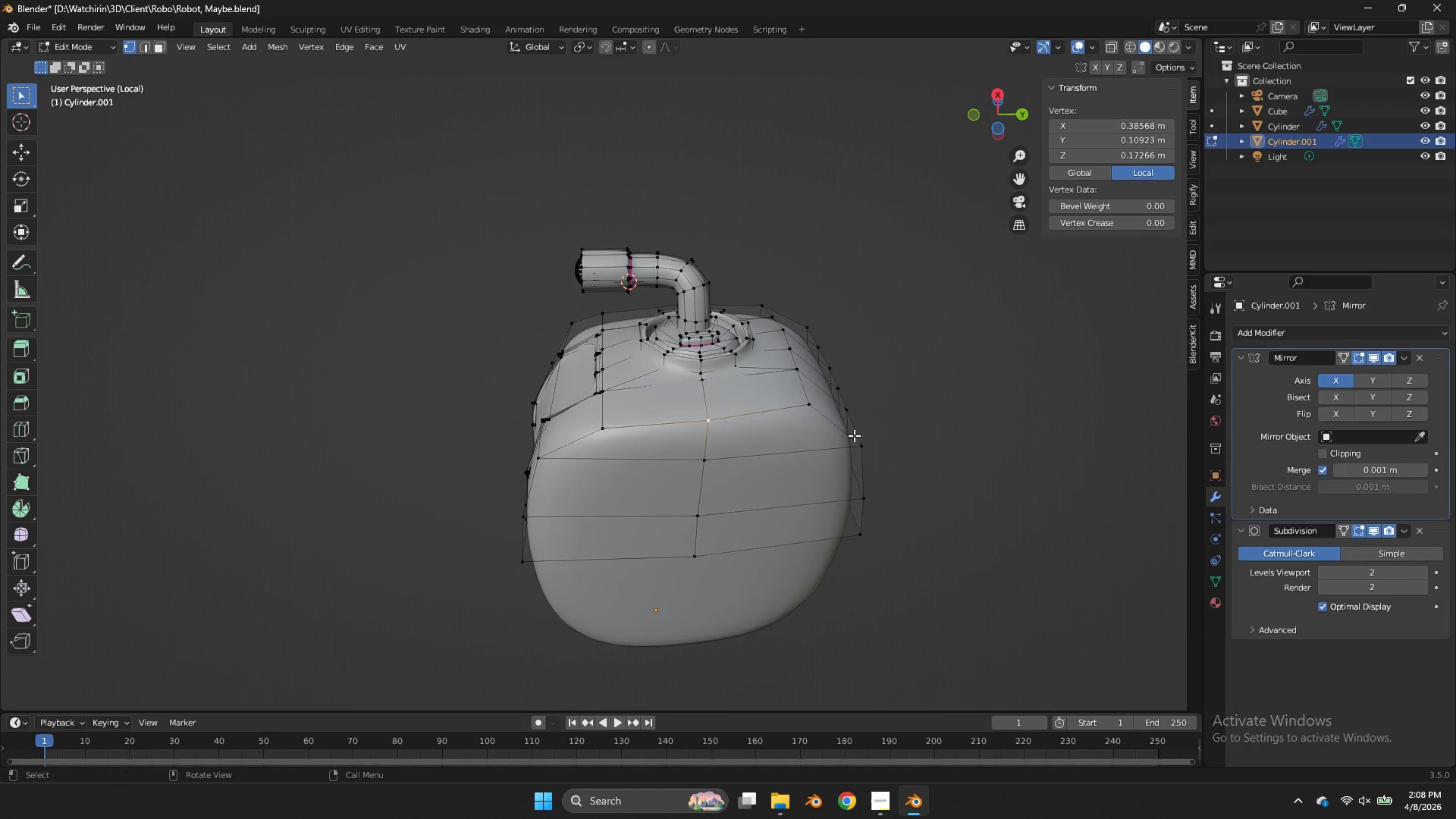 
scroll: coordinate [852, 436], scroll_direction: down, amount: 2.0
 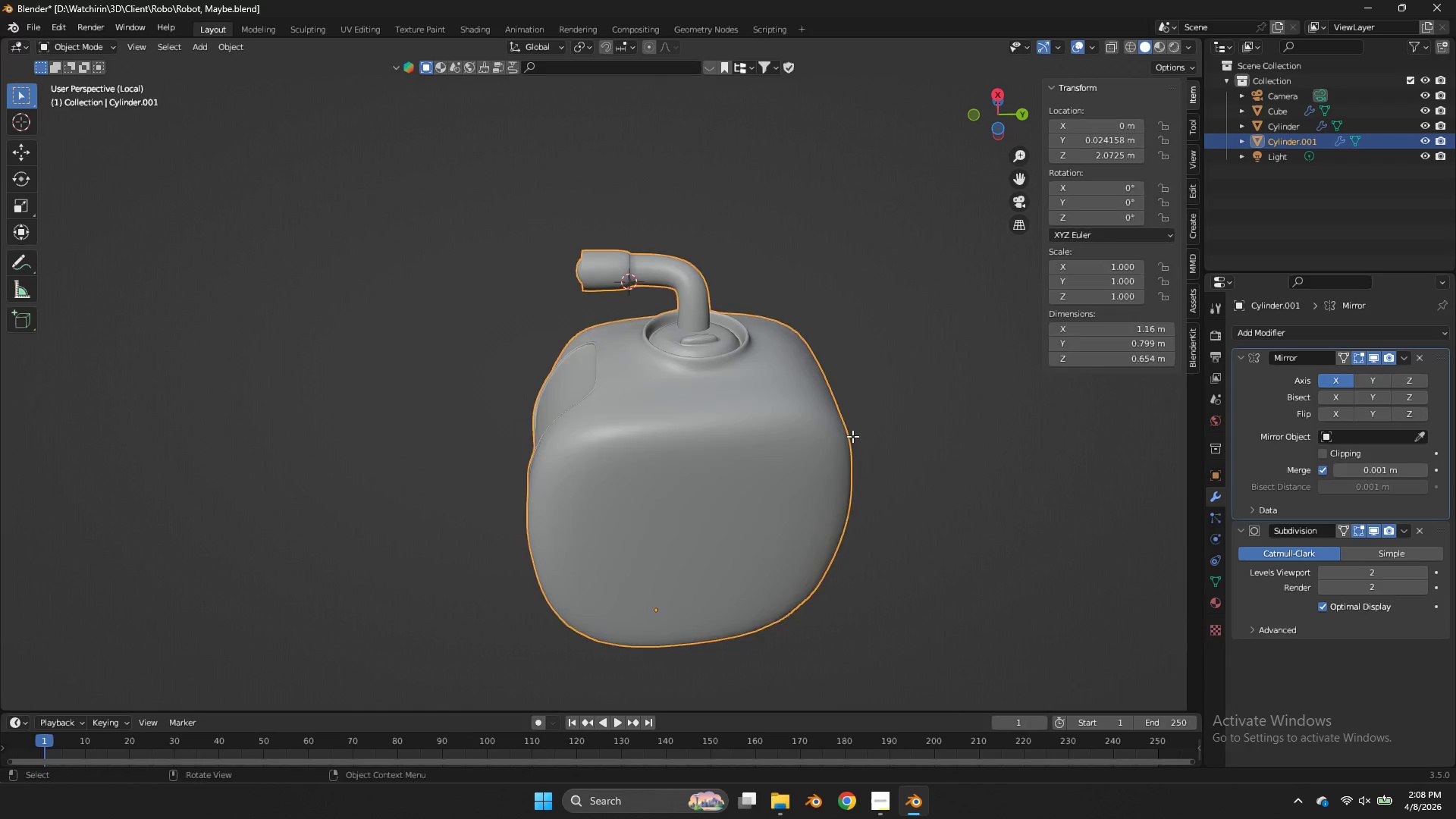 
key(Control+ControlLeft)
 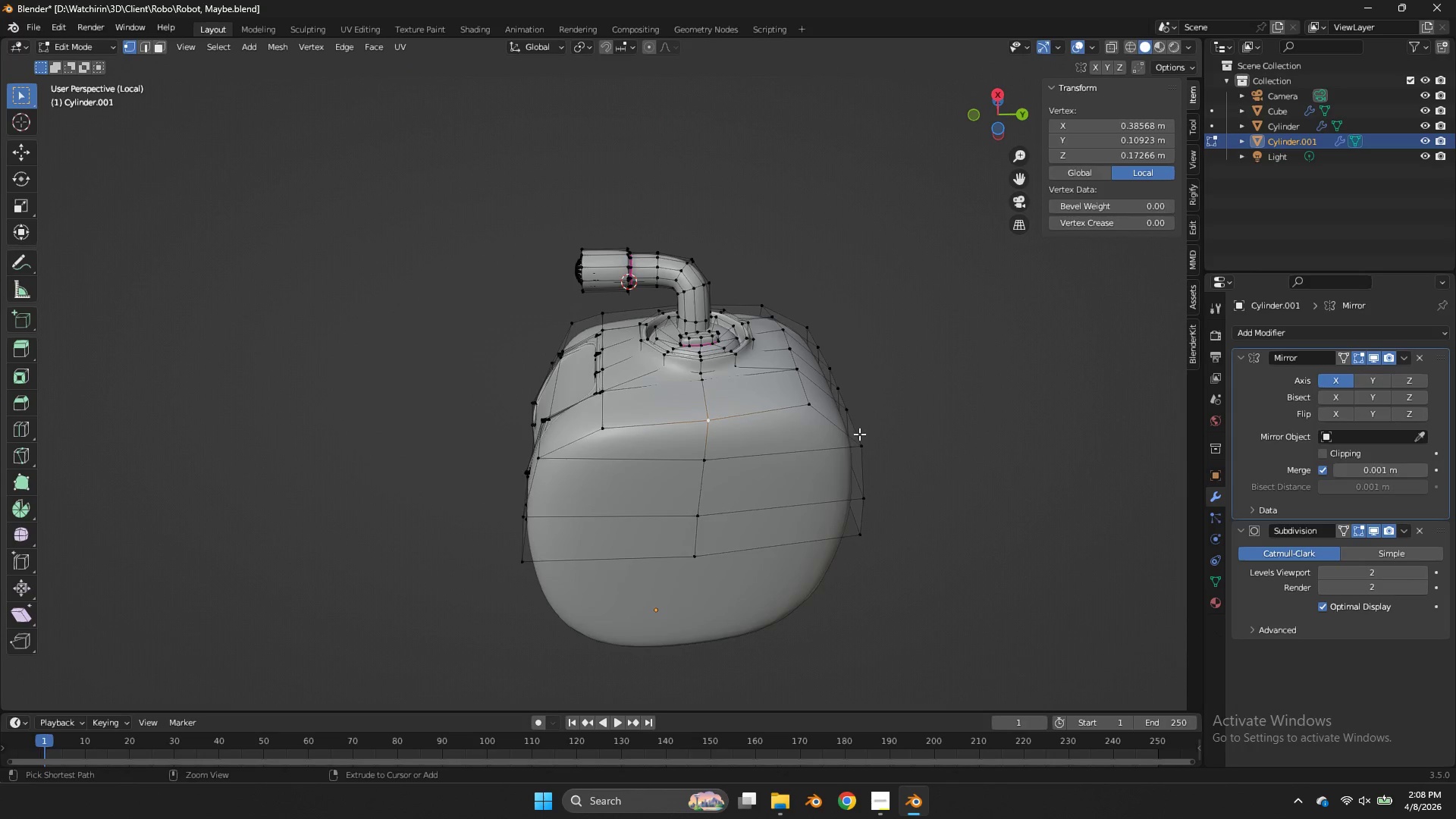 
key(Control+S)
 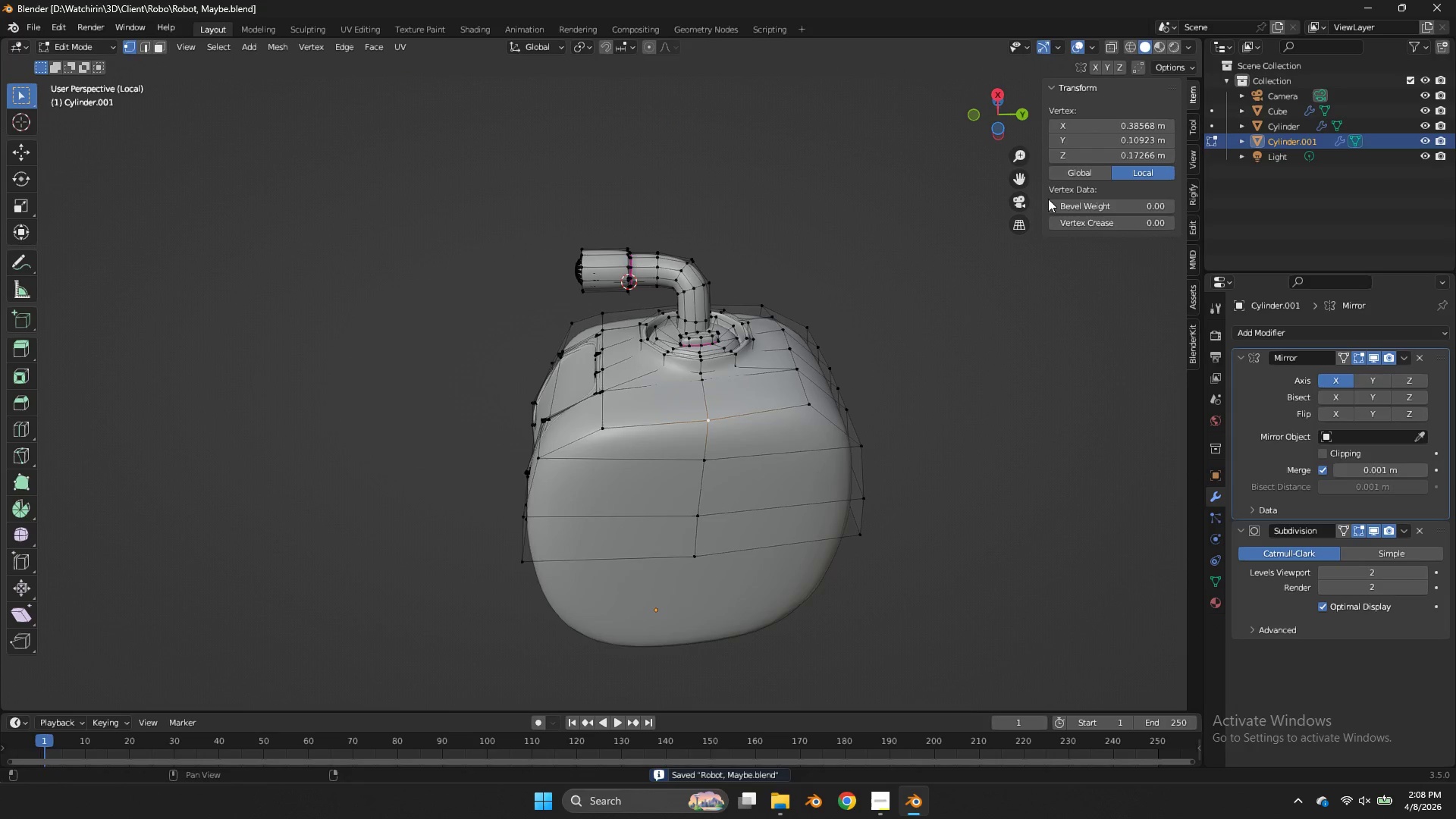 
key(Tab)
 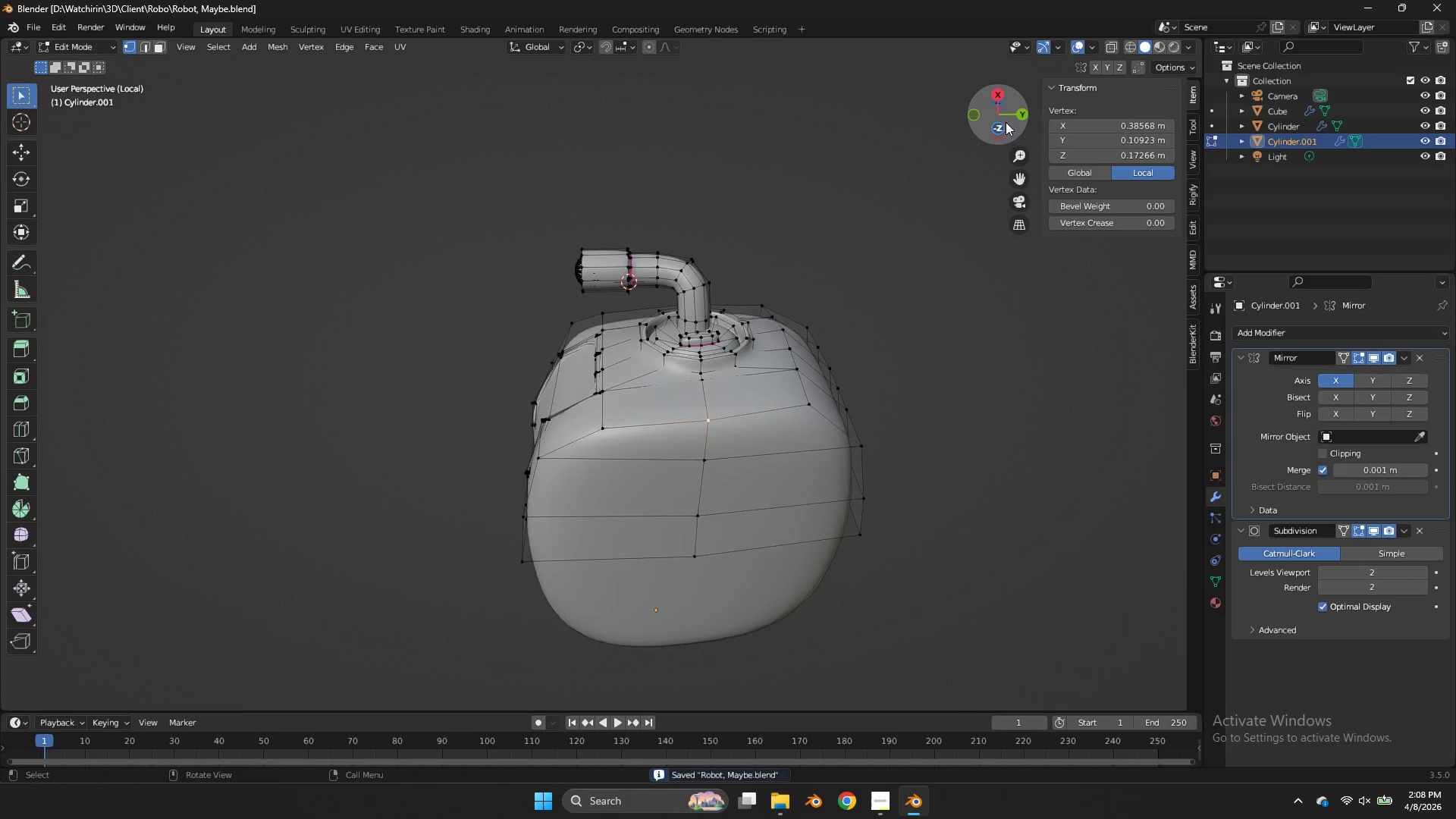 
left_click_drag(start_coordinate=[1006, 122], to_coordinate=[1164, 183])
 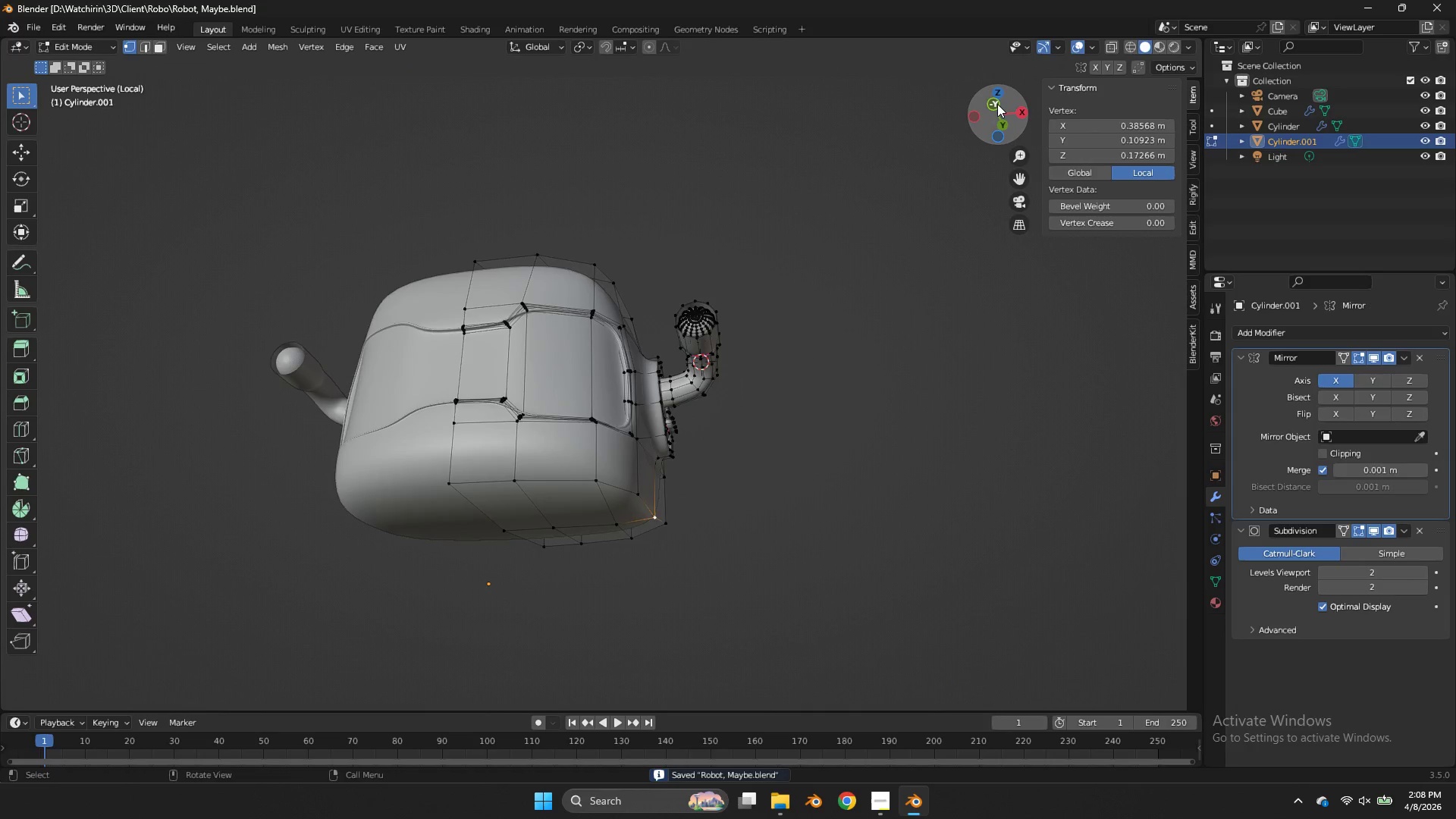 
left_click([997, 104])
 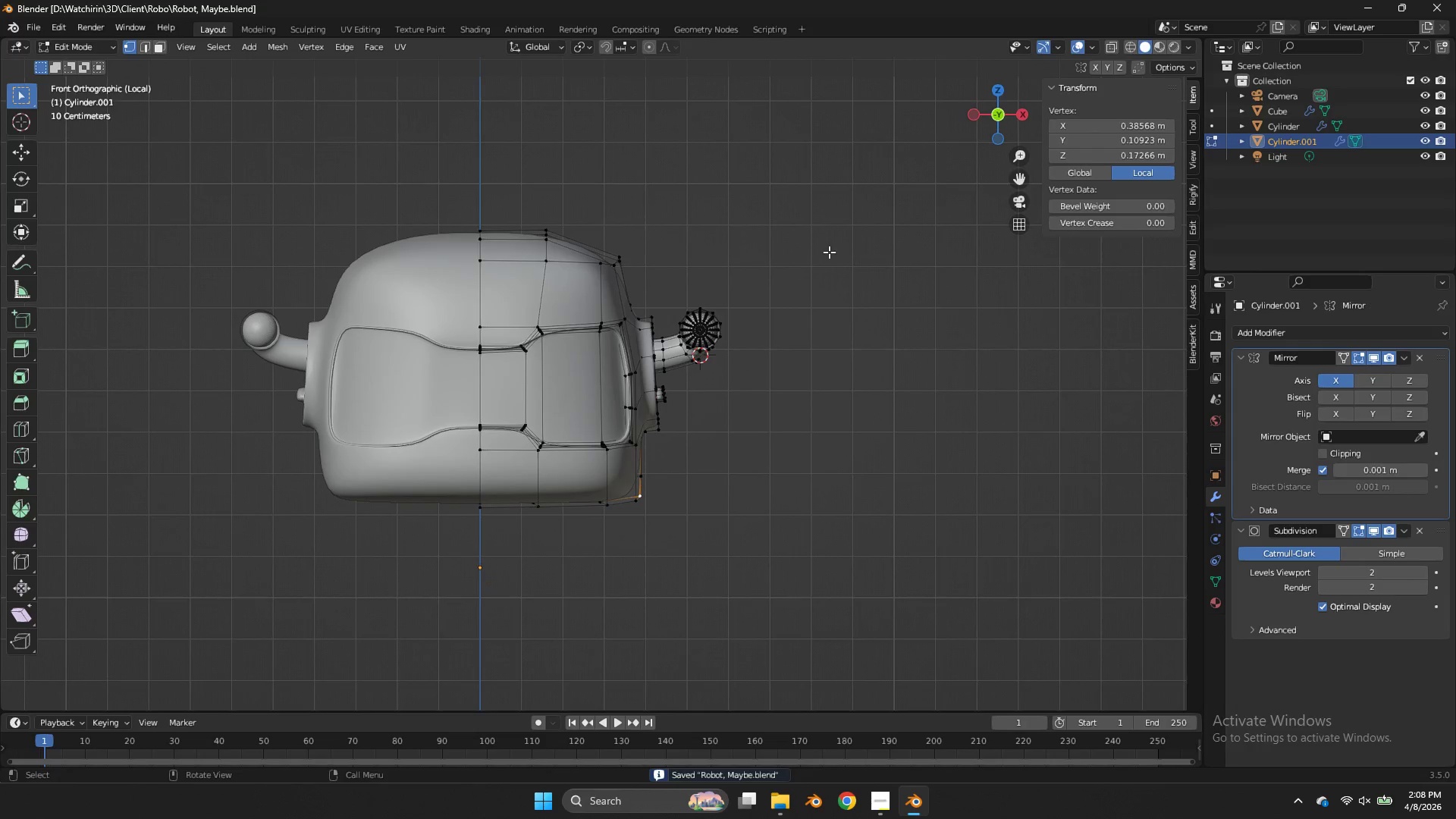 
key(G)
 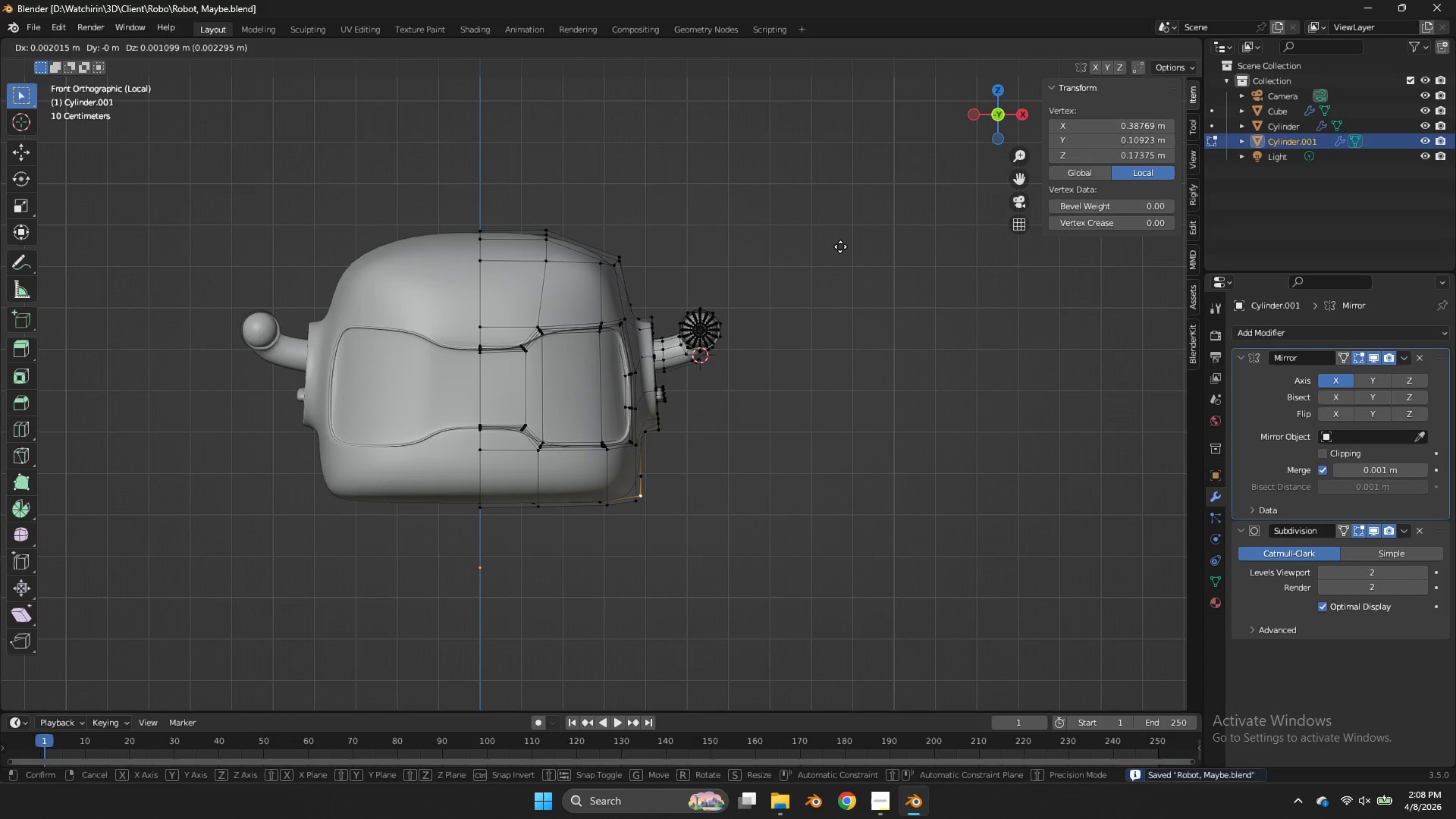 
hold_key(key=ShiftLeft, duration=0.48)
left_click([868, 240])
 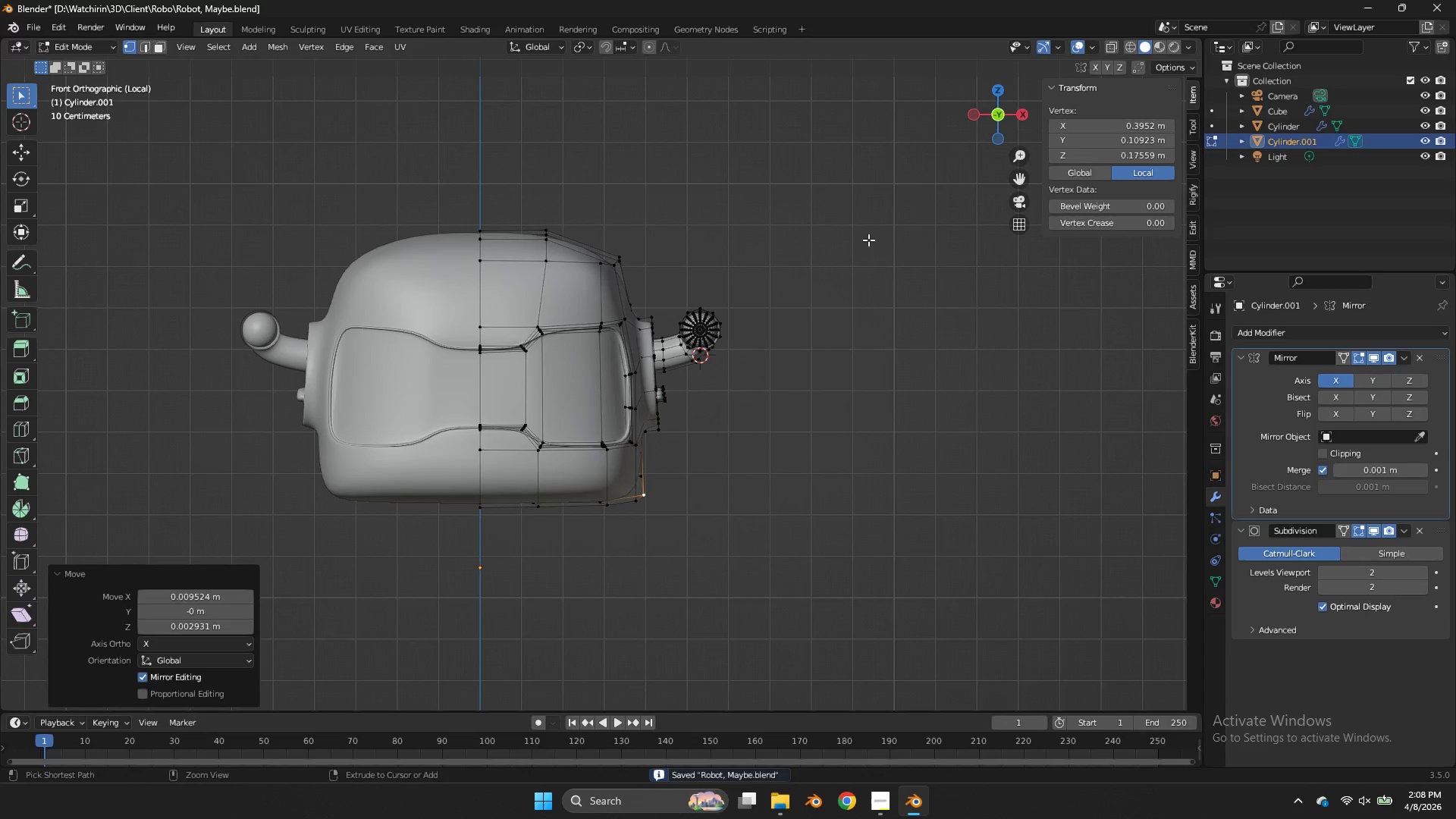 
key(Control+ControlLeft)
 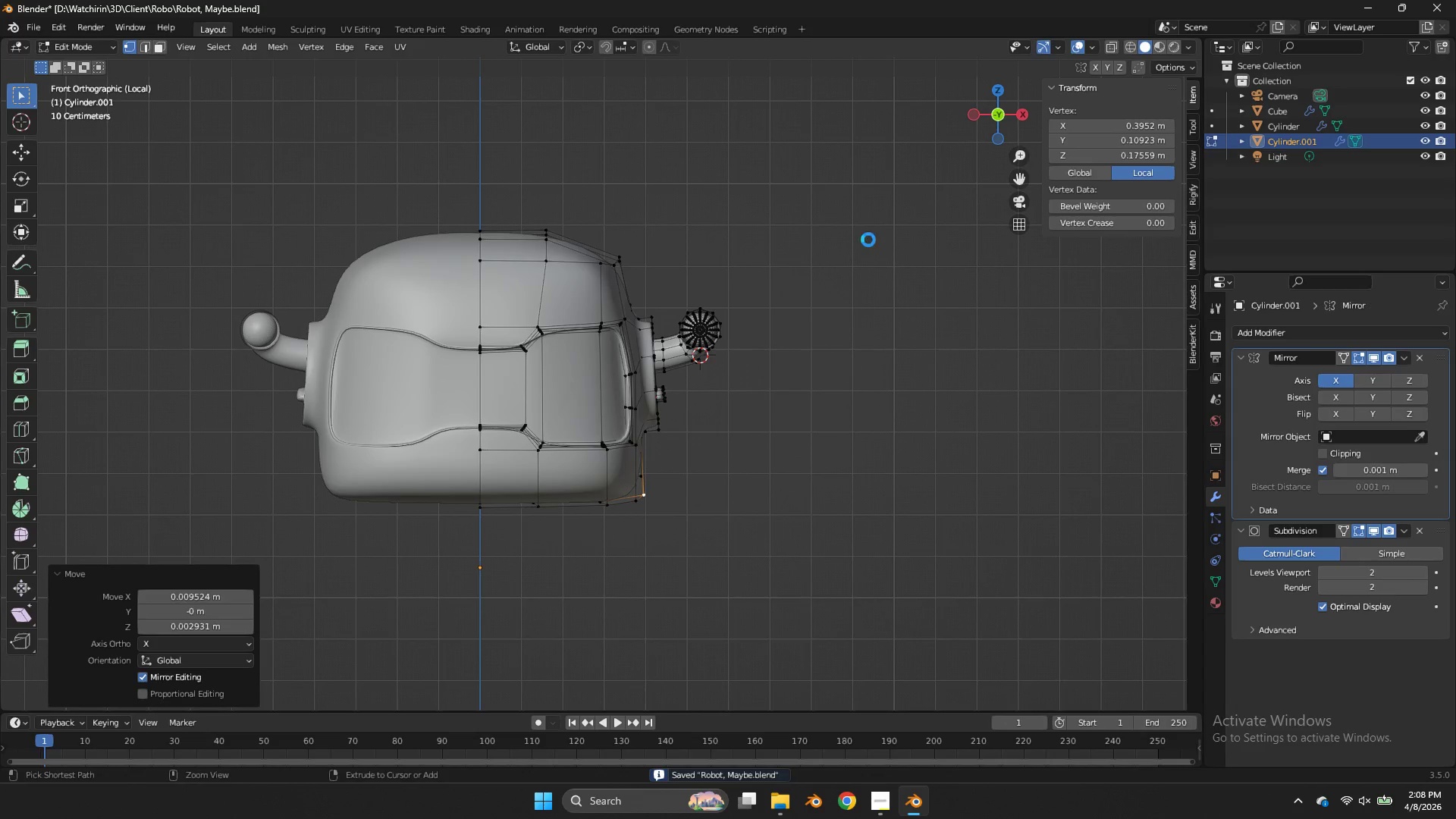 
key(Control+S)
 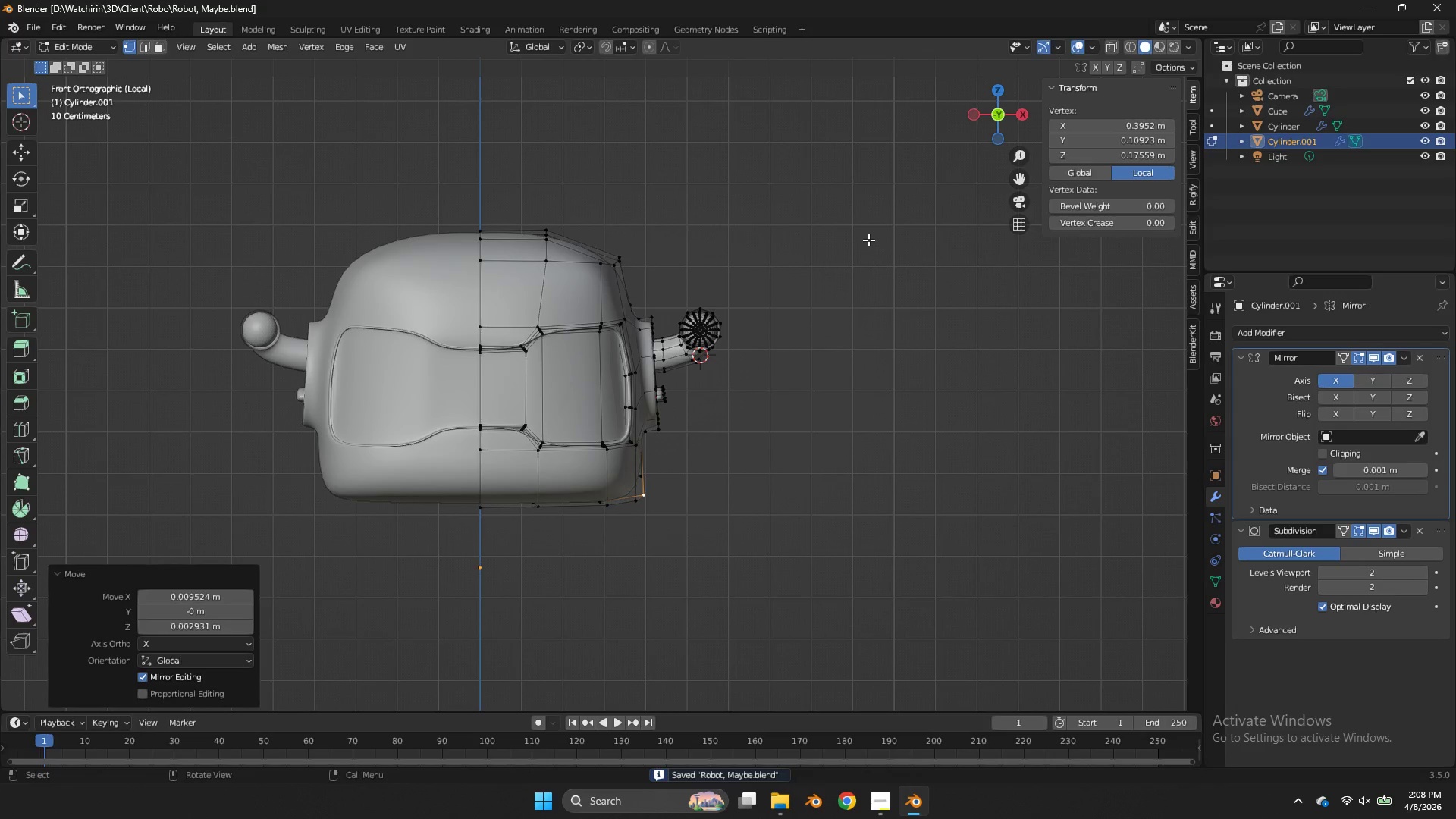 
key(Tab)
 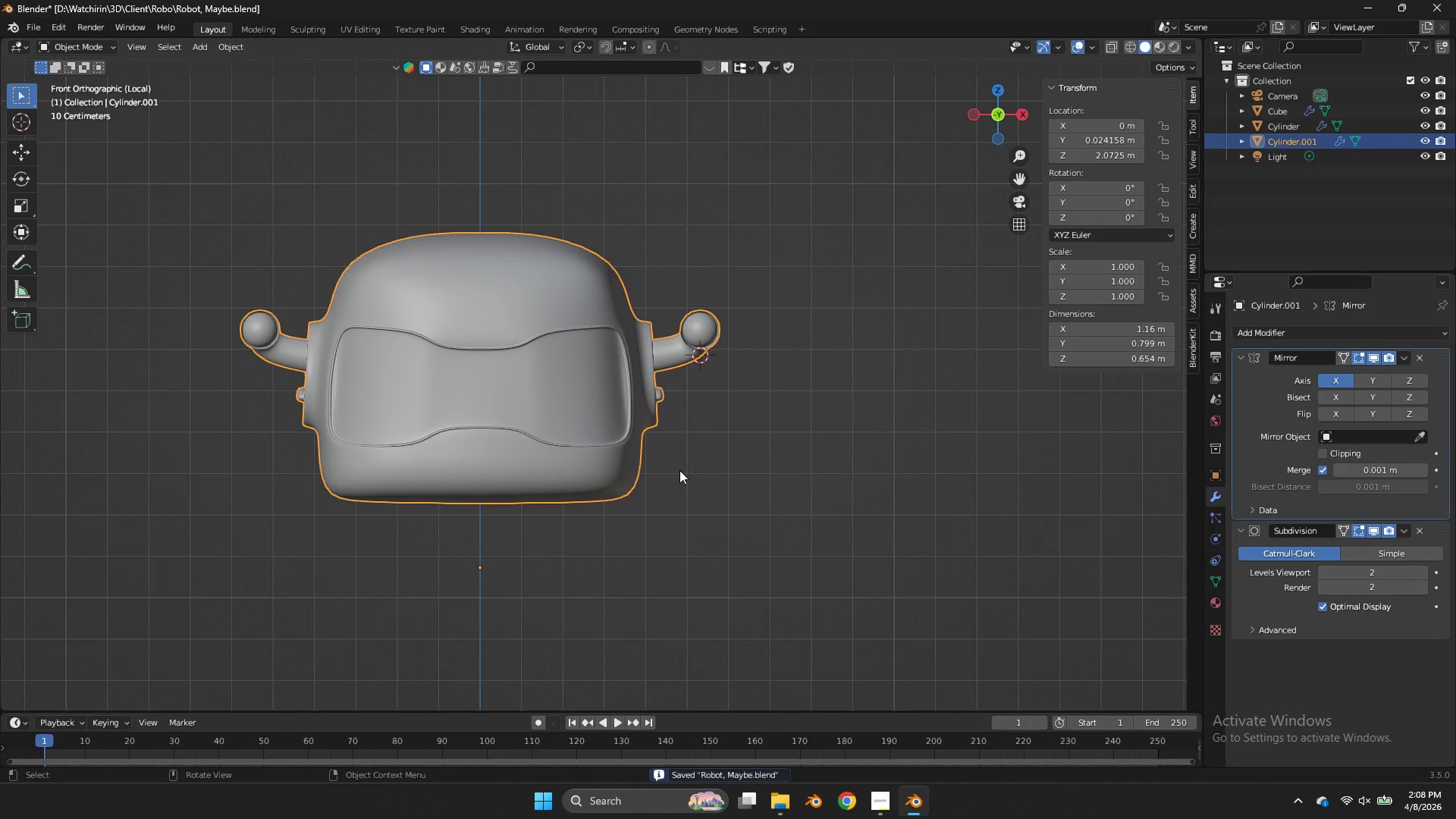 
type(z)
key(Tab)
type(zzgz)
 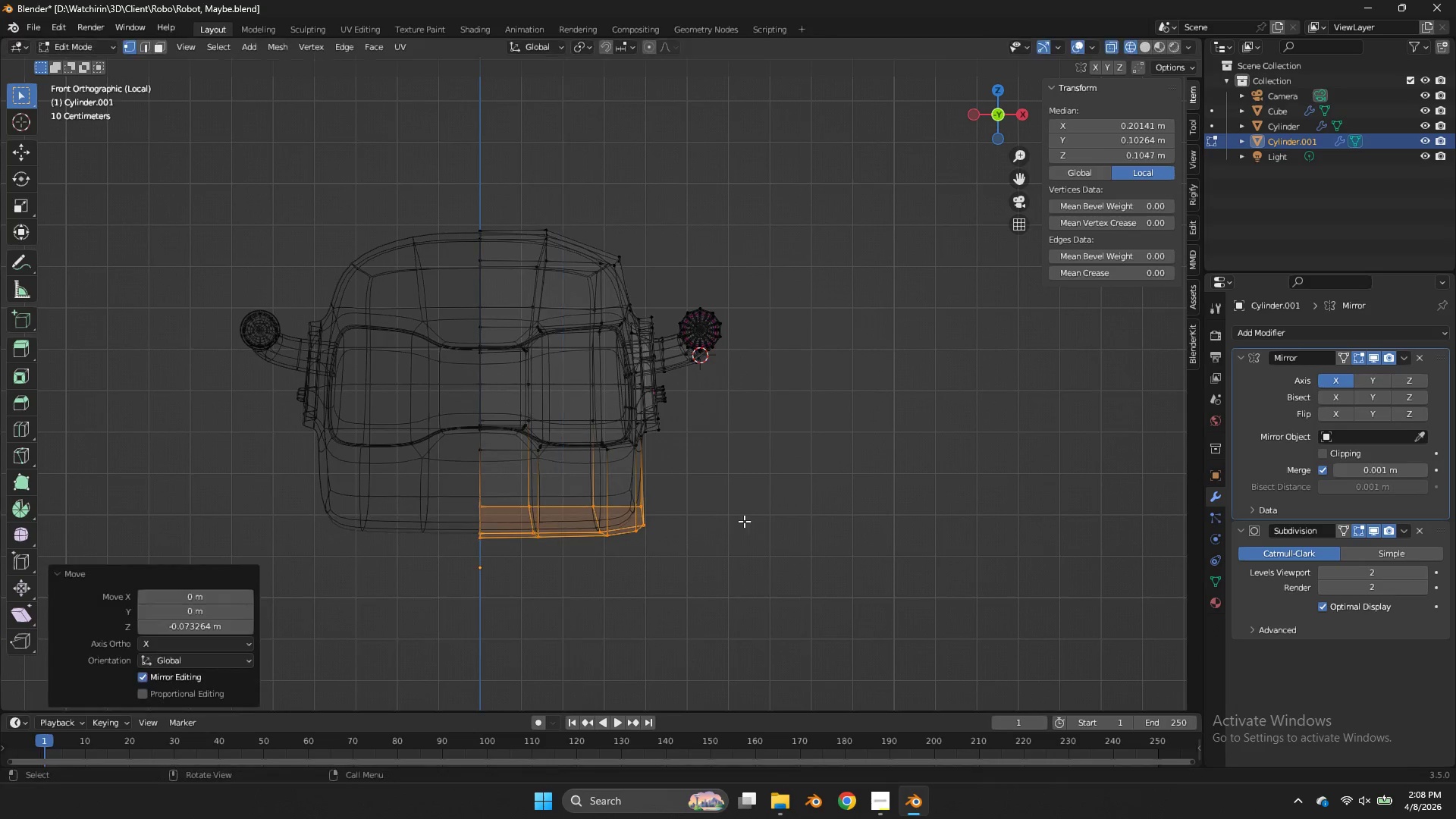 
left_click_drag(start_coordinate=[679, 470], to_coordinate=[425, 535])
 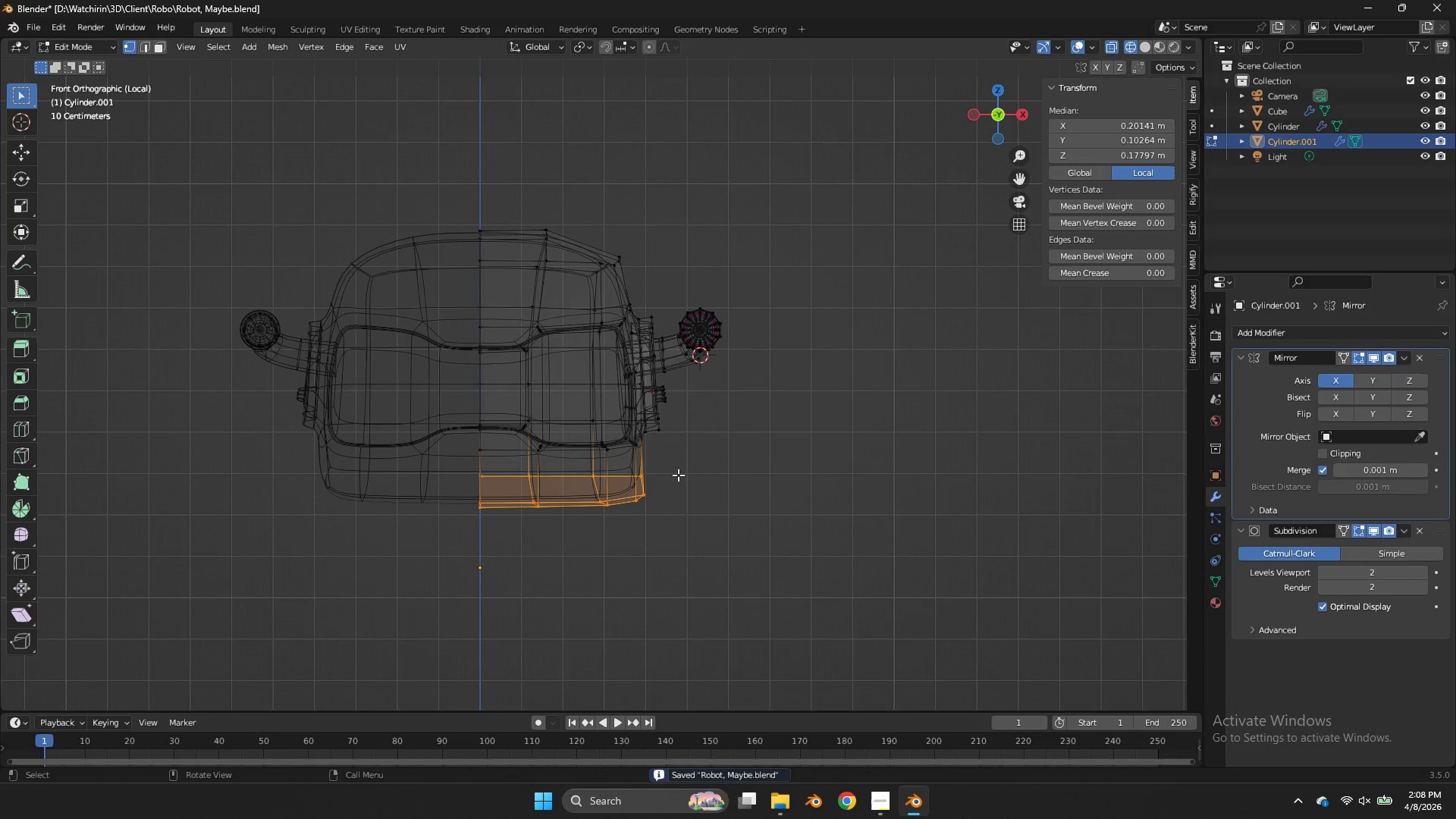 
left_click_drag(start_coordinate=[686, 472], to_coordinate=[372, 558])
 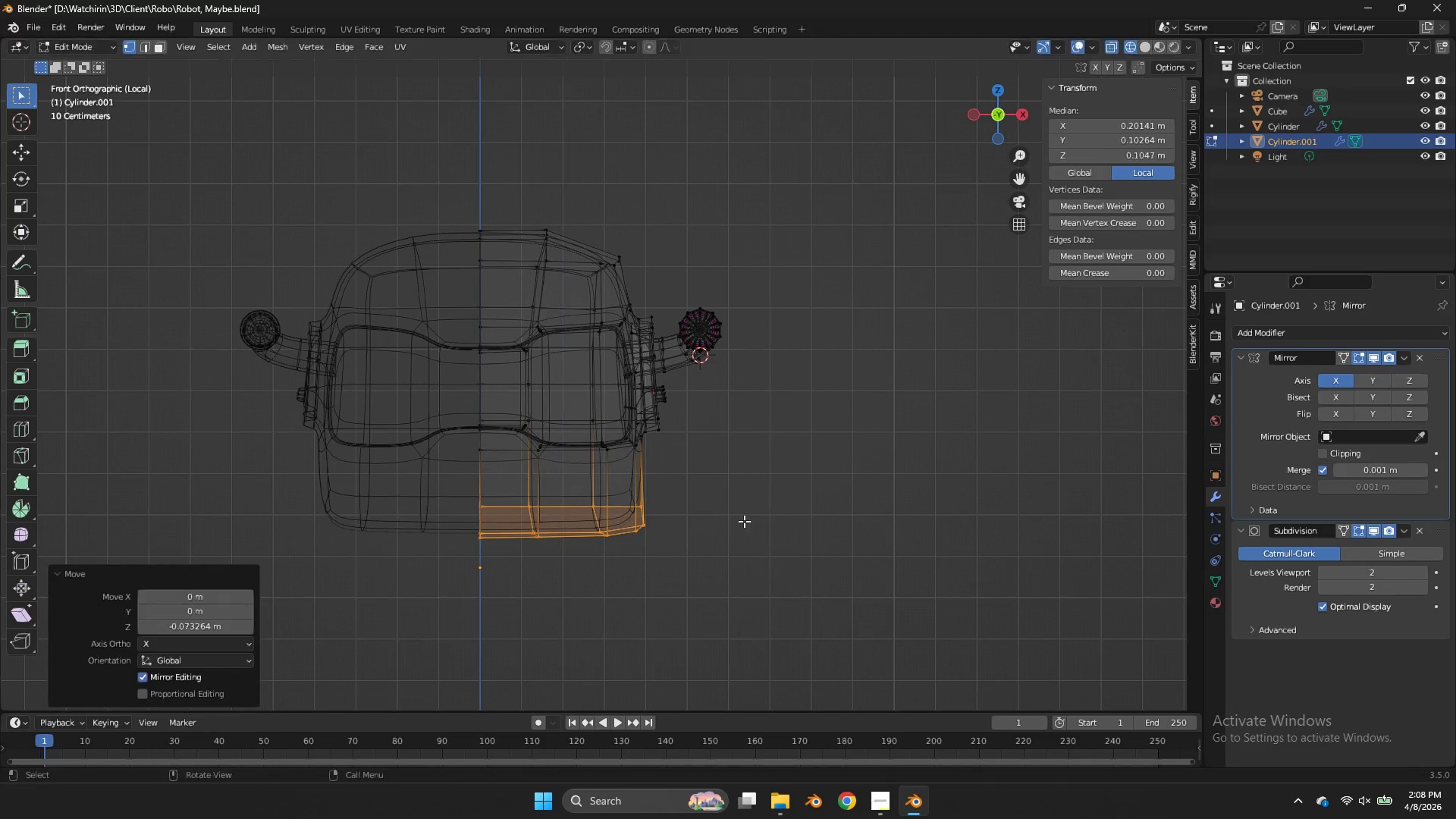 
key(Control+R)
 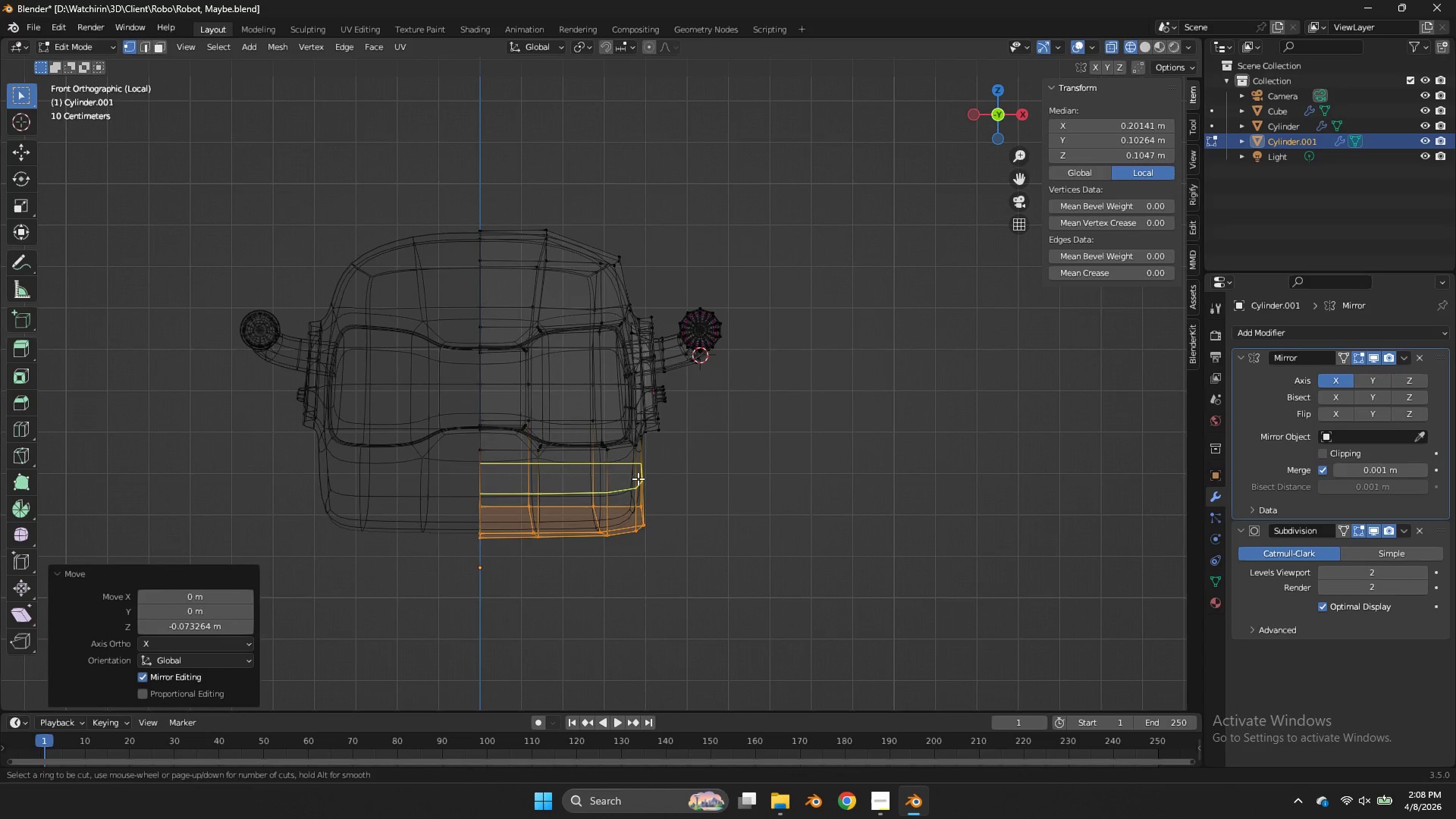 
left_click([638, 479])
 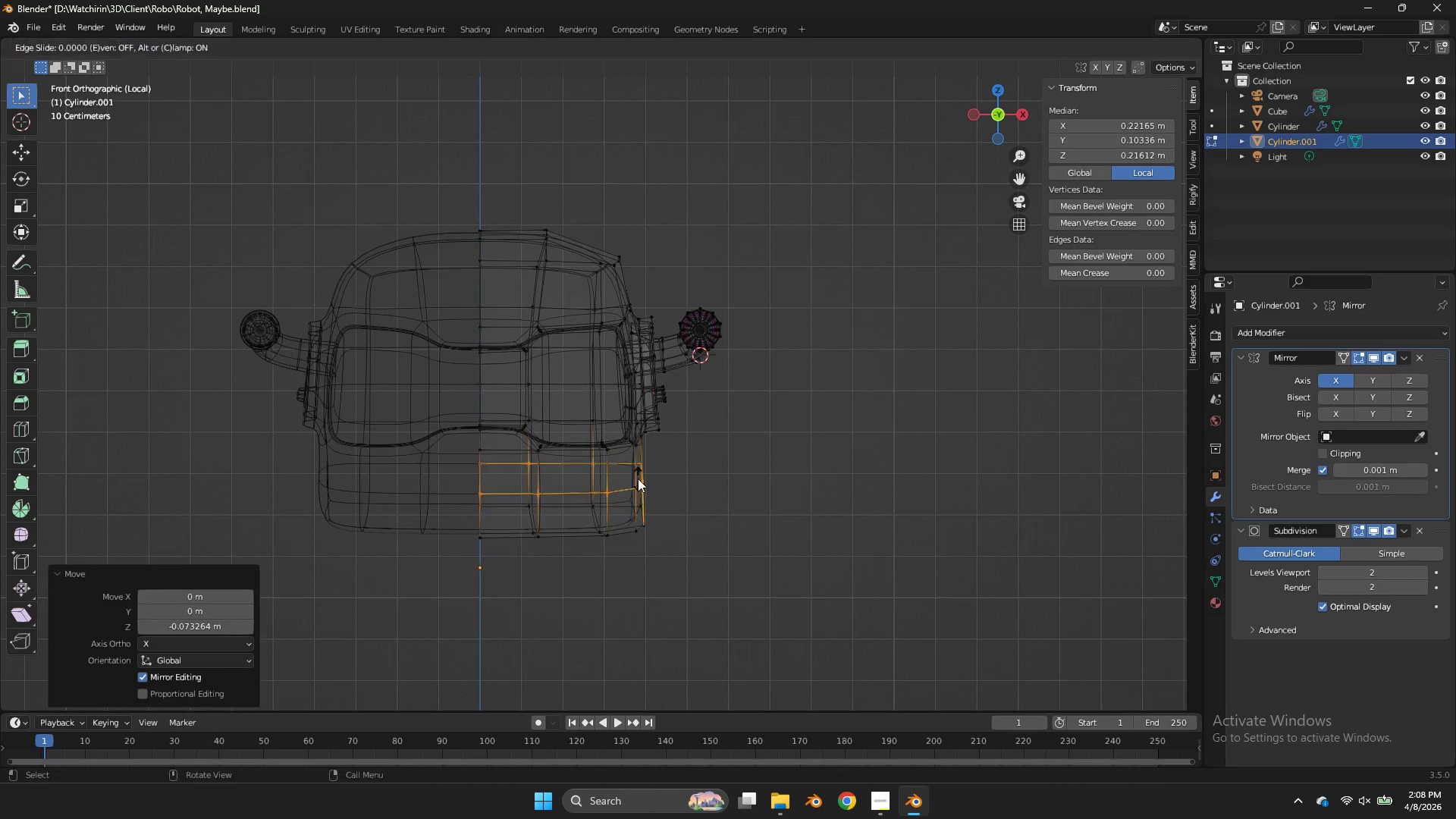 
right_click([638, 479])
 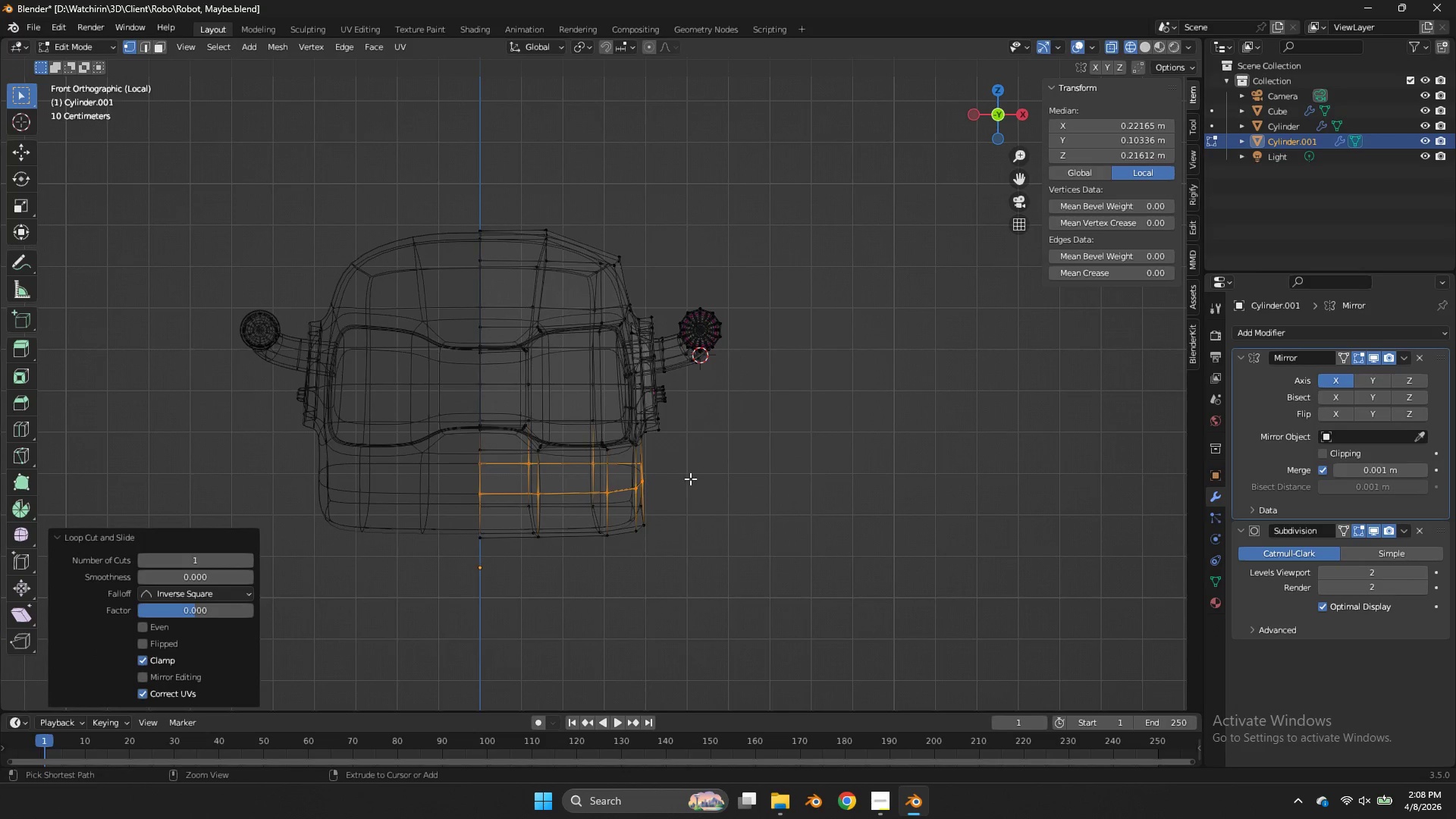 
key(Control+Z)
 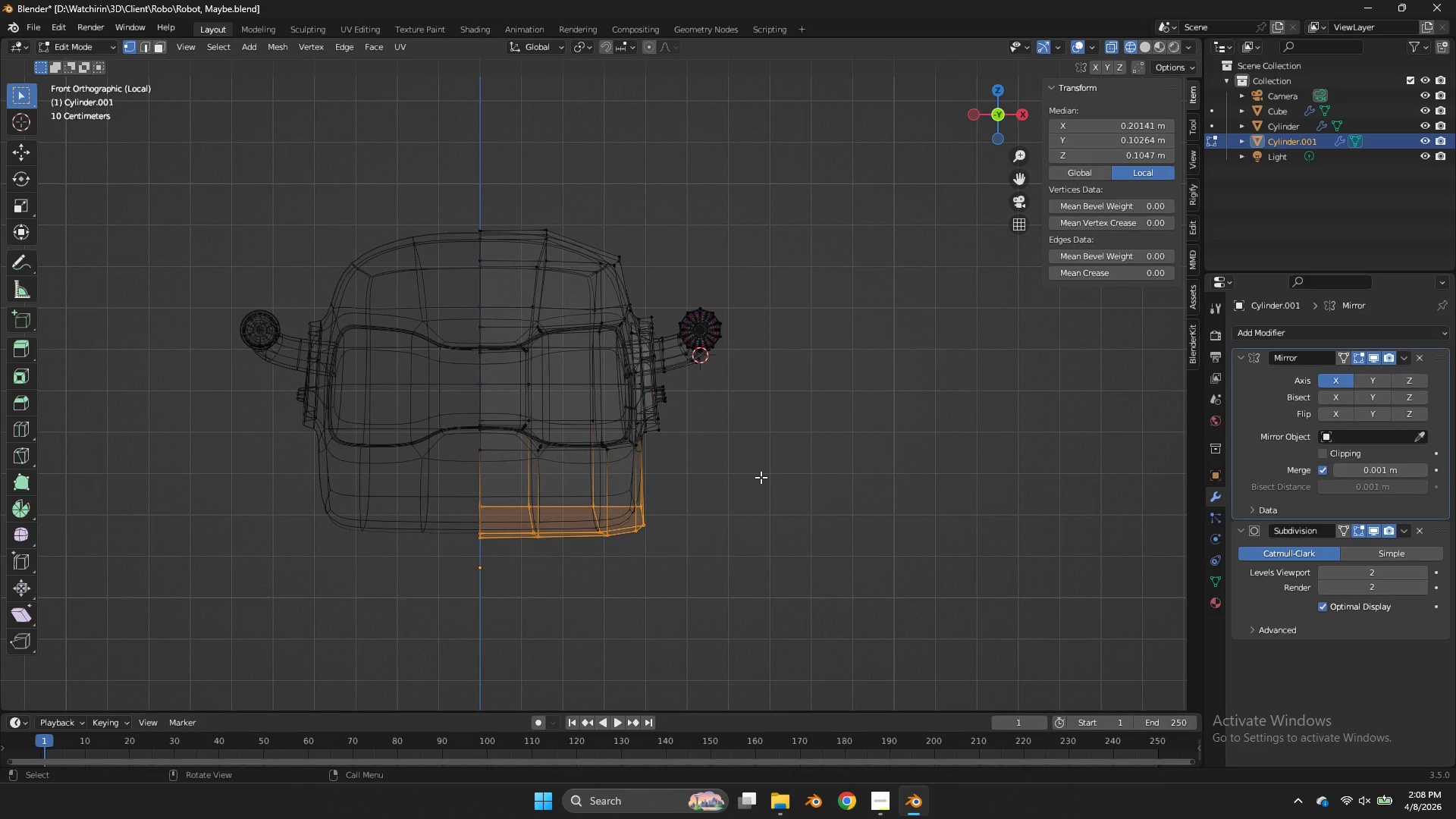 
key(S)
 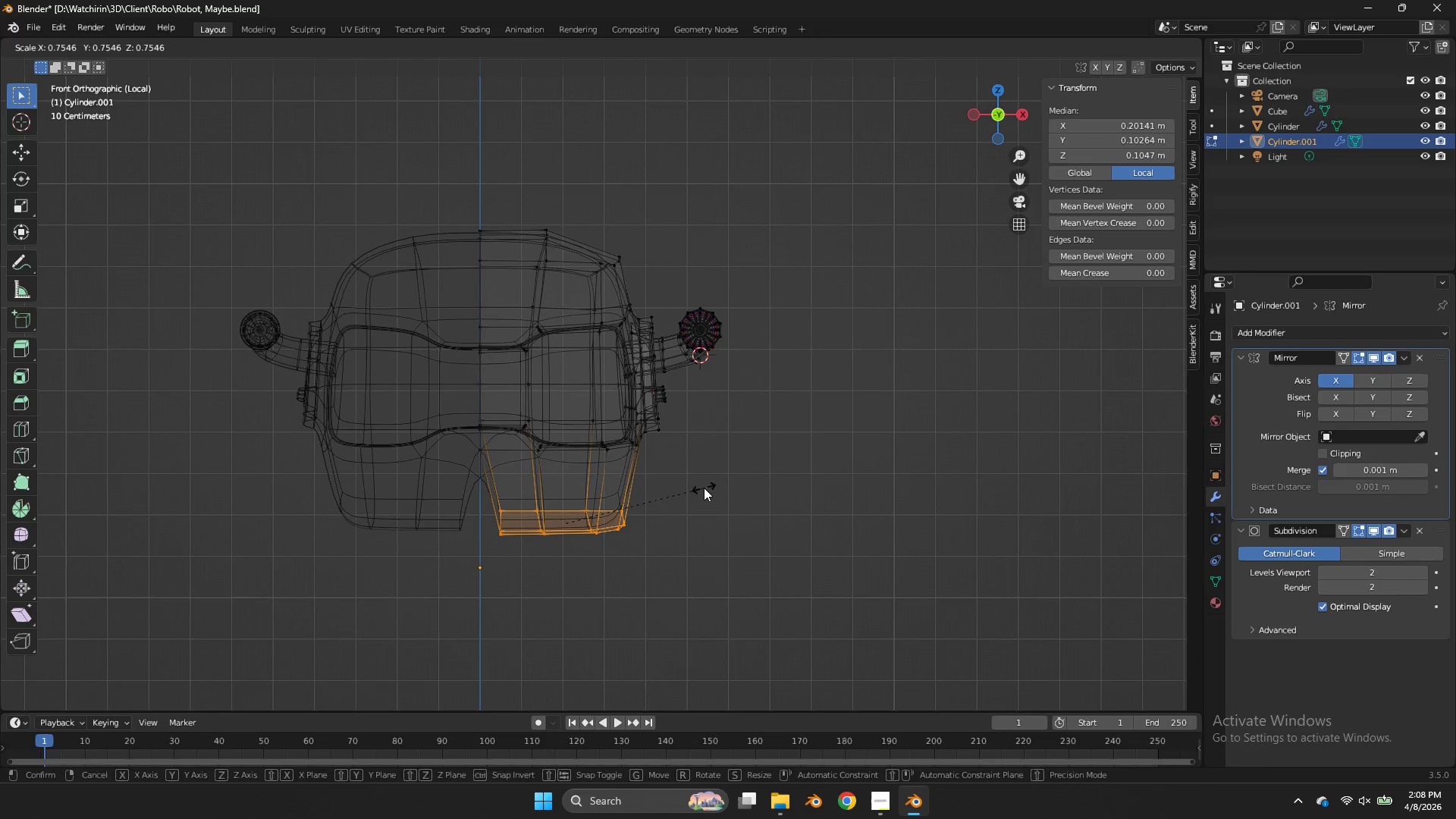 
left_click([704, 488])
 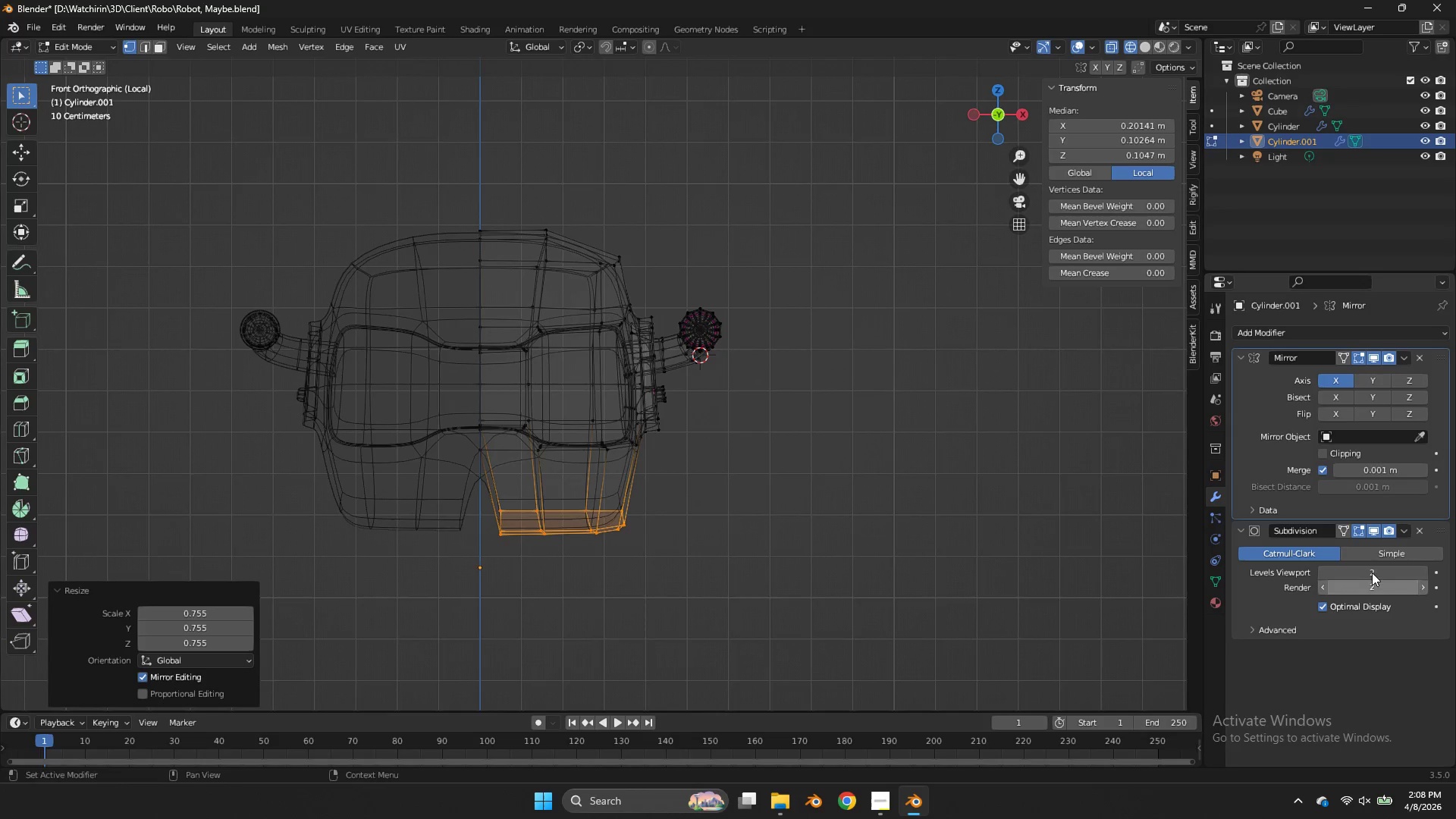 
key(Control+ControlLeft)
 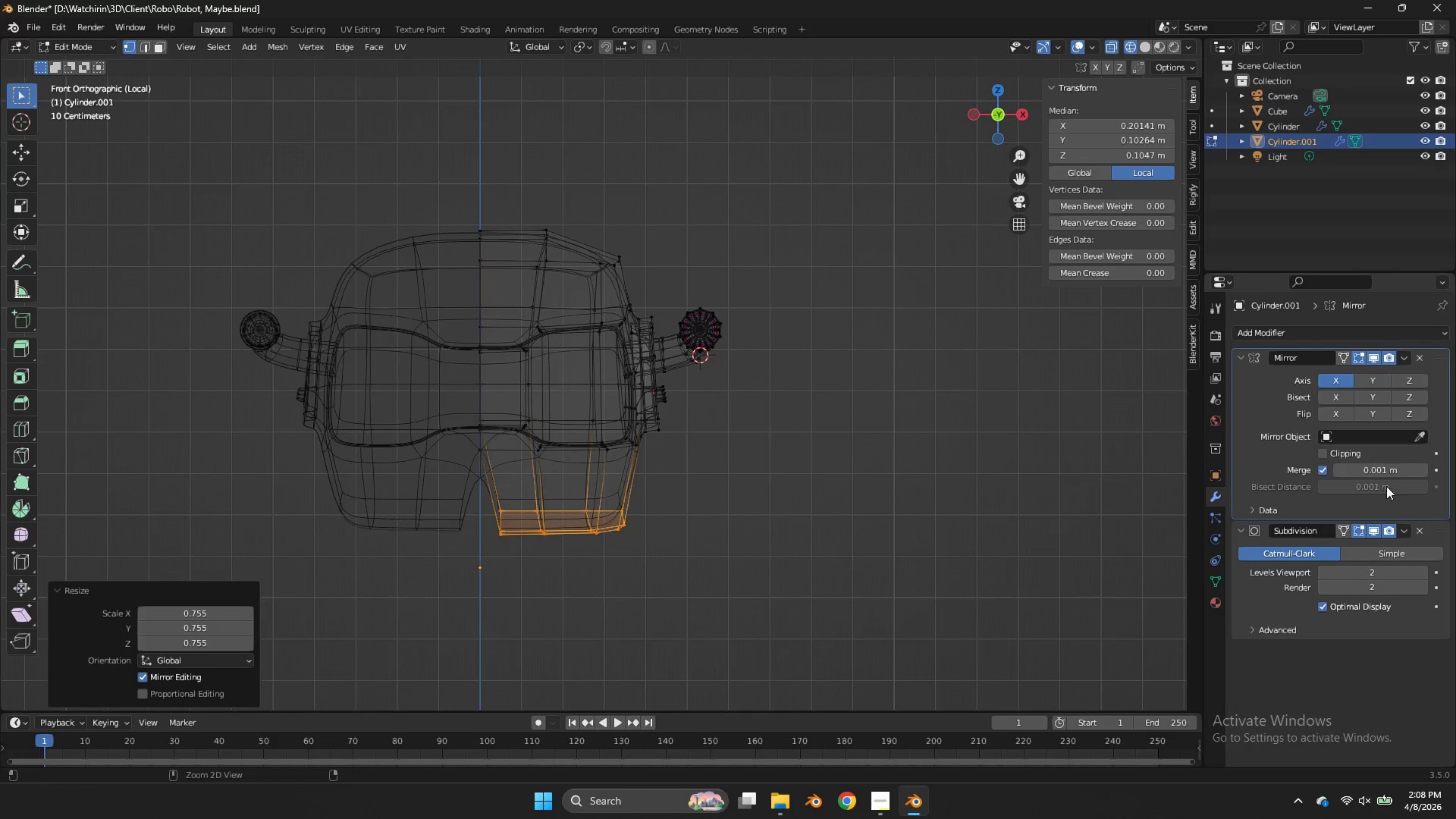 
key(Control+Z)
 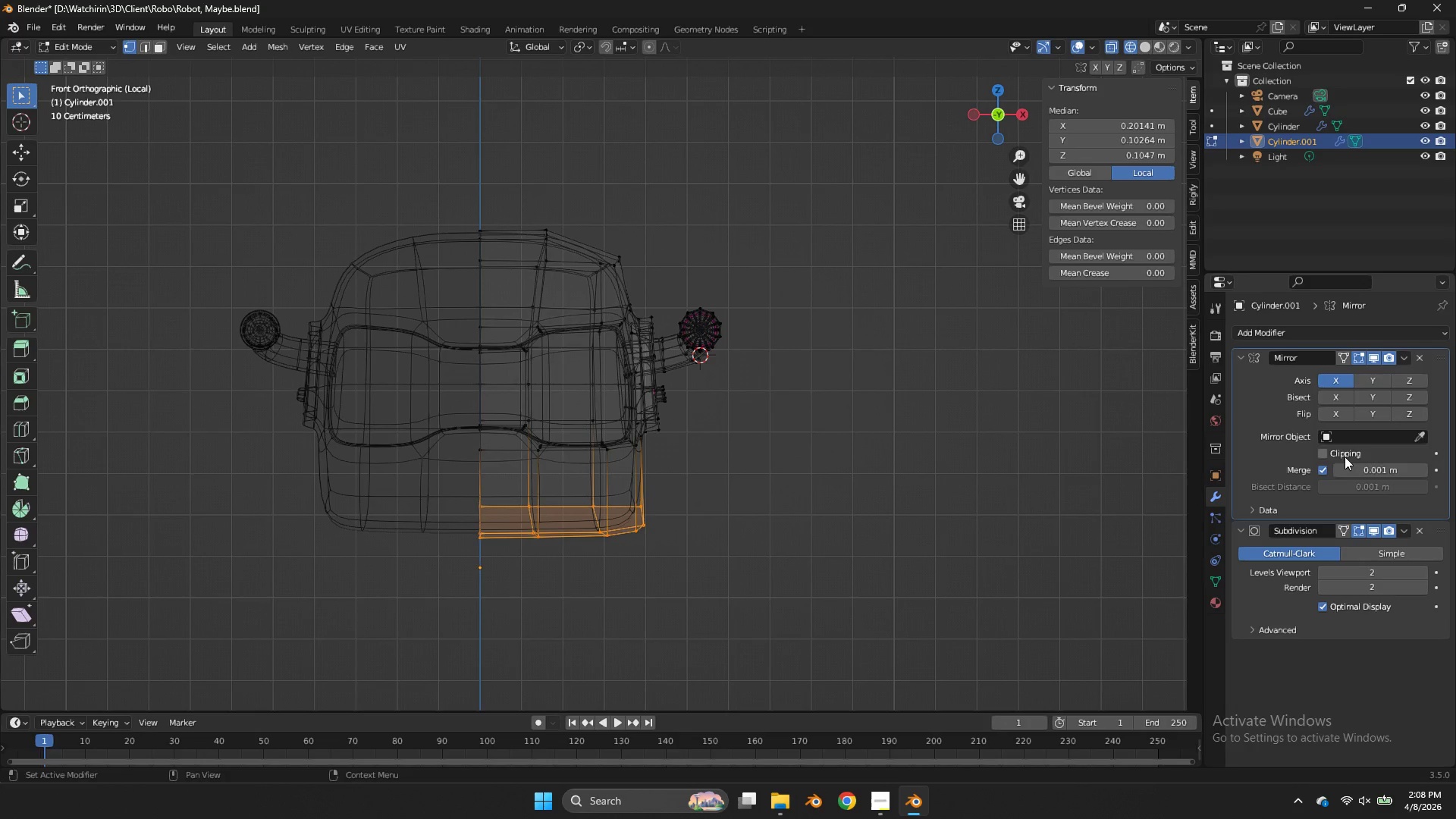 
left_click([1345, 457])
 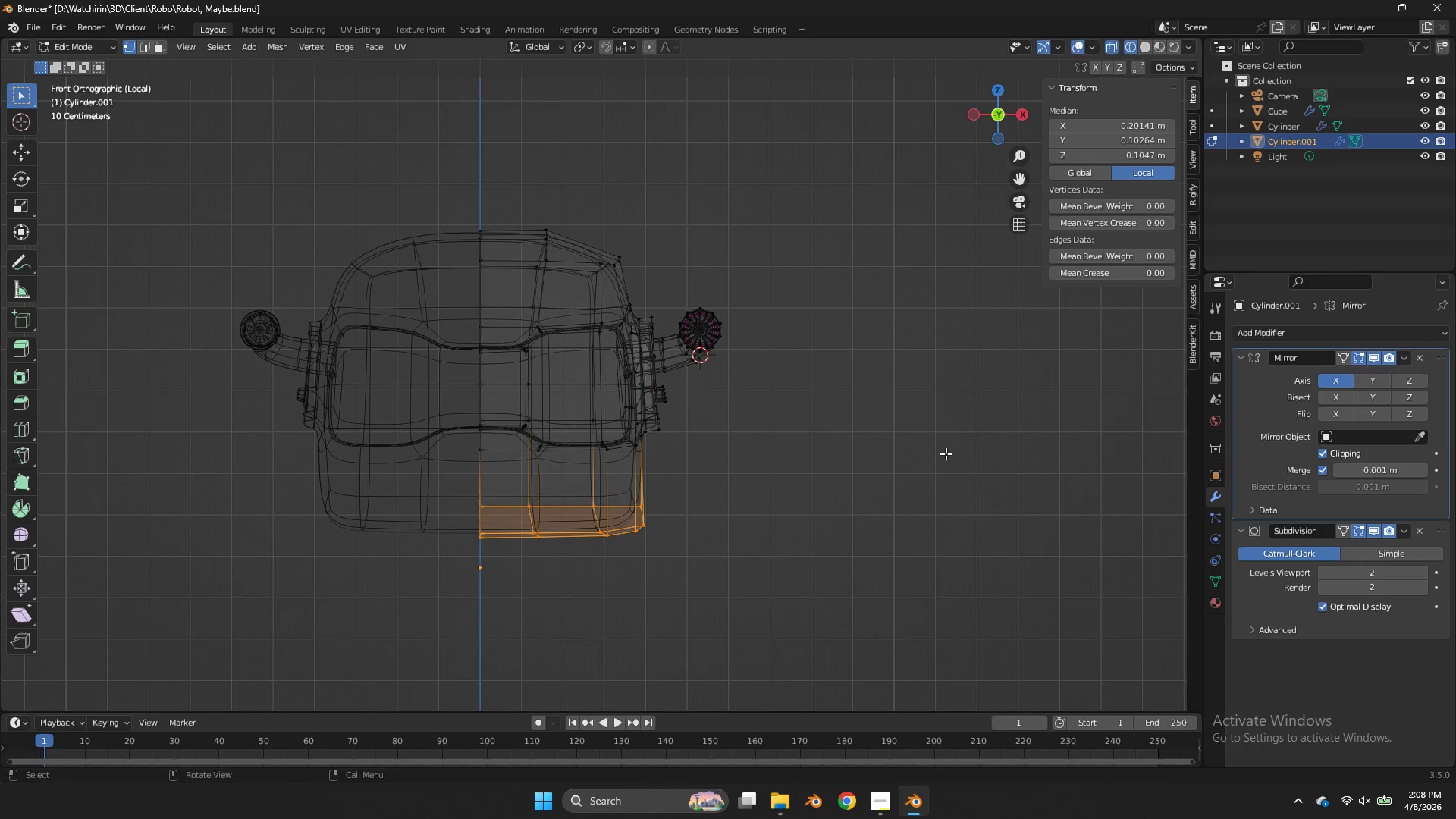 
type(gx)
 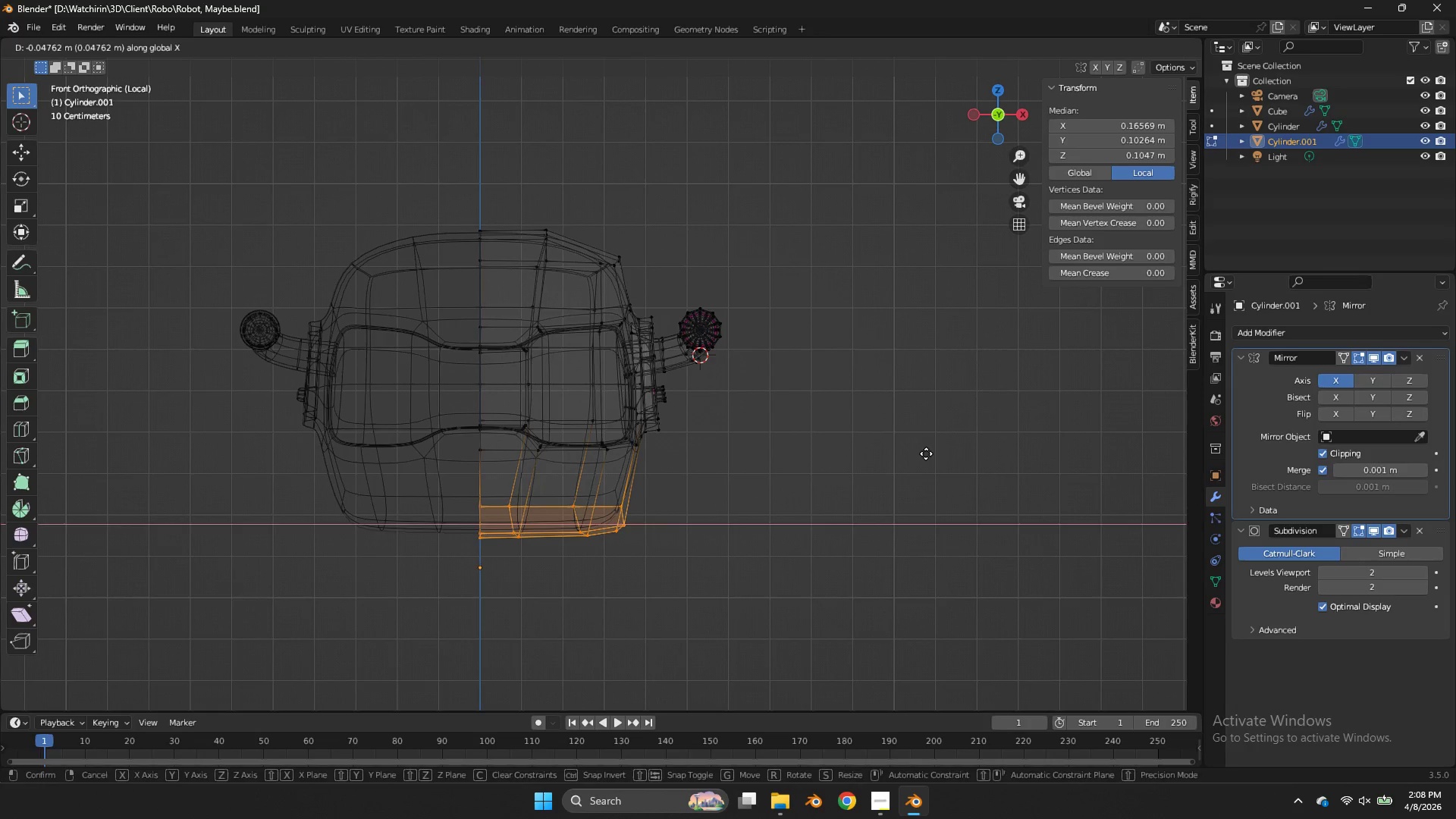 
left_click([926, 453])
 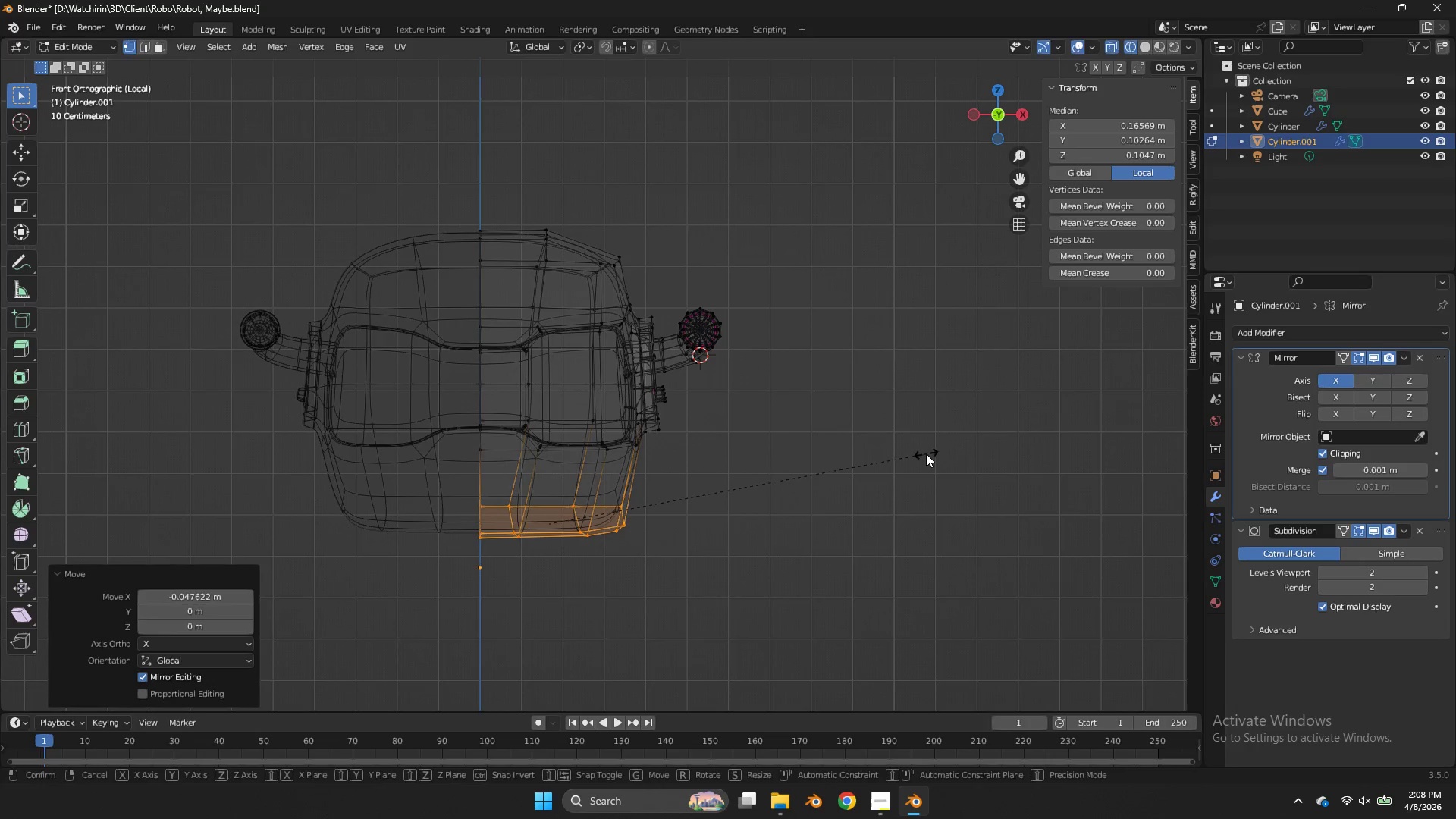 
key(S)
 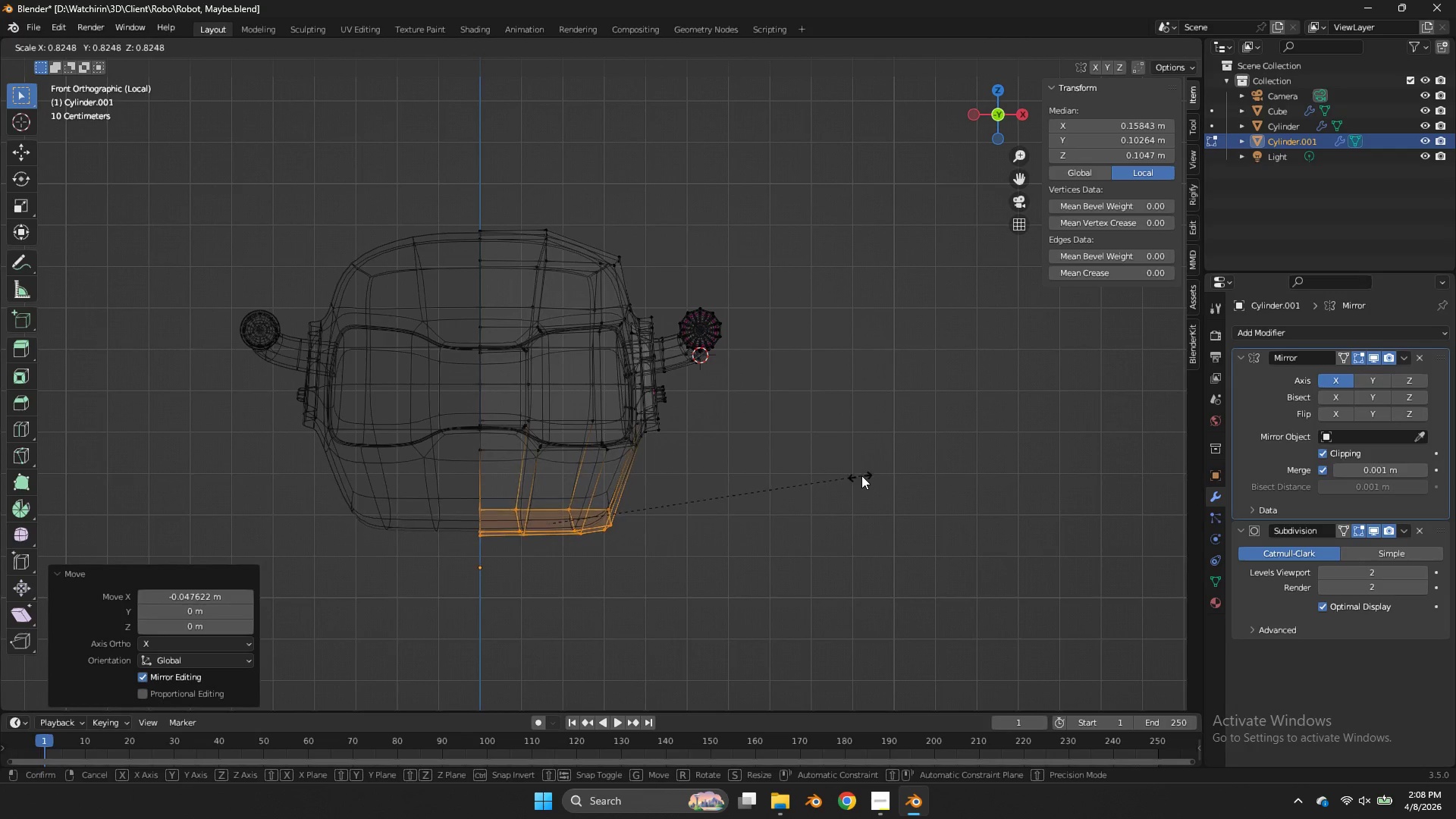 
left_click([860, 477])
 